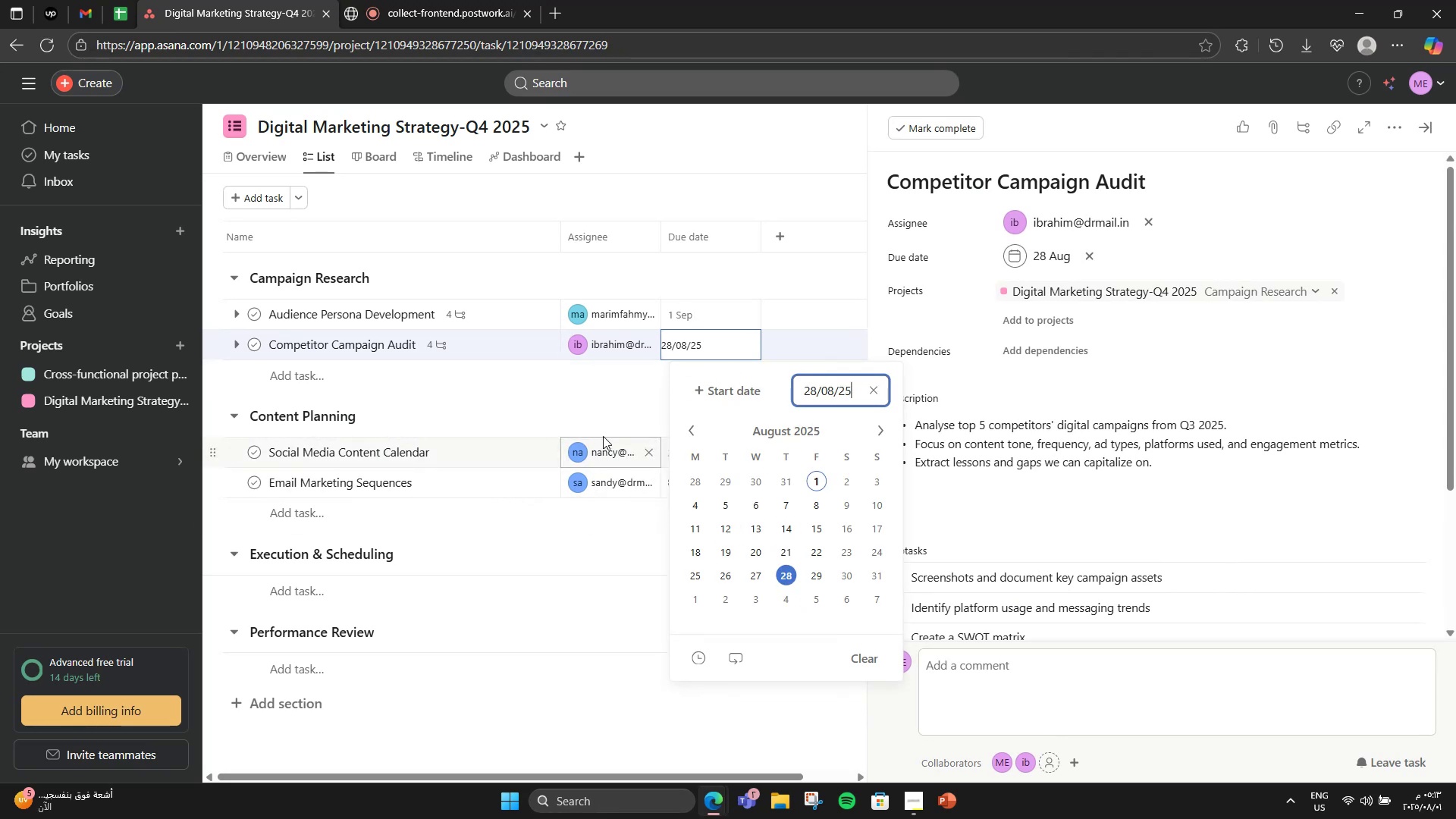 
left_click([626, 406])
 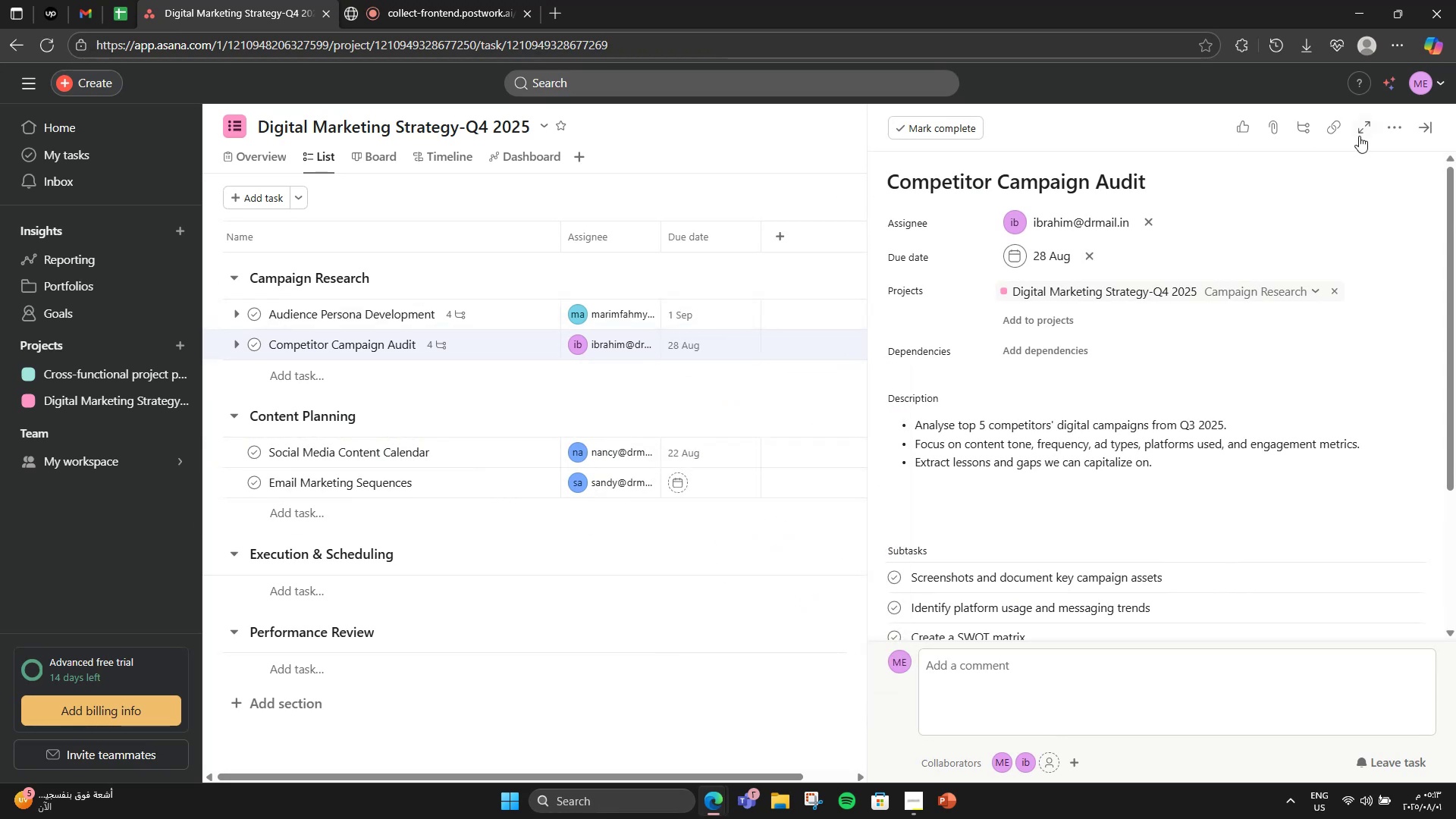 
scroll: coordinate [593, 400], scroll_direction: down, amount: 1.0
 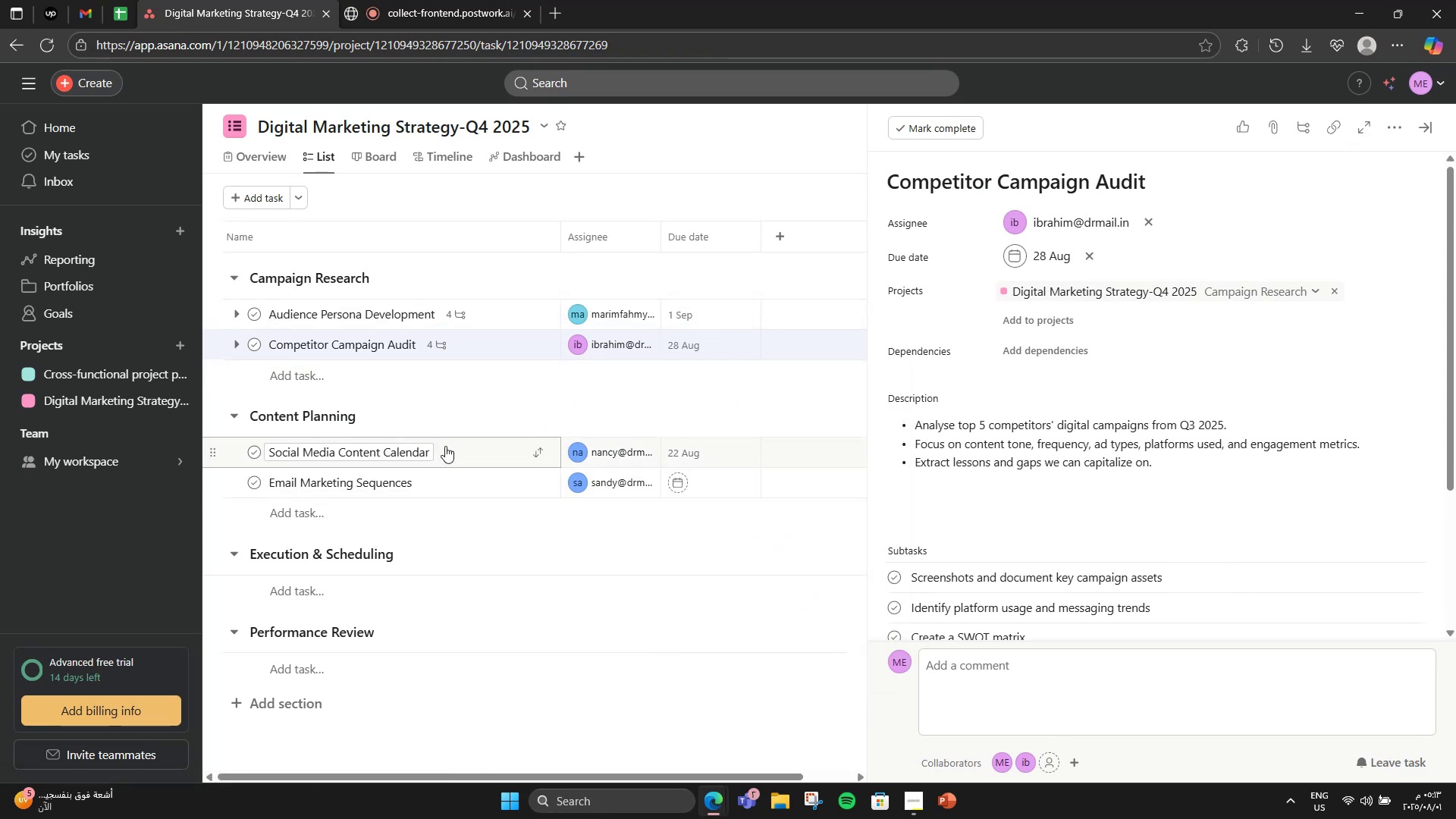 
left_click([452, 447])
 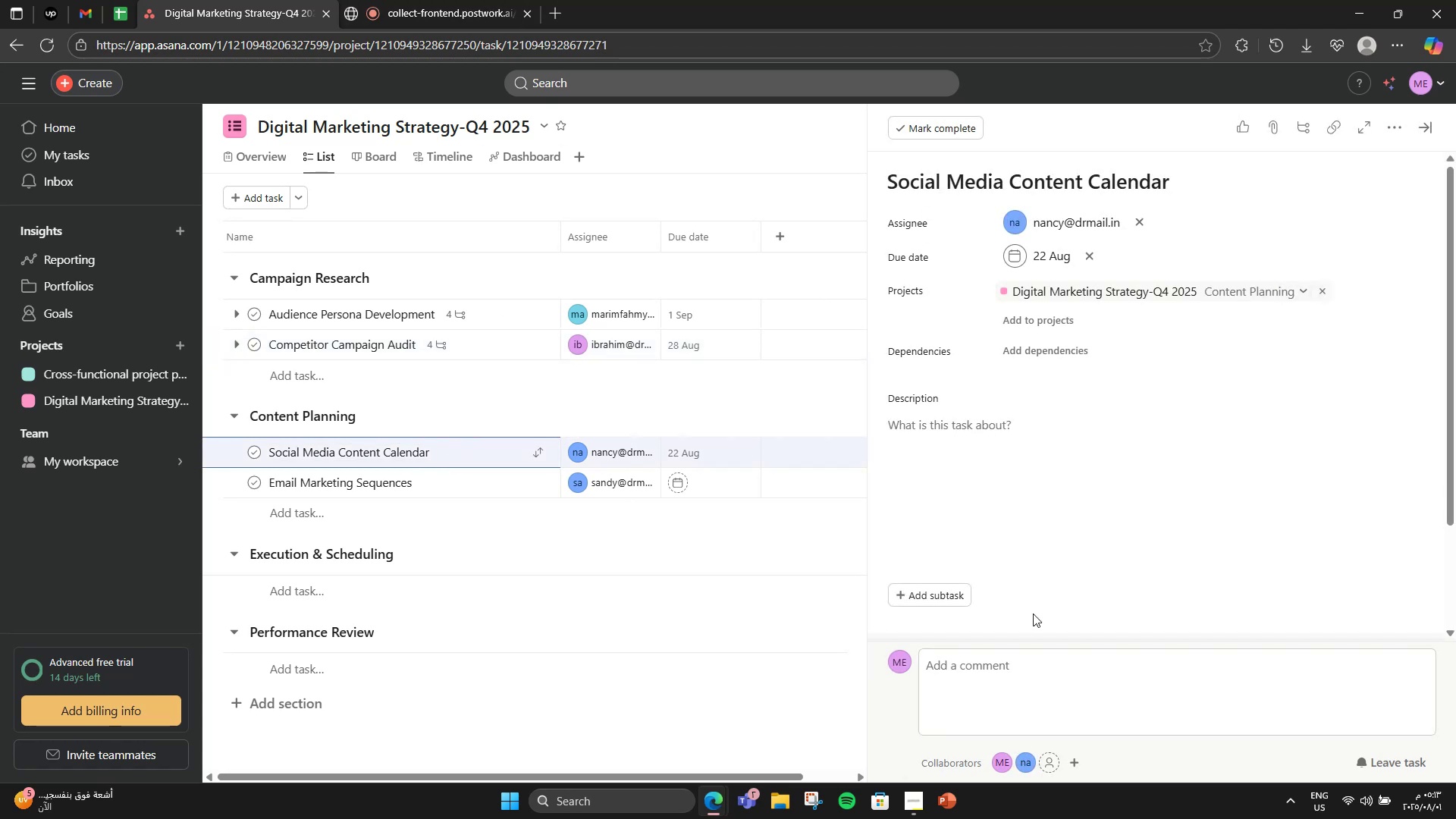 
left_click([1085, 477])
 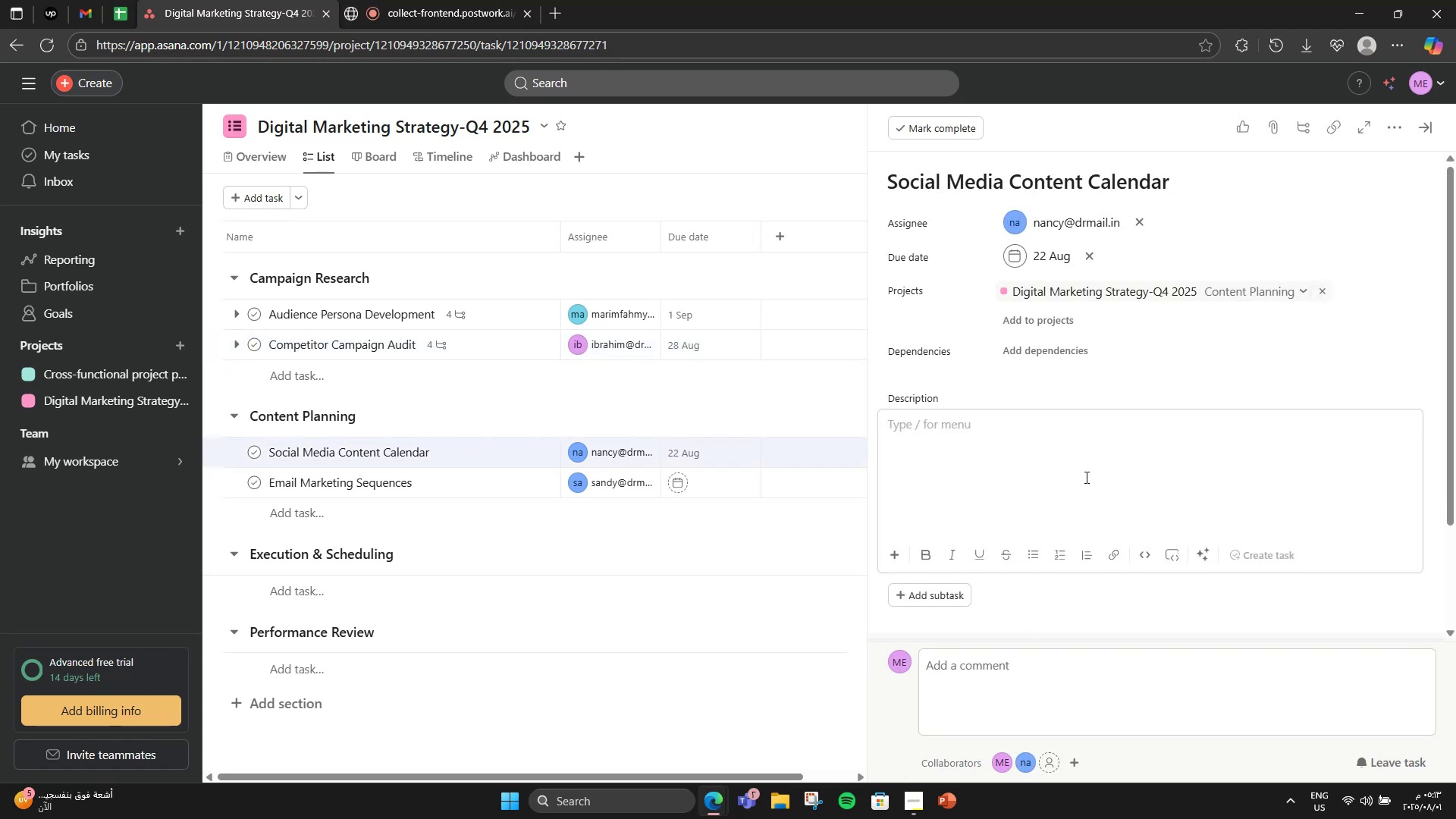 
wait(11.17)
 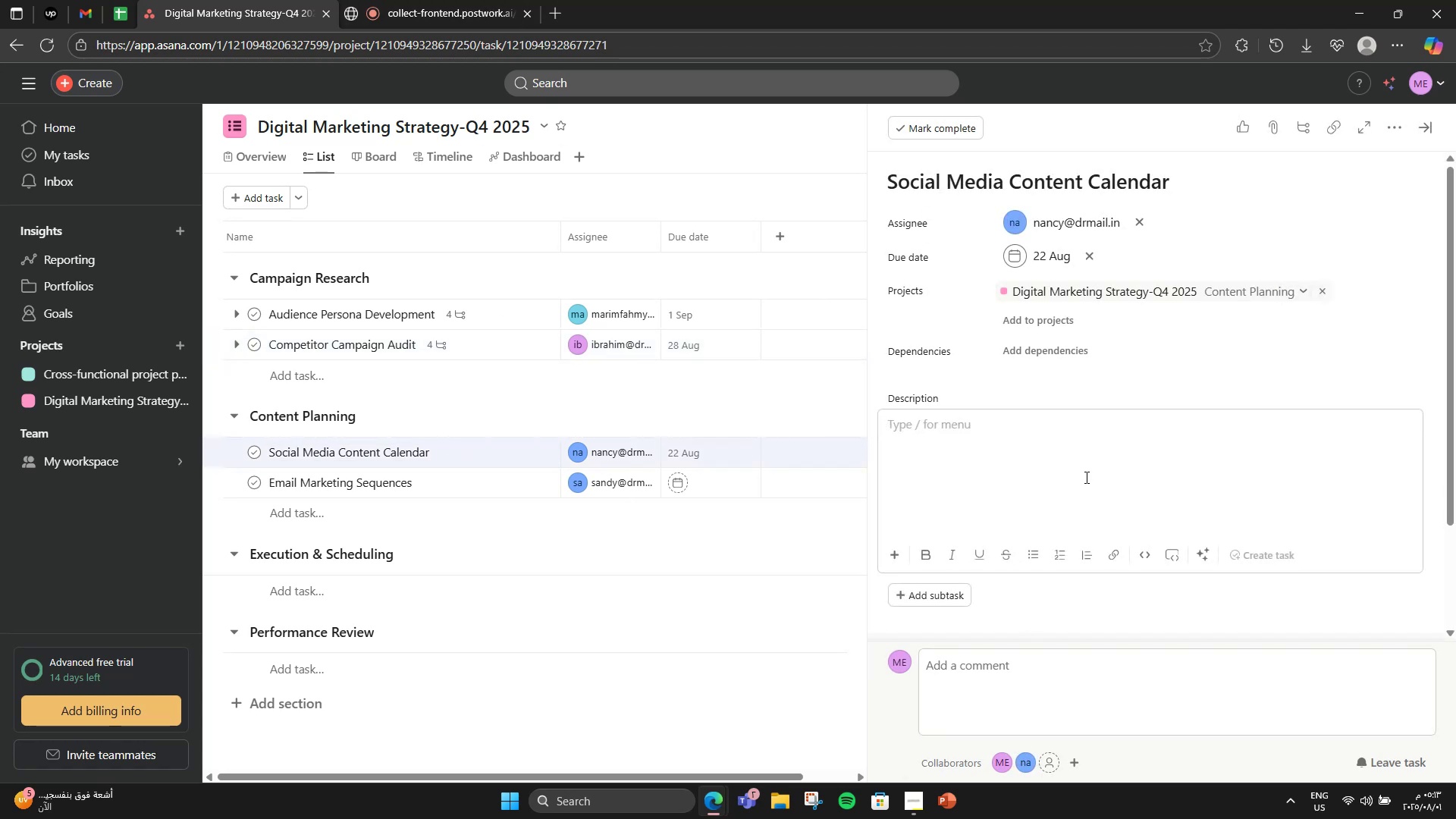 
mouse_move([396, 414])
 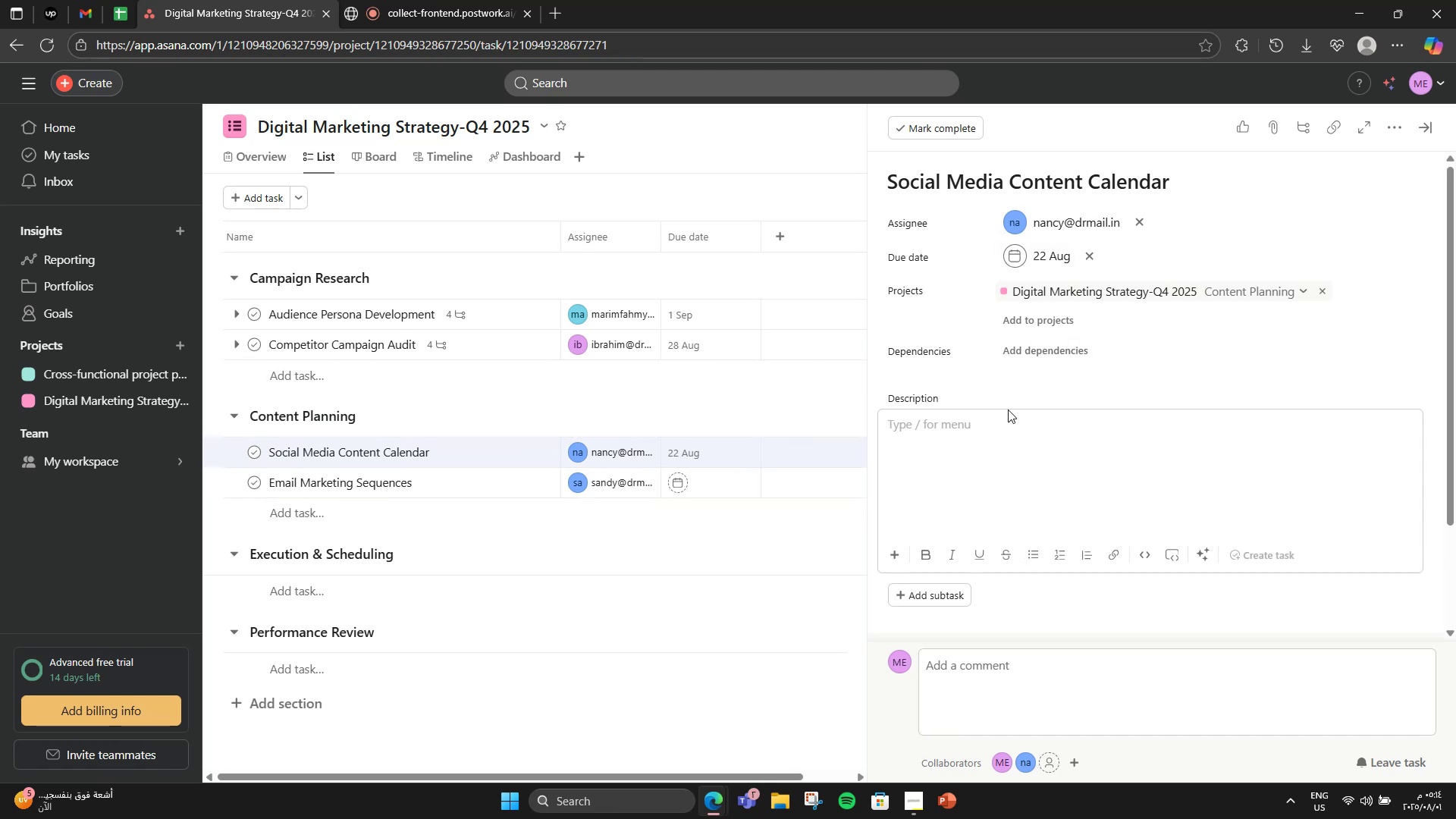 
left_click([1000, 421])
 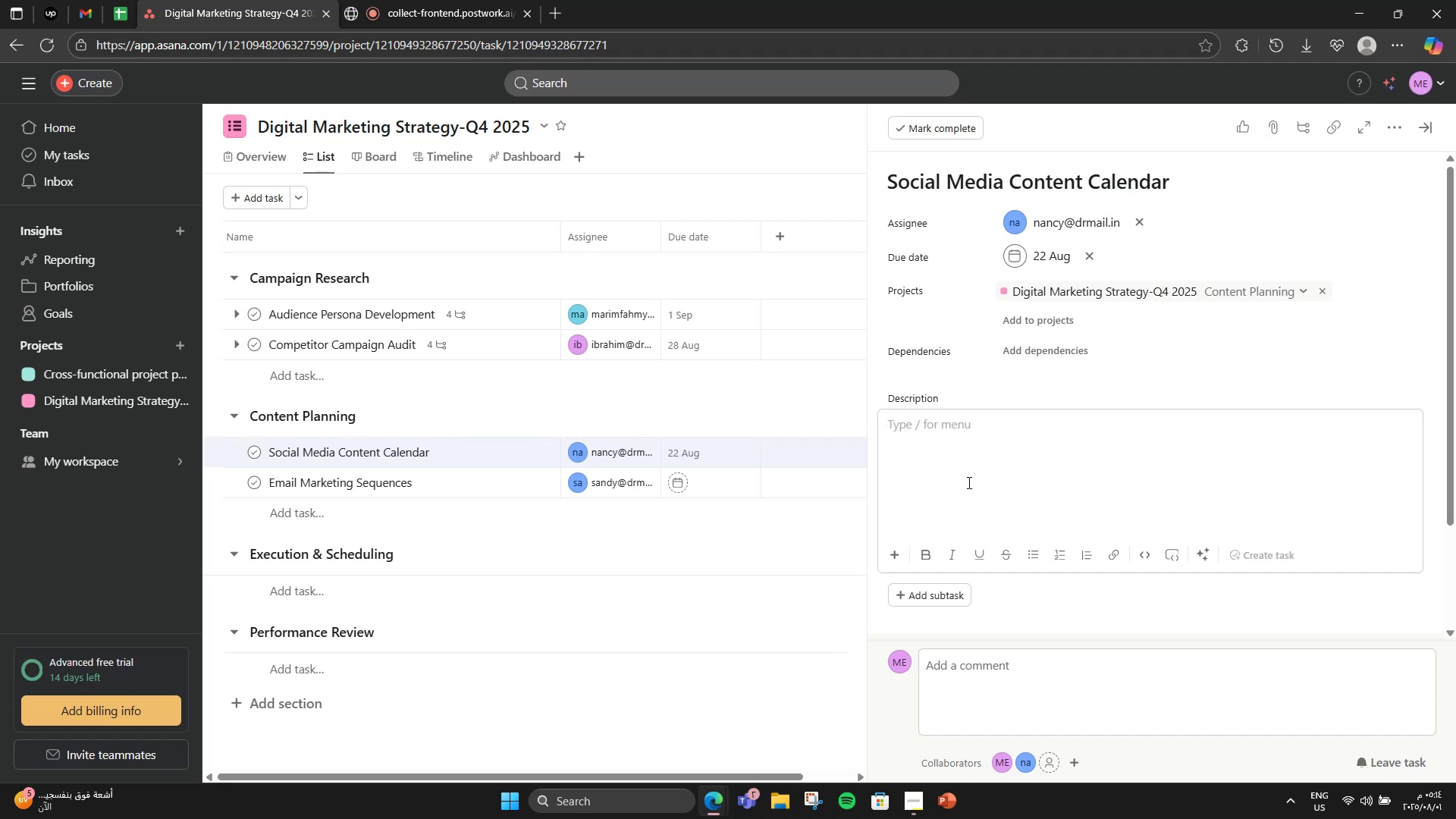 
wait(18.32)
 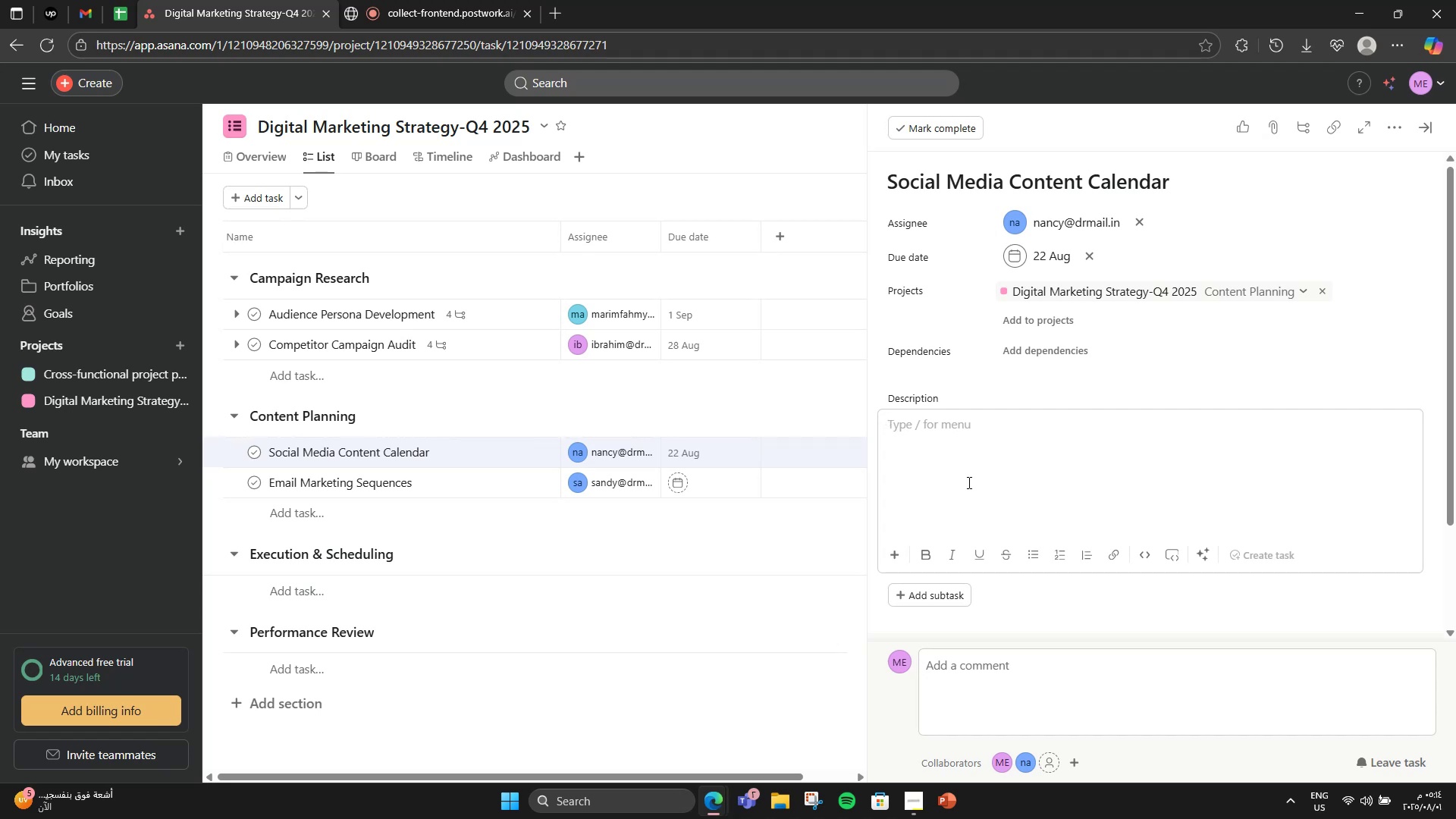 
type(Plan and organize all social media posts )
 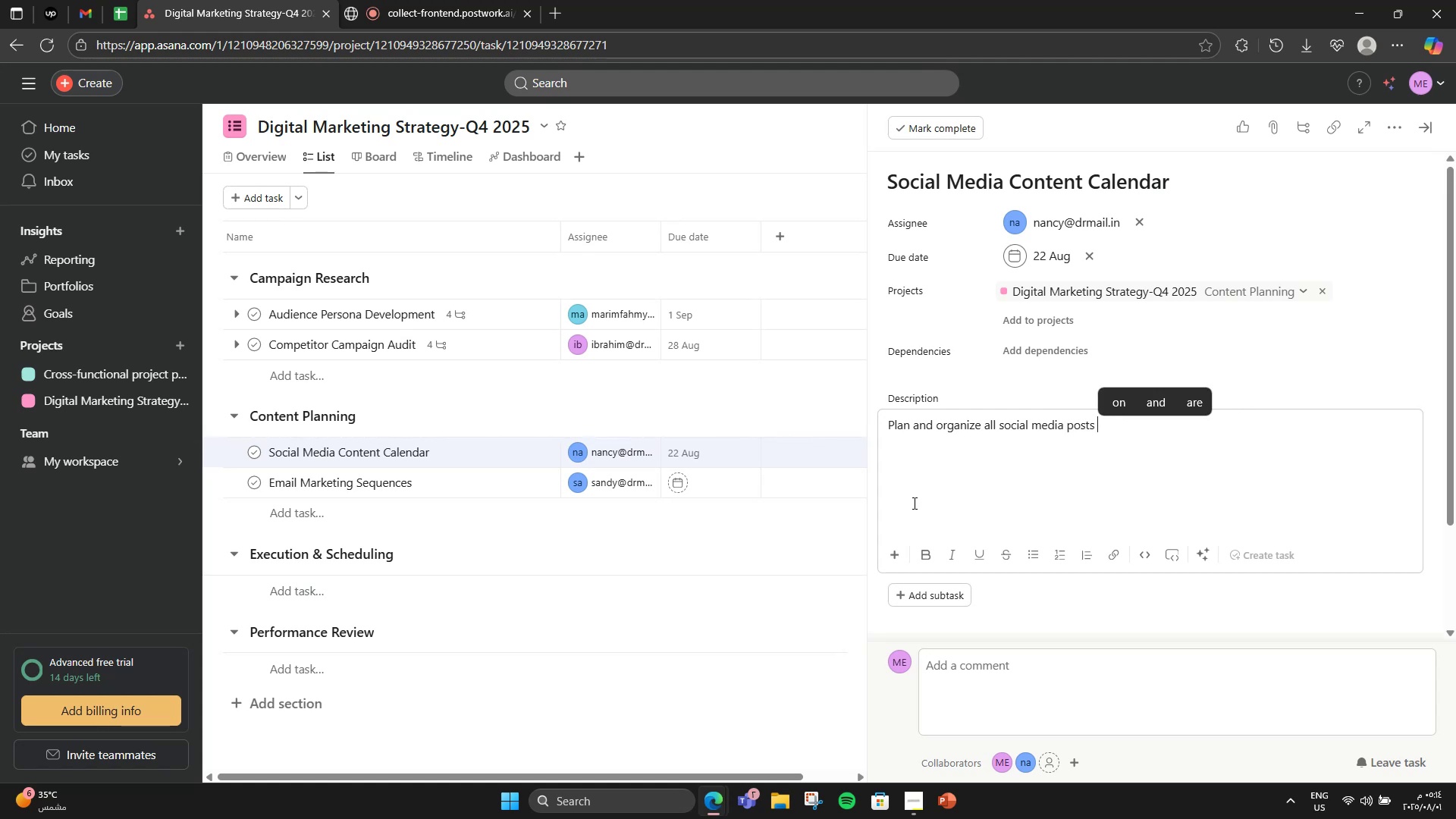 
type(for the nw)
key(Backspace)
type(ext 12 weeeks.)
 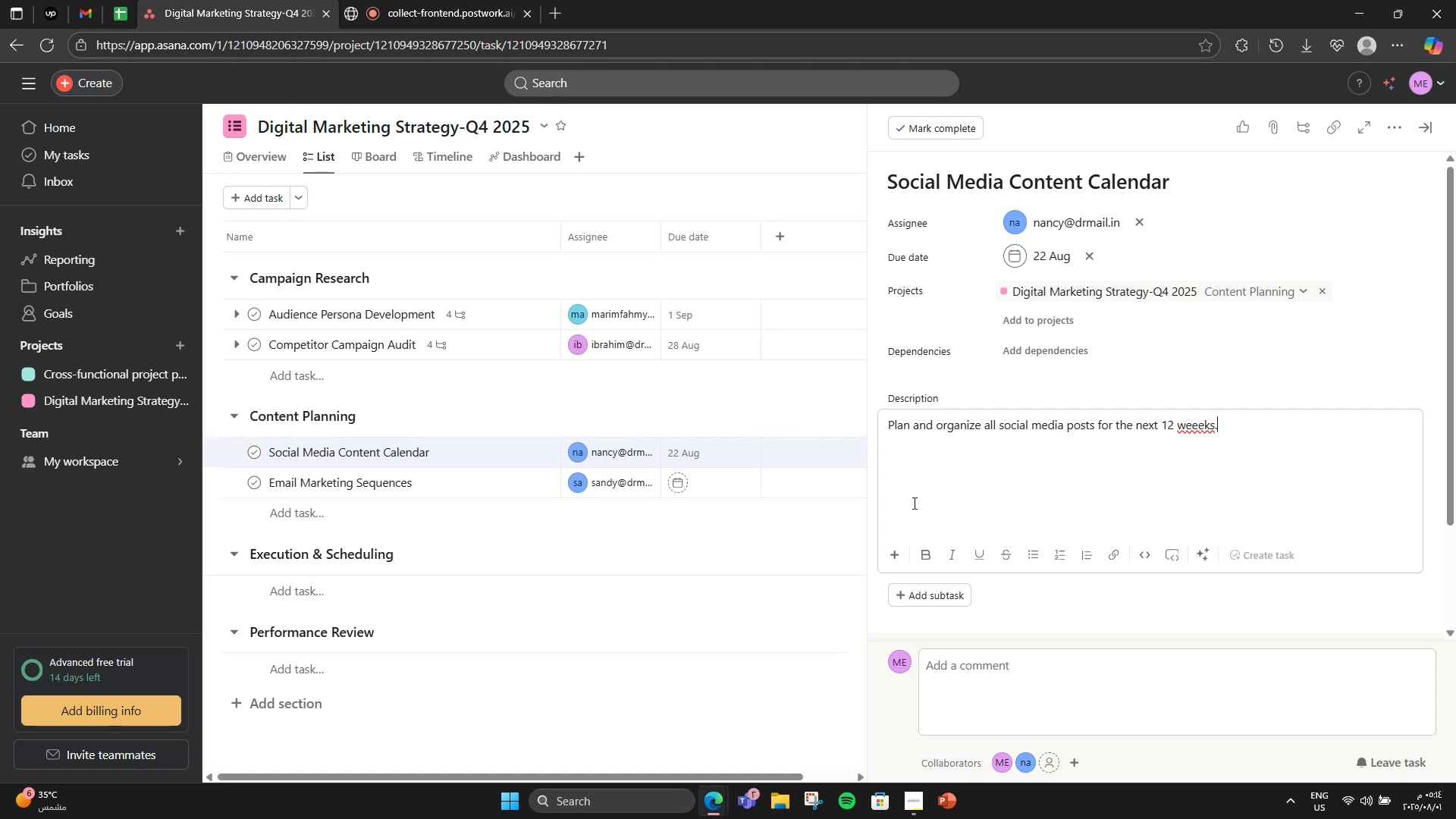 
key(Enter)
 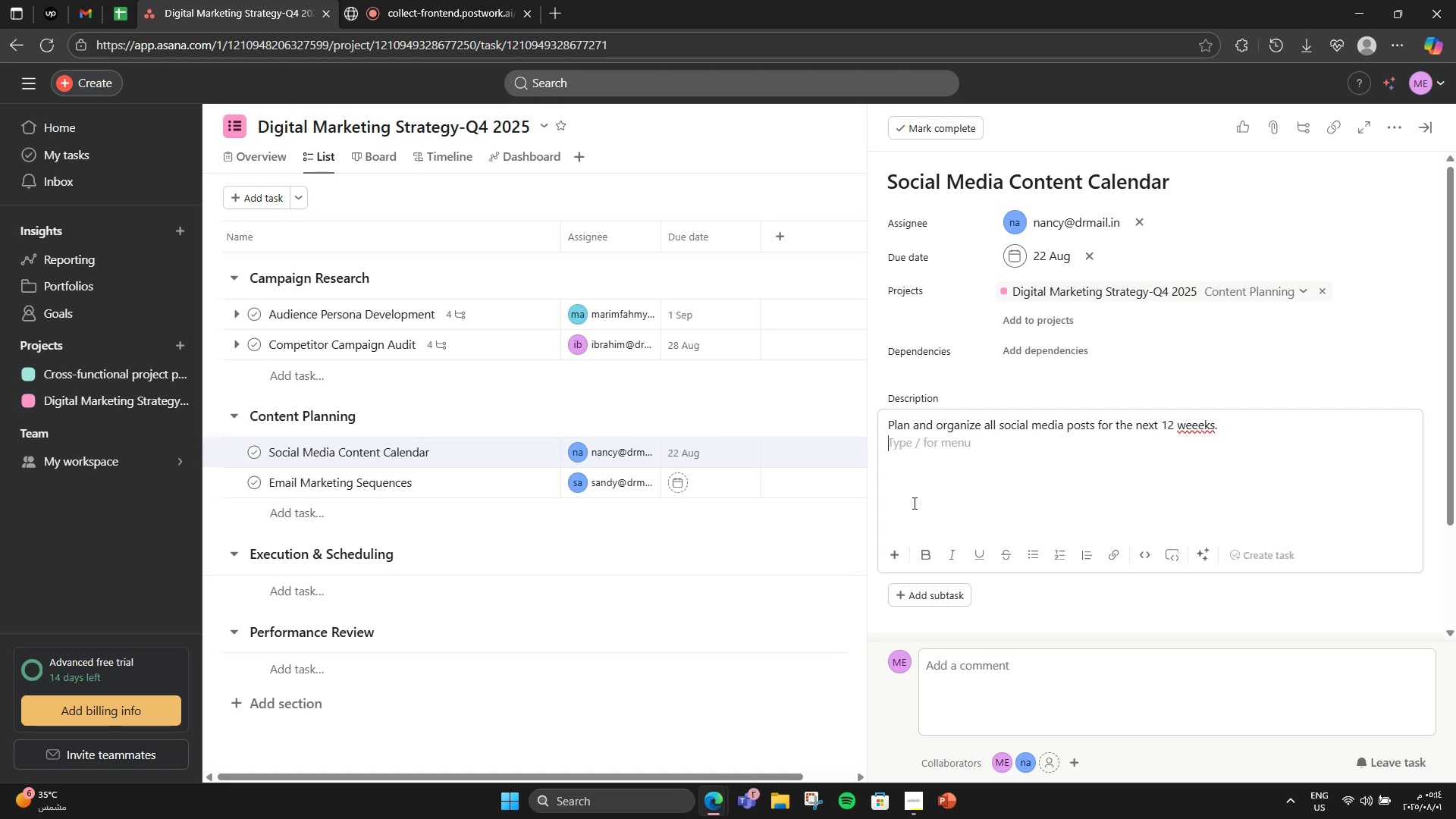 
key(ArrowUp)
 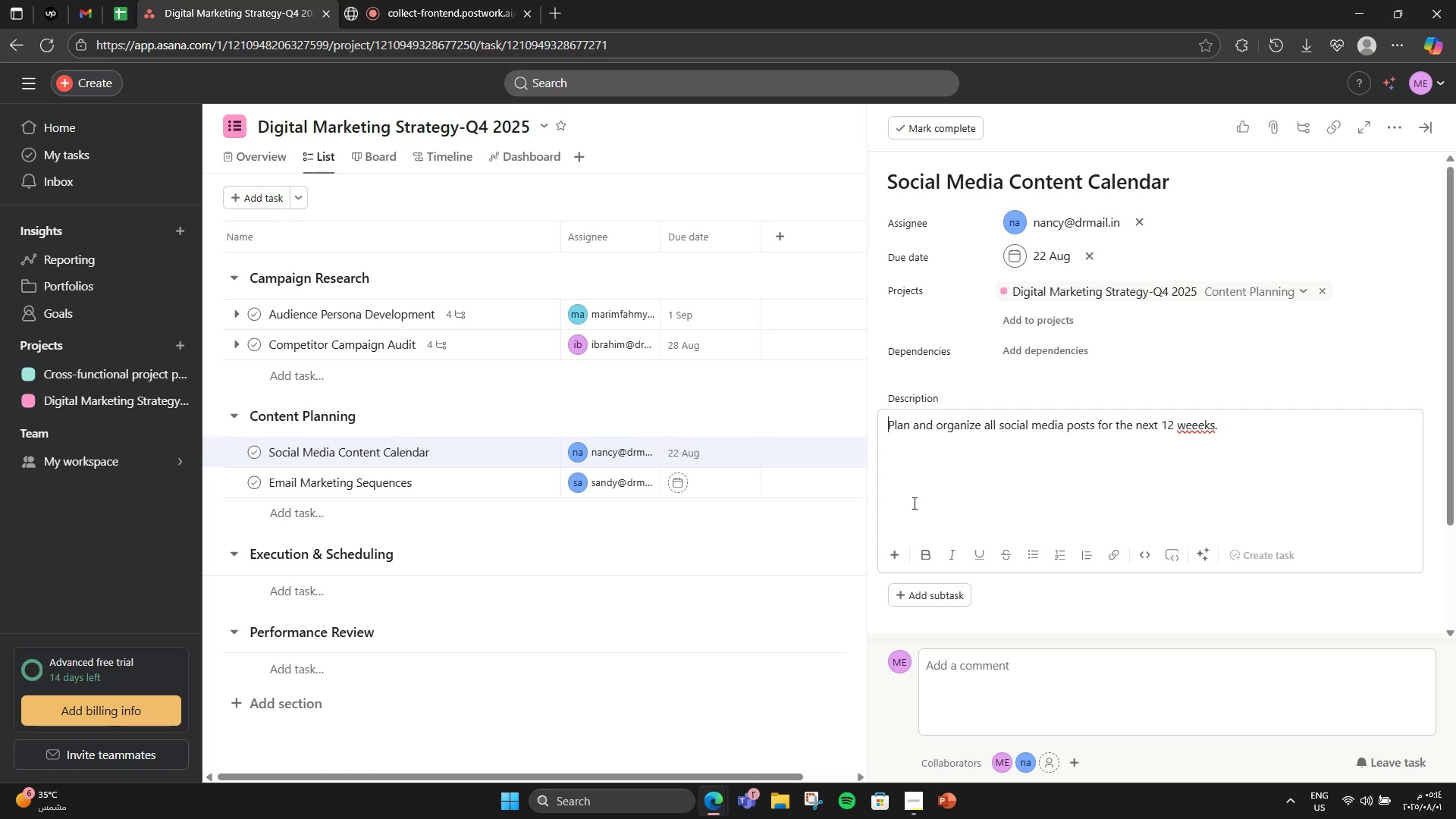 
hold_key(key=ArrowRight, duration=0.83)
 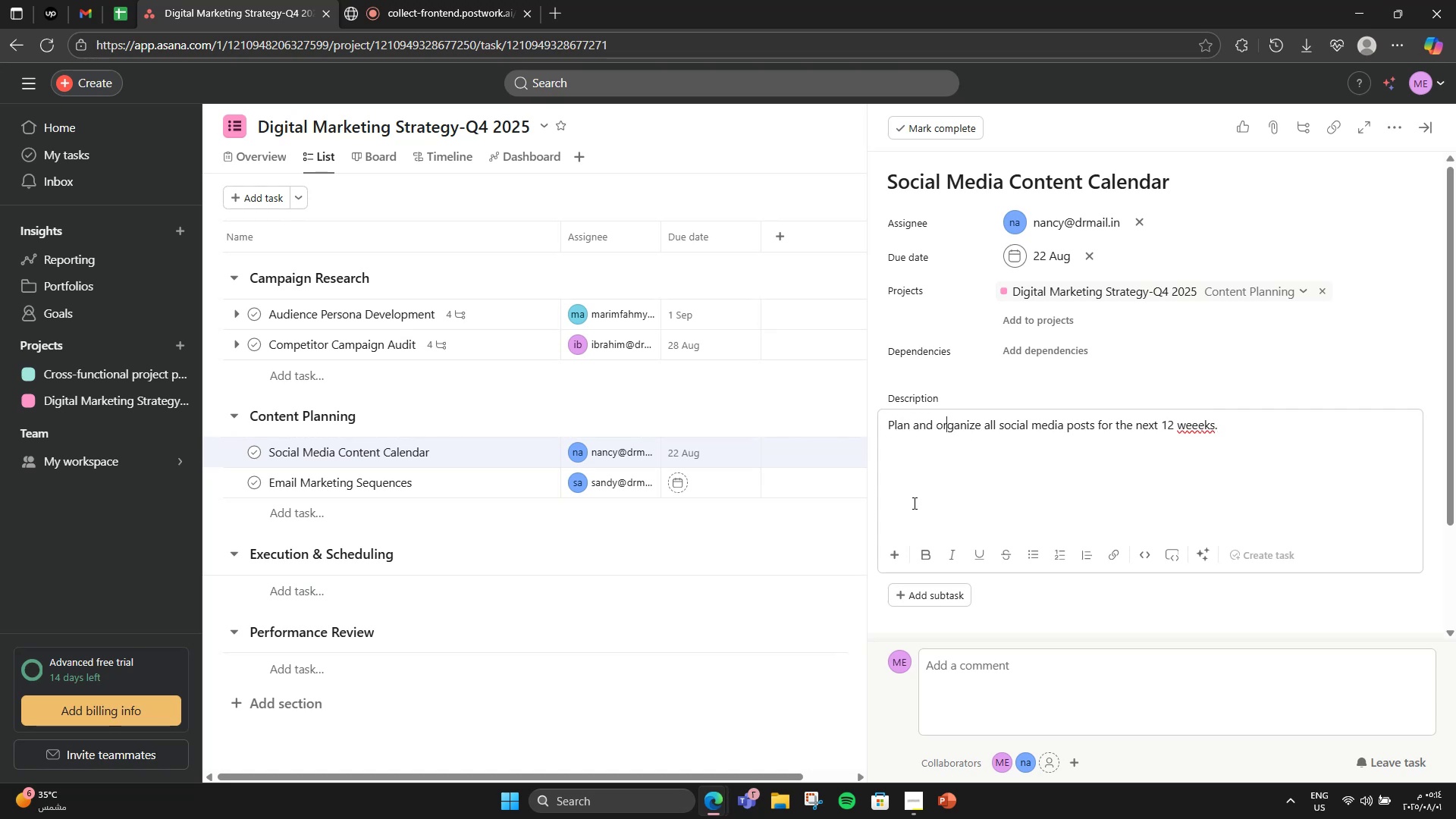 
hold_key(key=ArrowRight, duration=1.52)
 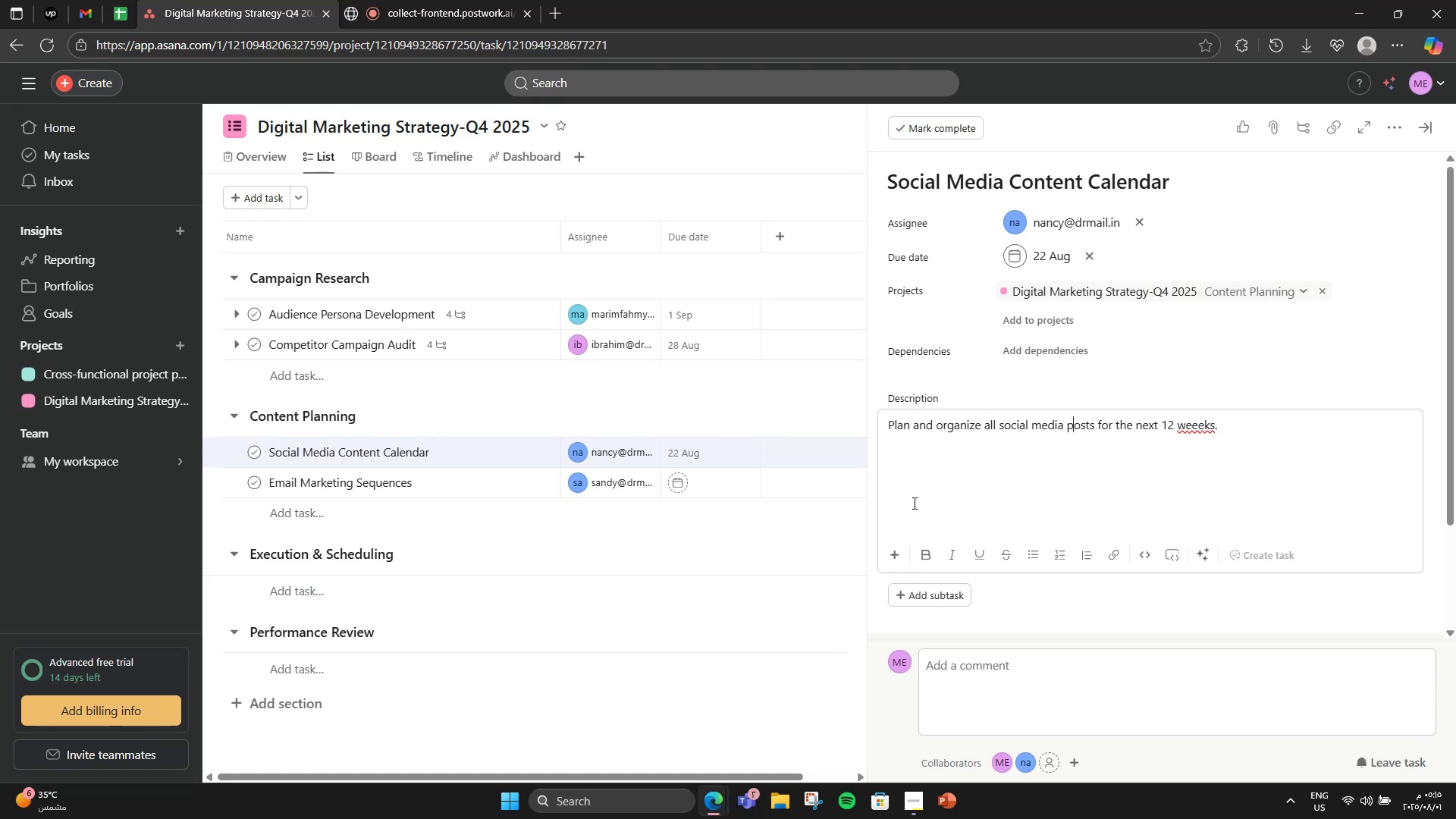 
hold_key(key=ArrowRight, duration=0.5)
 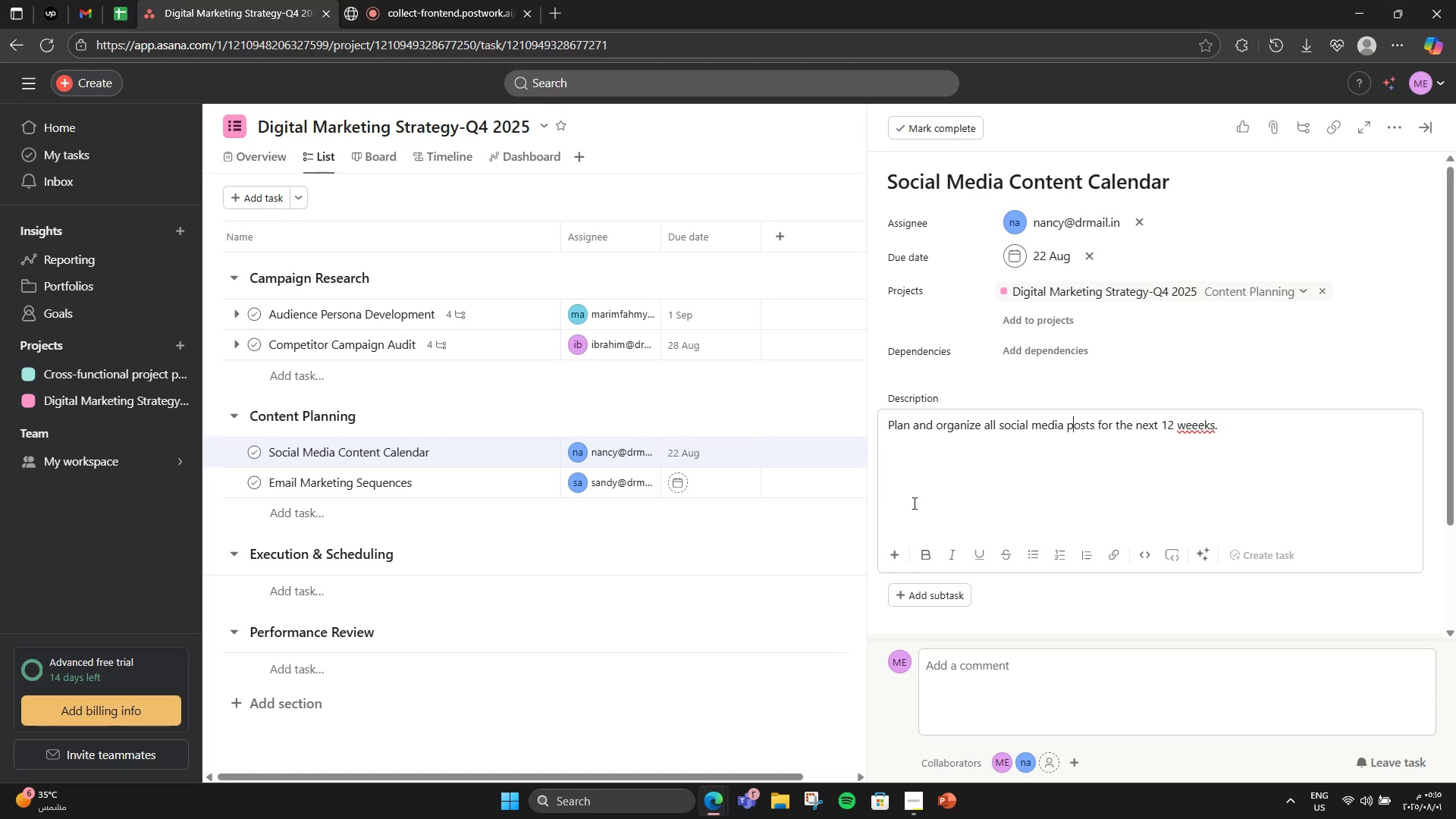 
key(Backspace)
 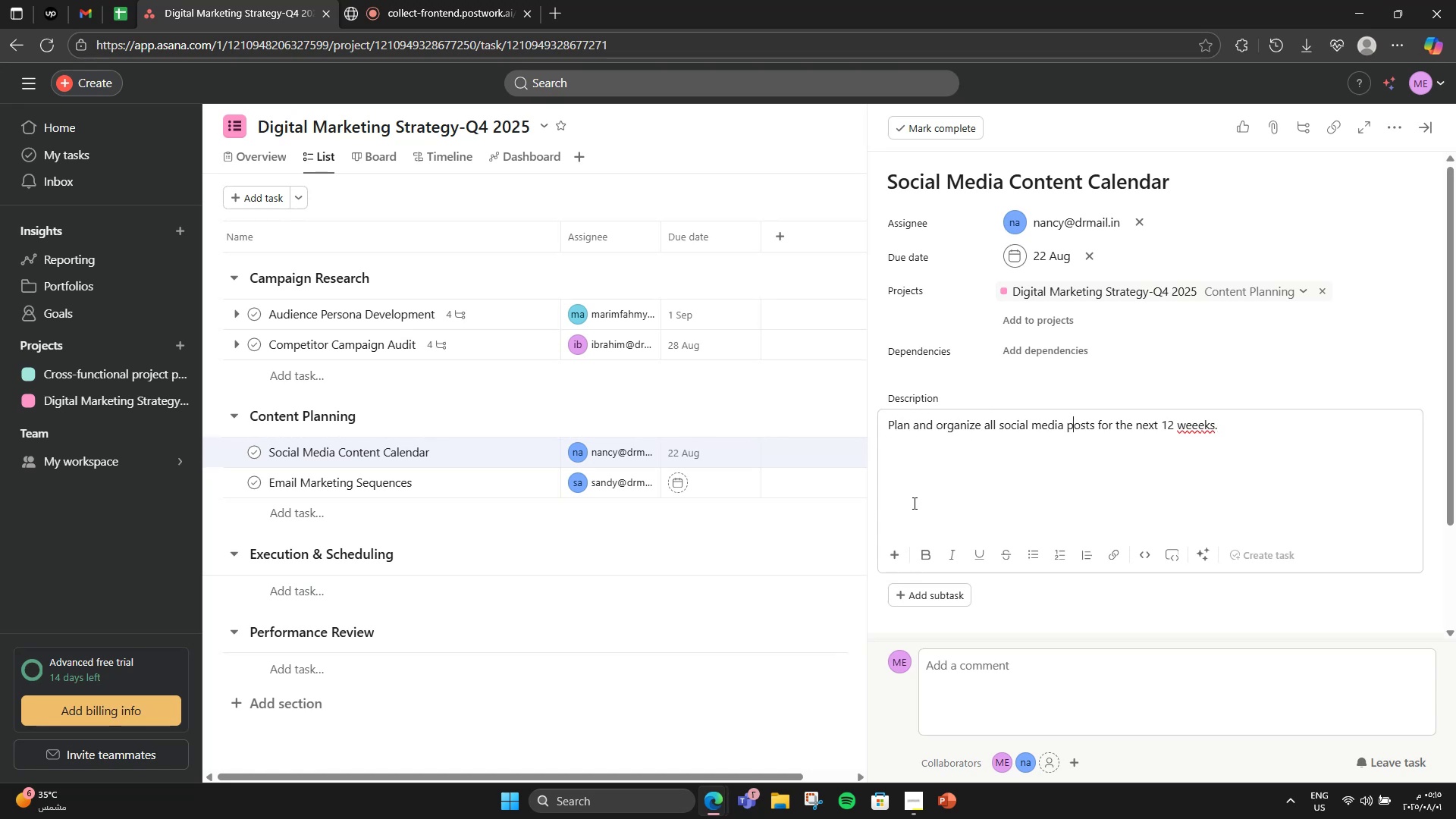 
key(ArrowRight)
 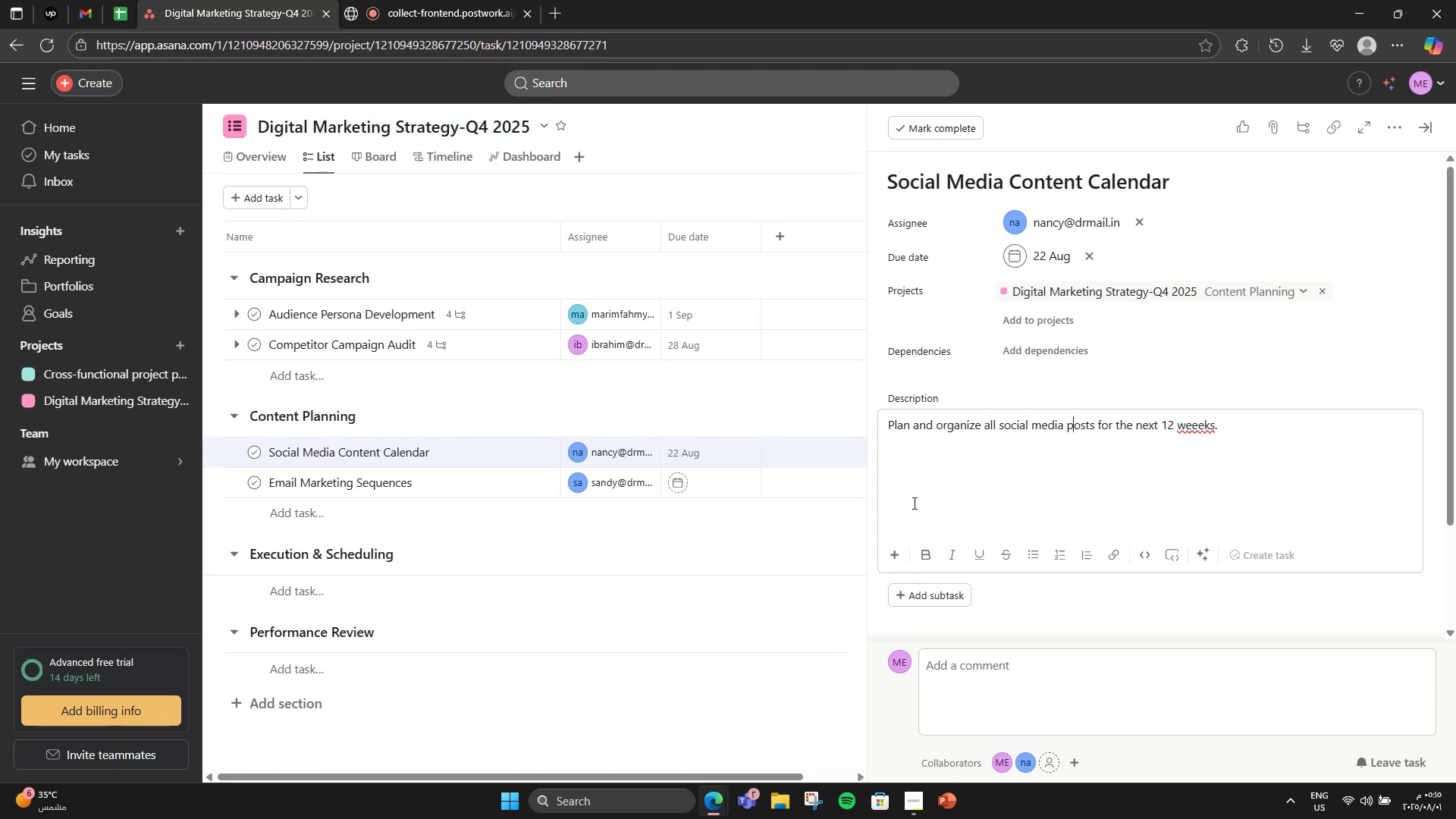 
hold_key(key=ArrowRight, duration=0.68)
 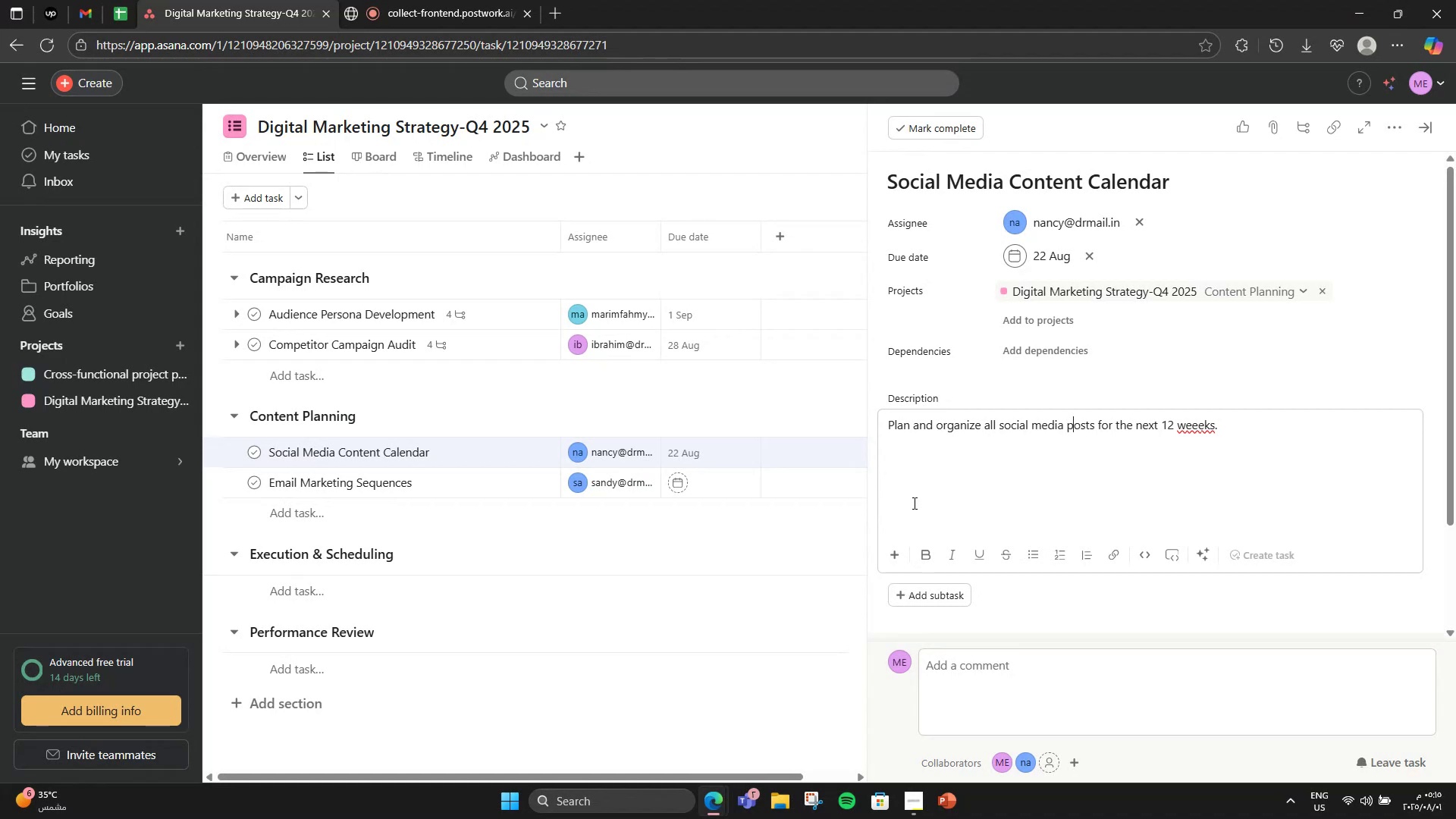 
type(Align content with major holidays ())
 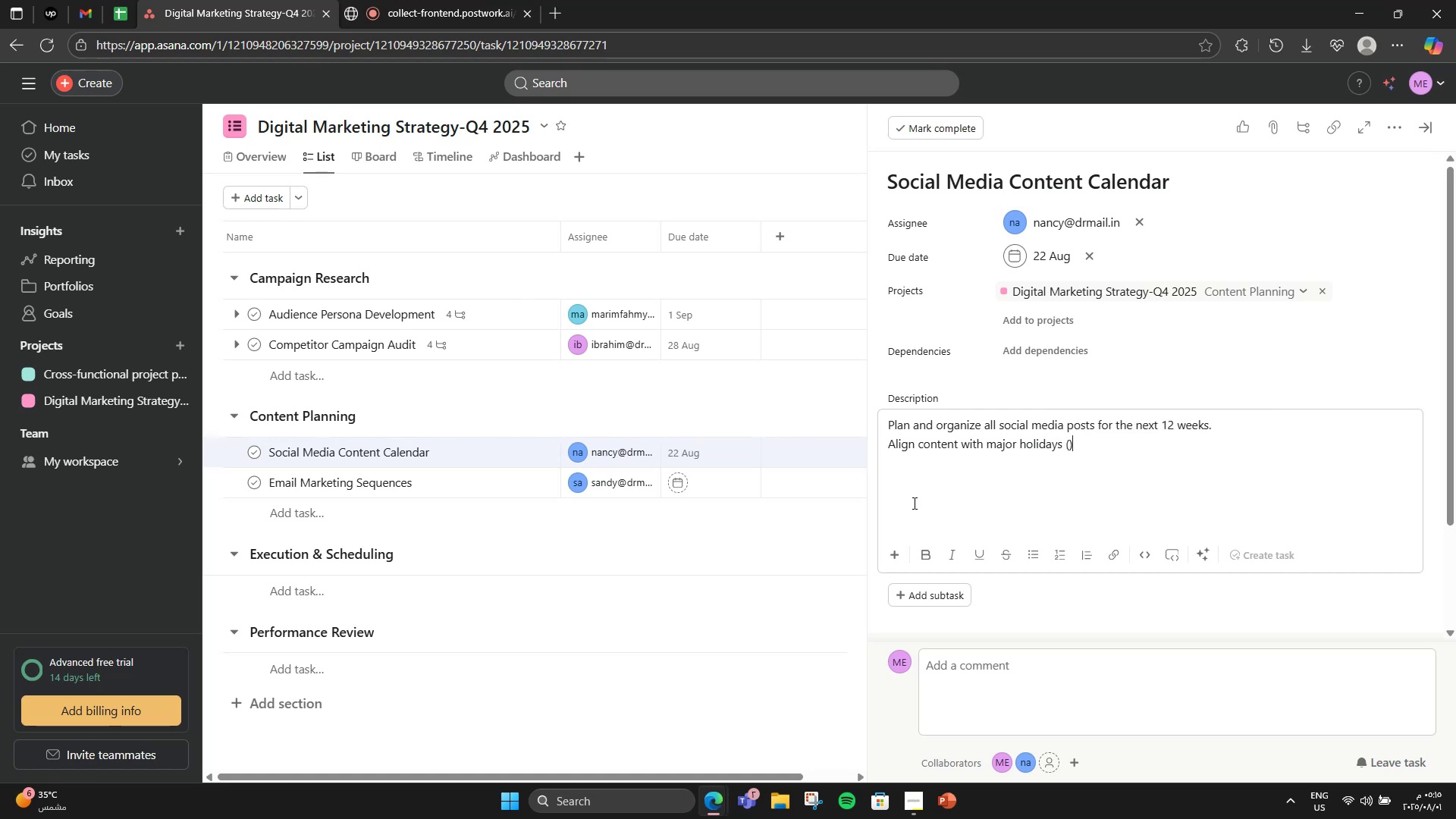 
key(ArrowLeft)
 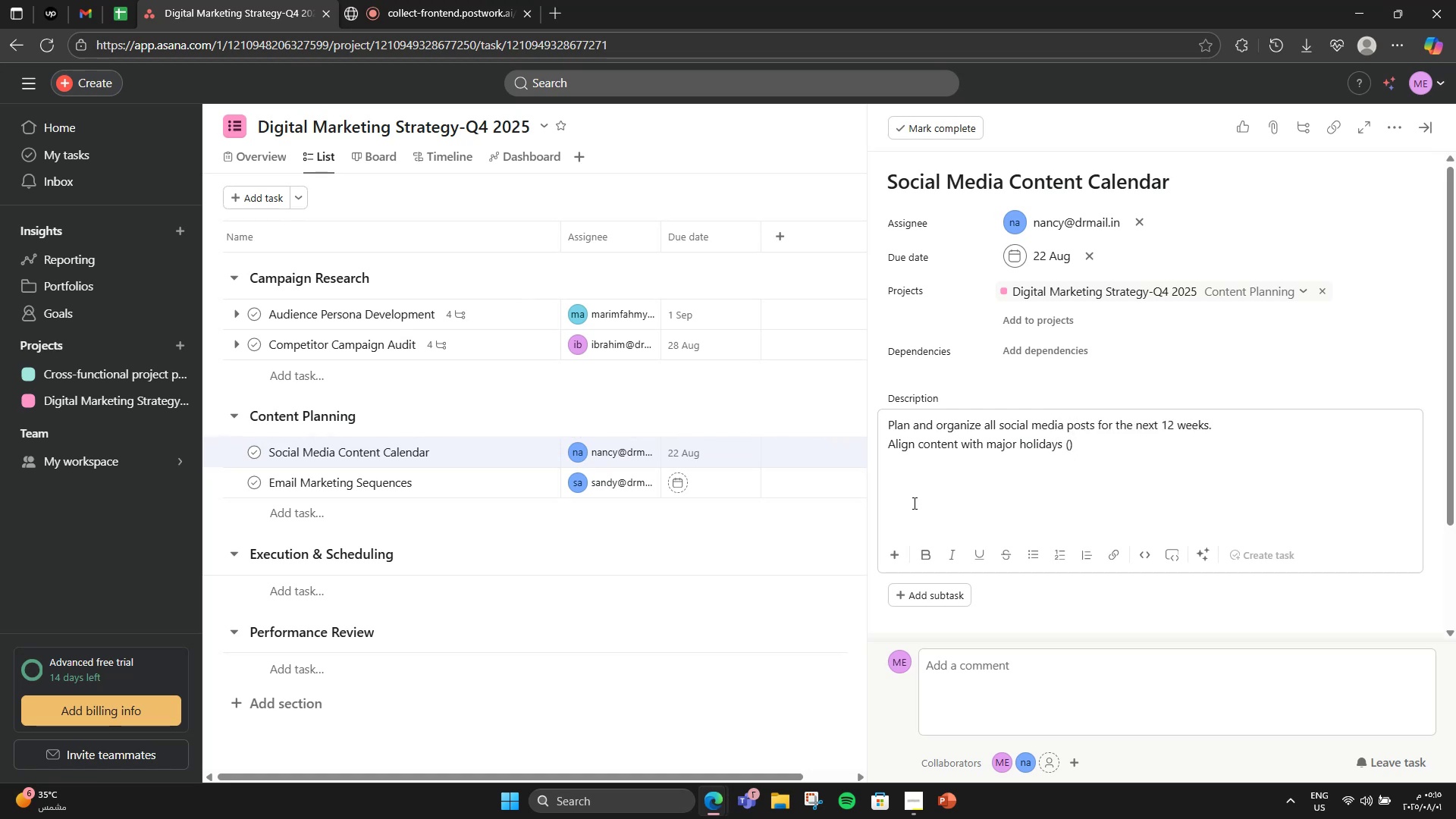 
type(Black Fride)
key(Backspace)
type(ay )
key(Backspace)
type(, Cyp)
key(Backspace)
type(ber Monday, Christmas )
key(Backspace)
 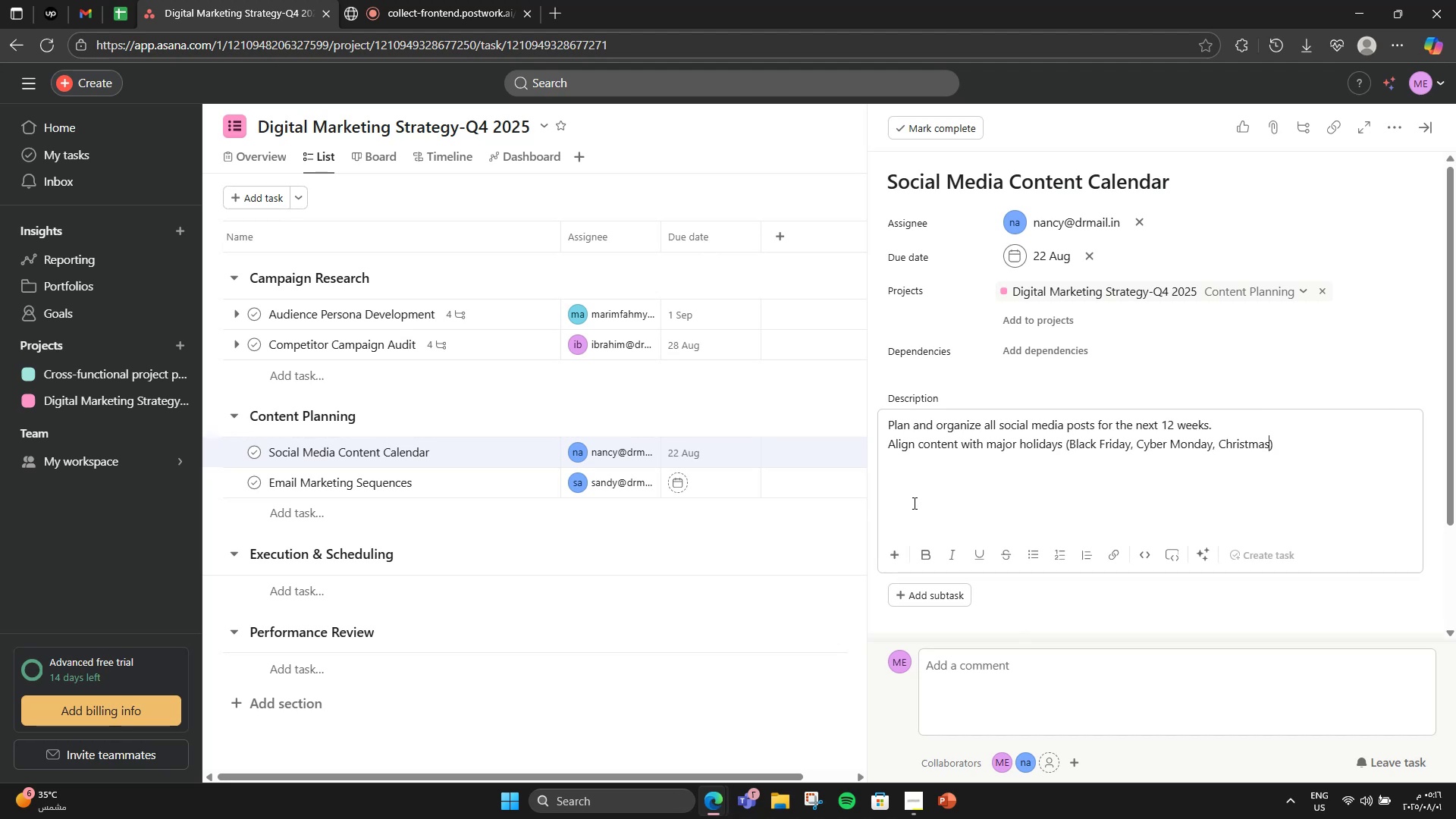 
key(ArrowRight)
 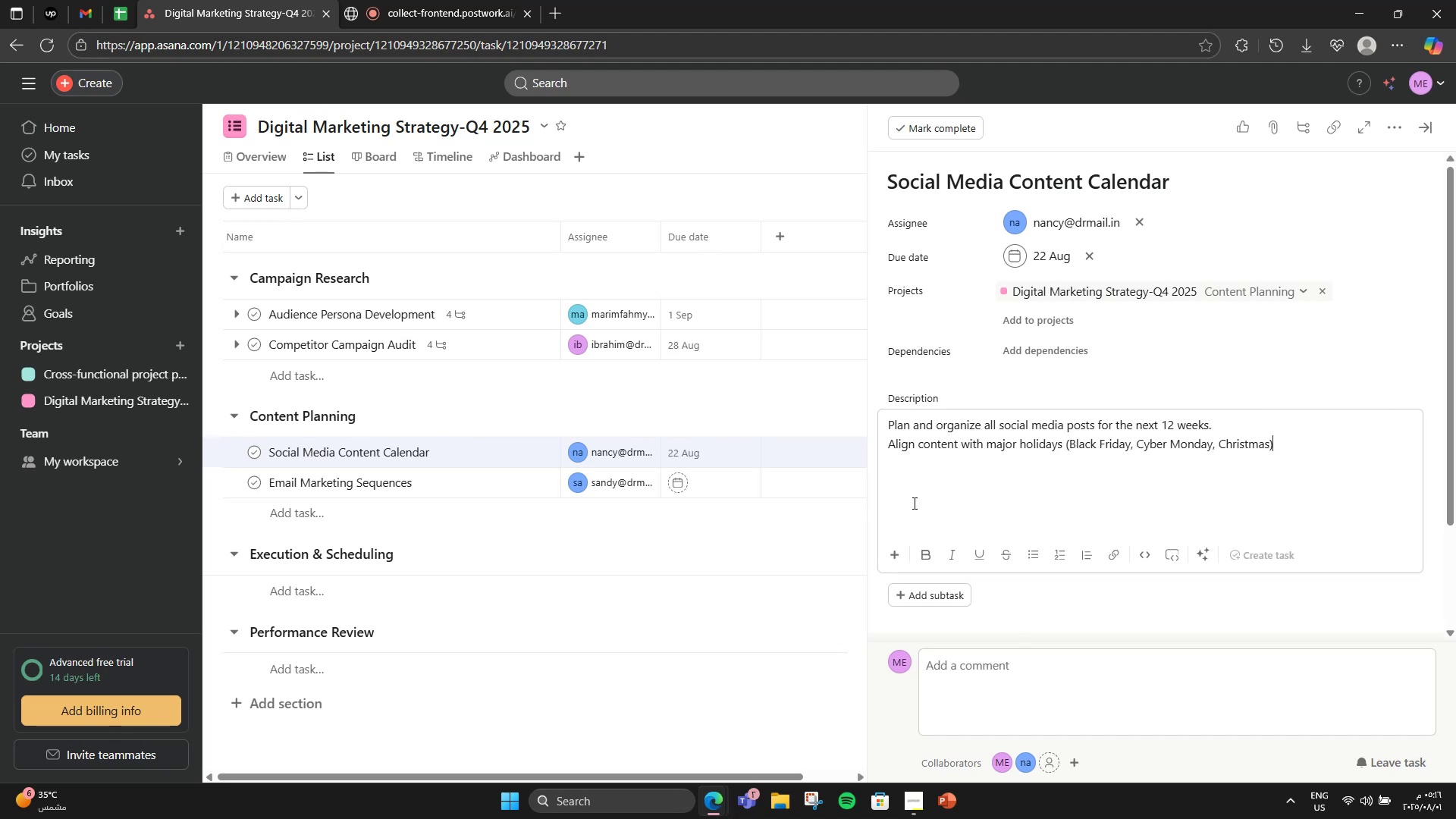 
key(ArrowRight)
 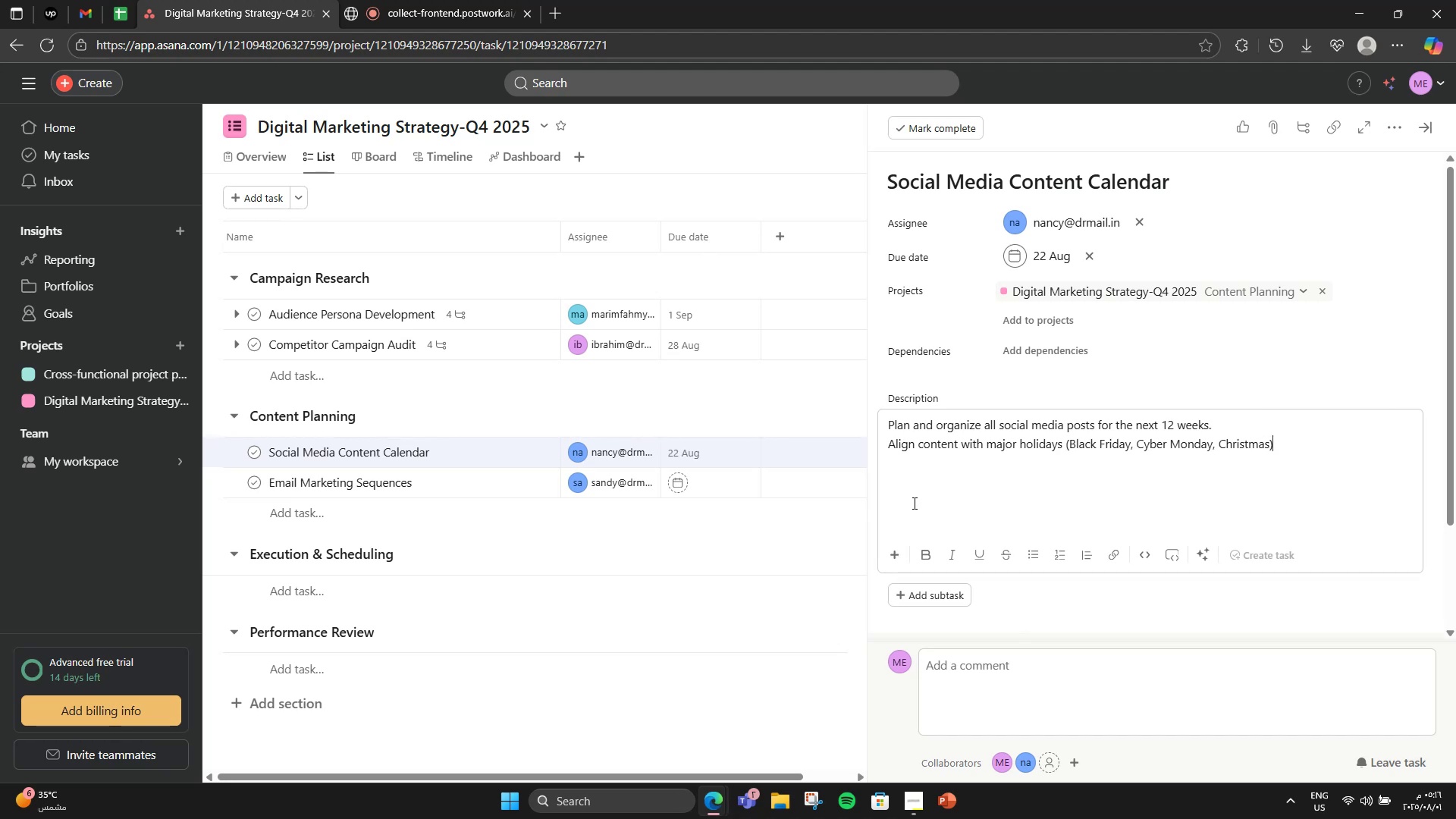 
type(, Product lan)
key(Backspace)
type(unches )
key(Backspace)
type(, and egagement peeks.)
 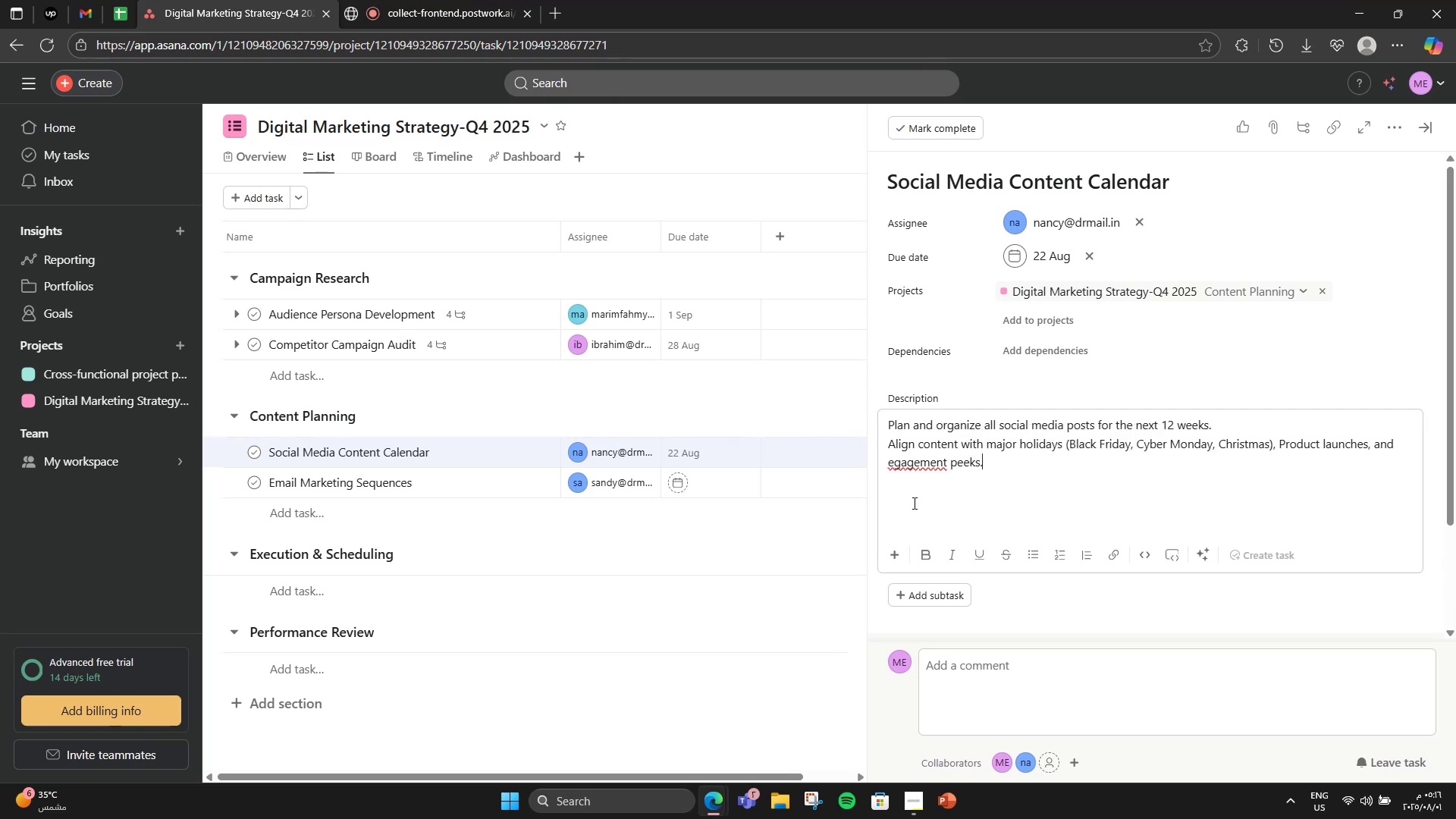 
key(Enter)
 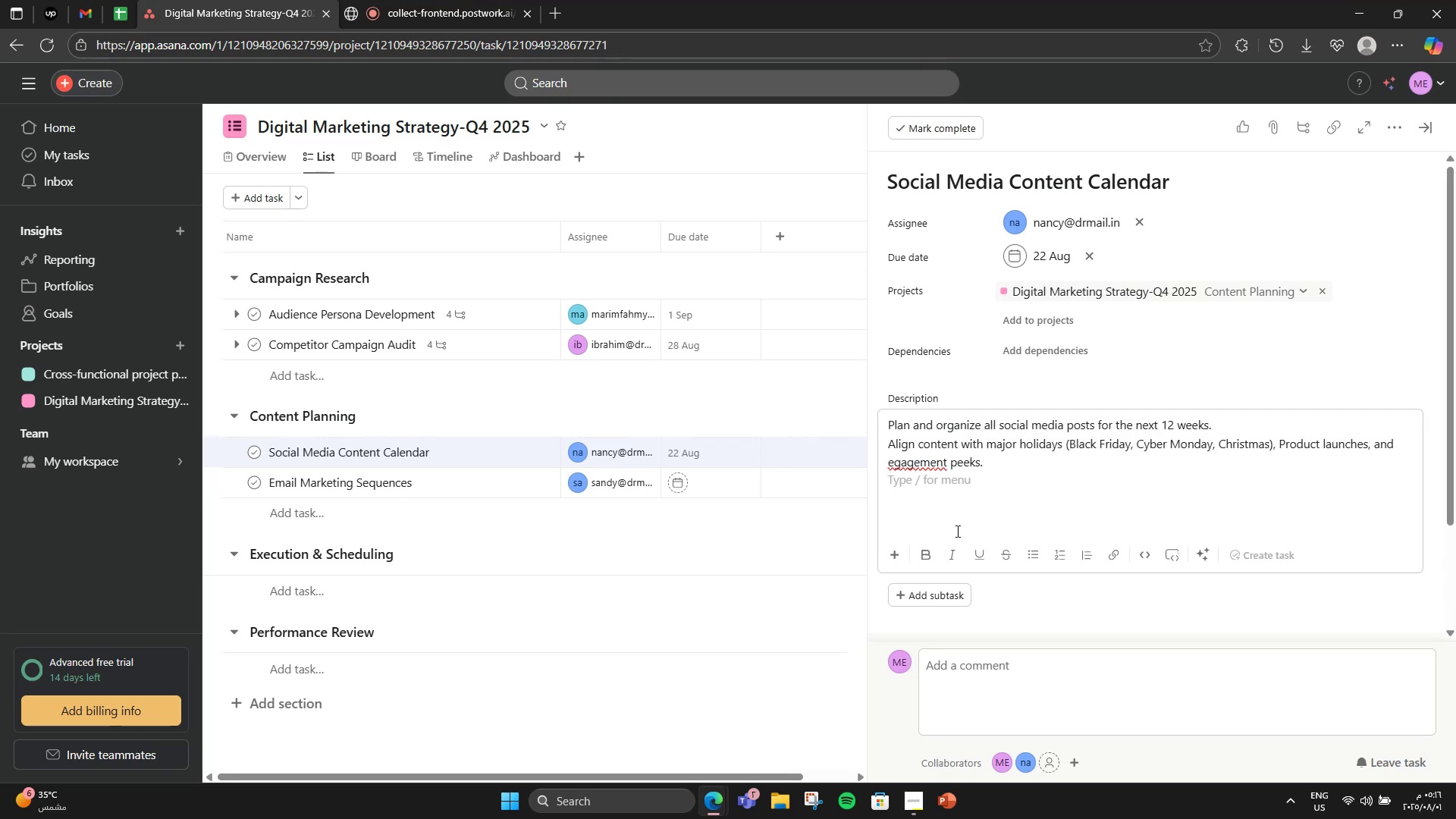 
left_click([896, 461])
 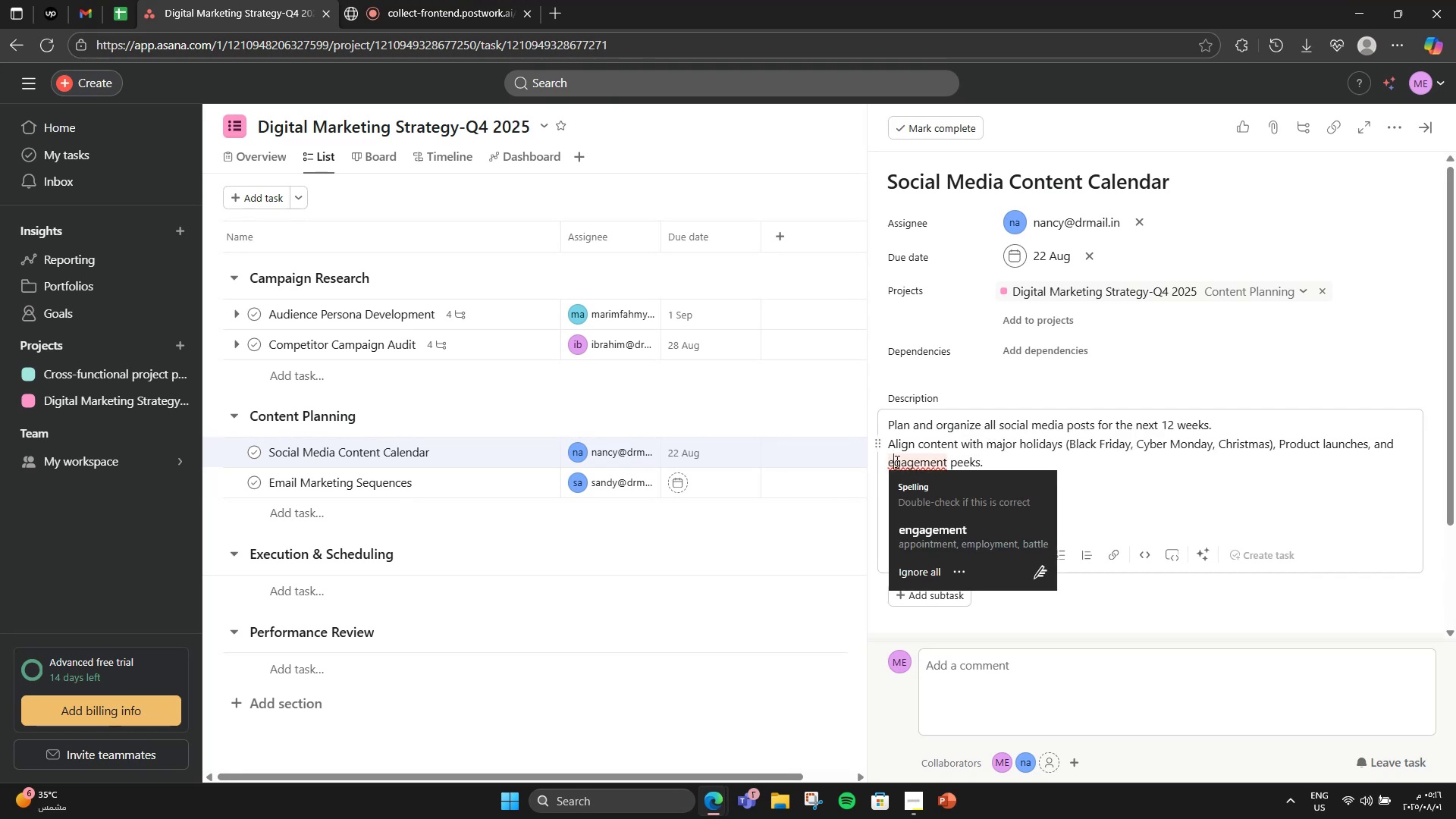 
key(N)
 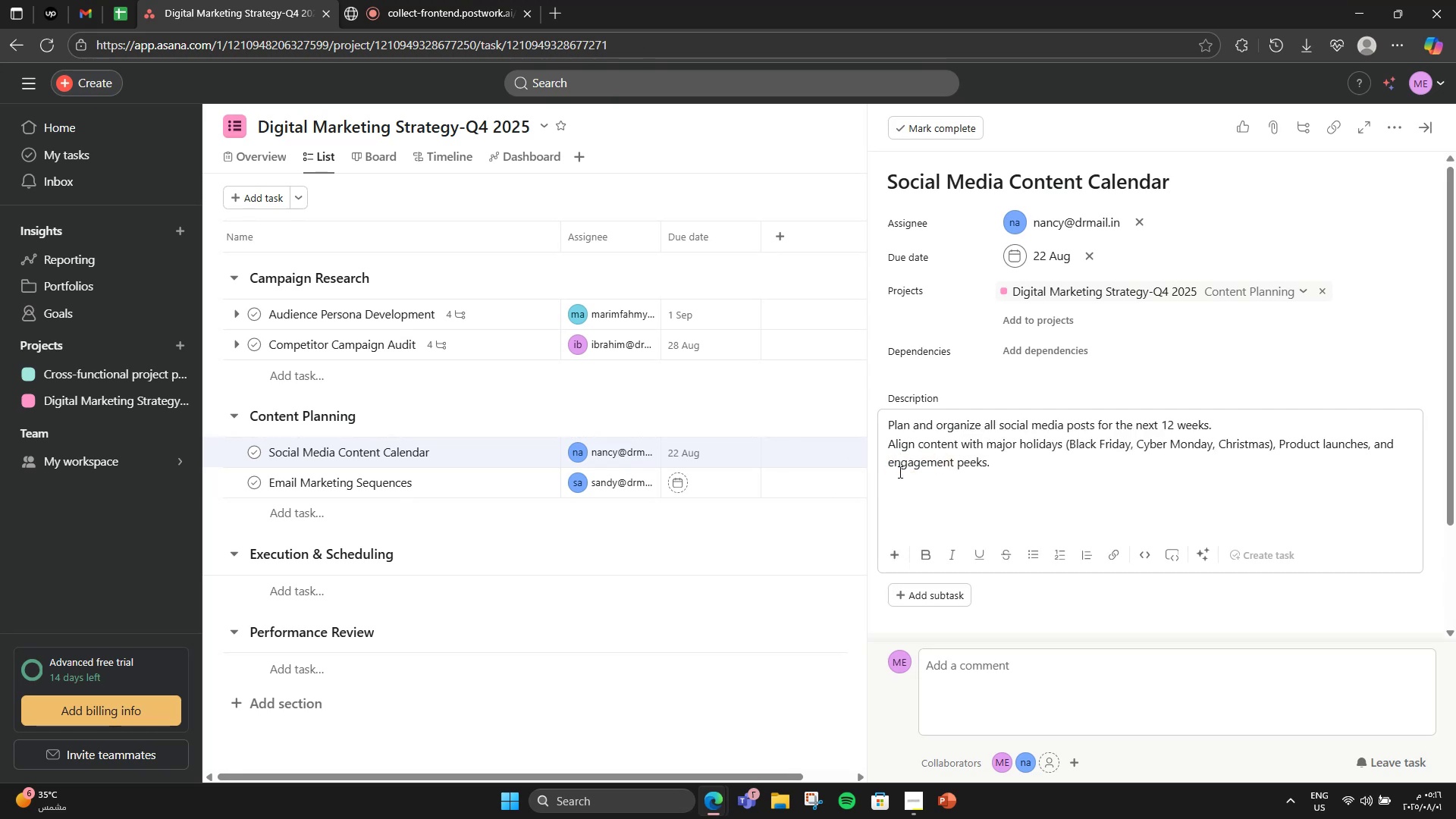 
left_click([899, 472])
 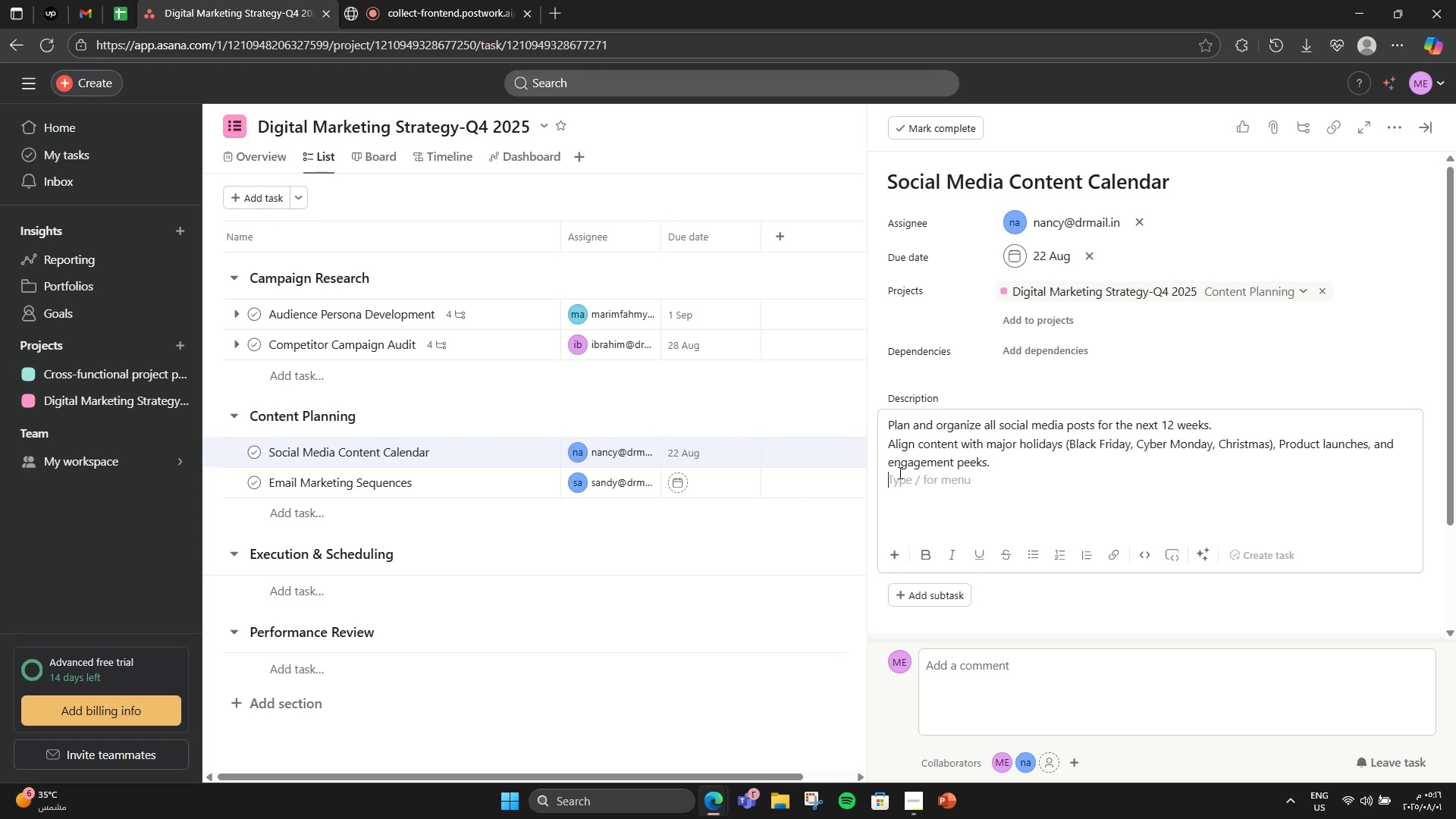 
type(Use consistent brand voice and varied formats: video, carouusal, )
 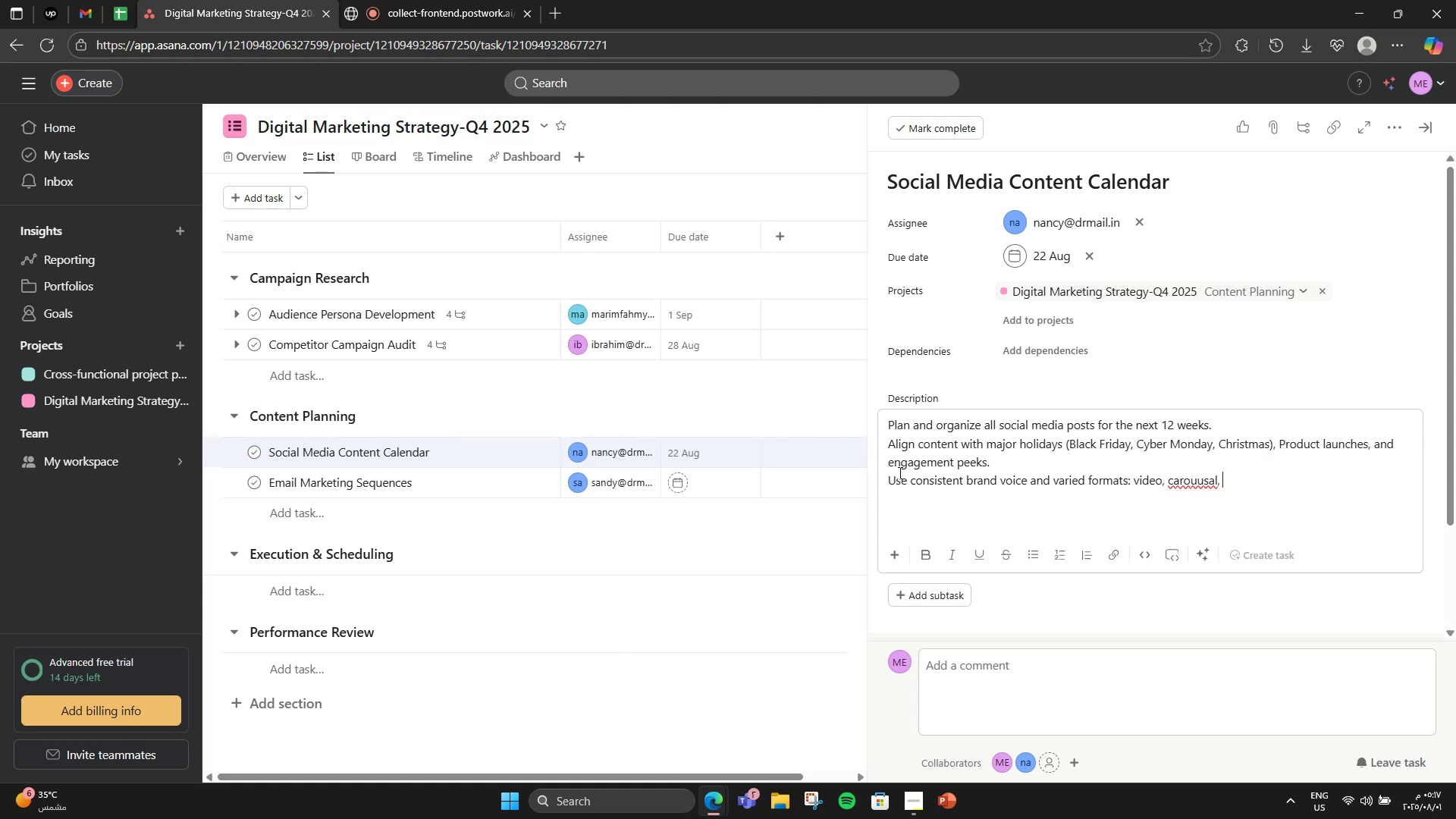 
key(ArrowLeft)
 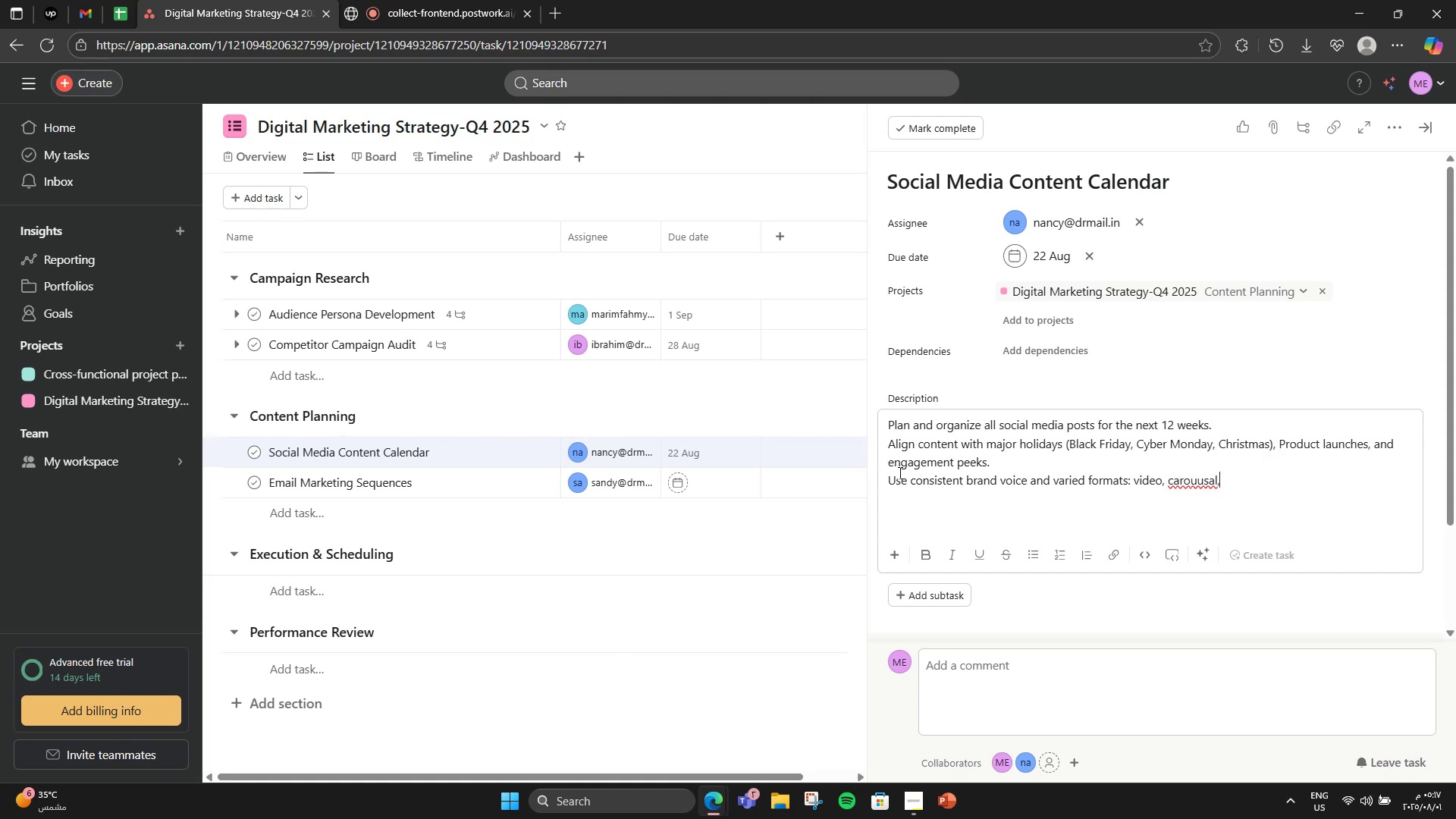 
key(ArrowLeft)
 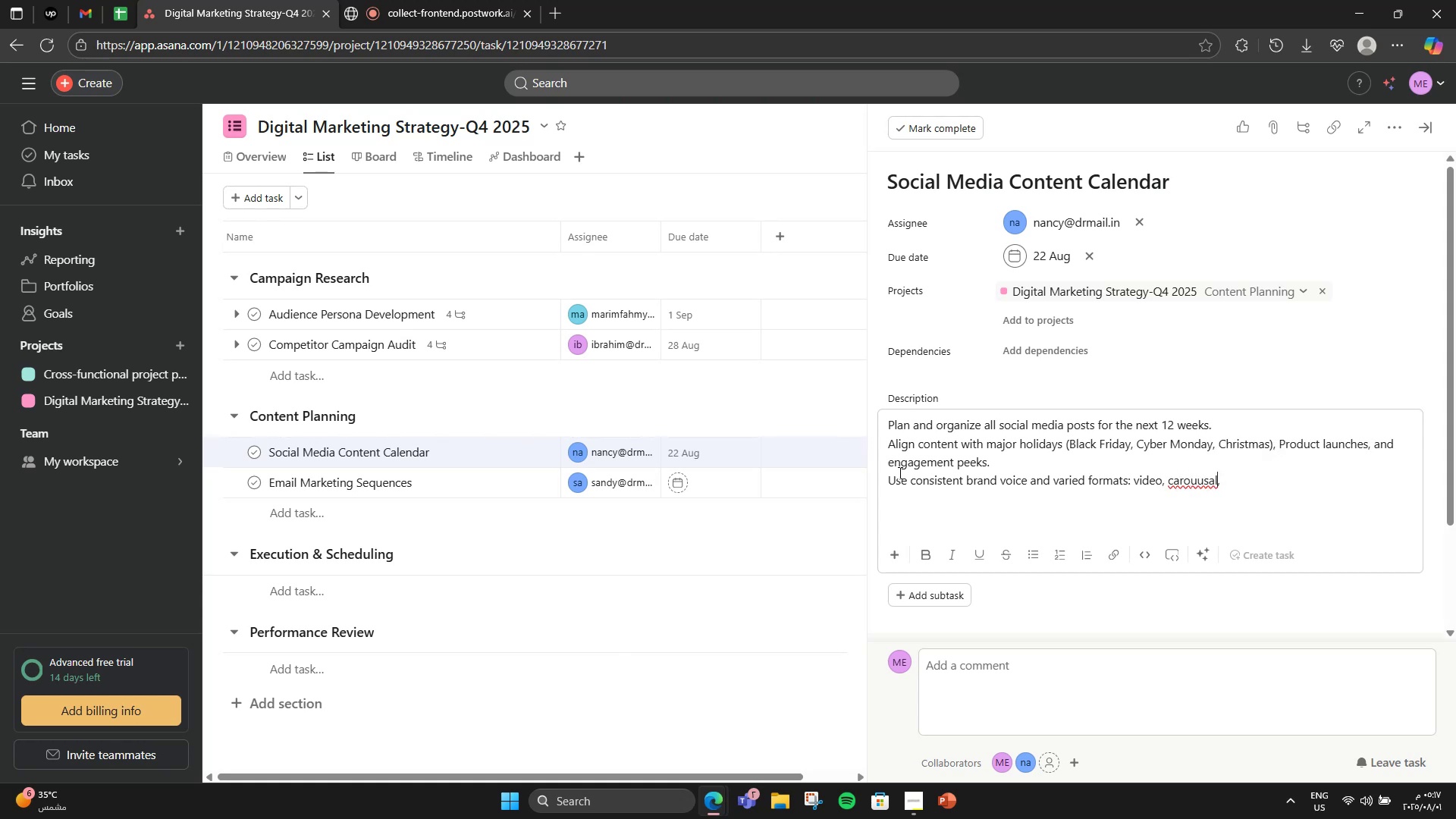 
key(ArrowLeft)
 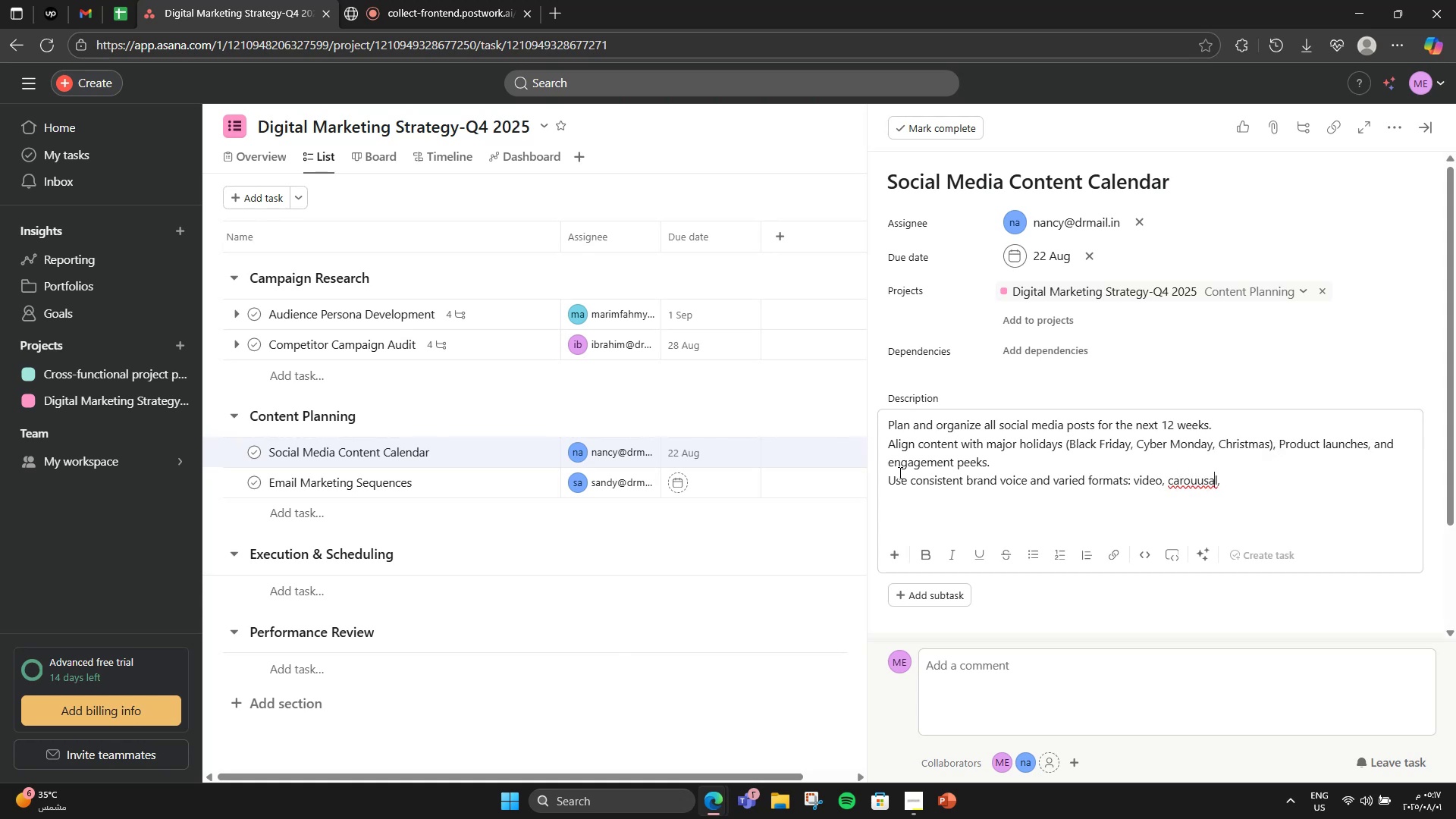 
key(ArrowLeft)
 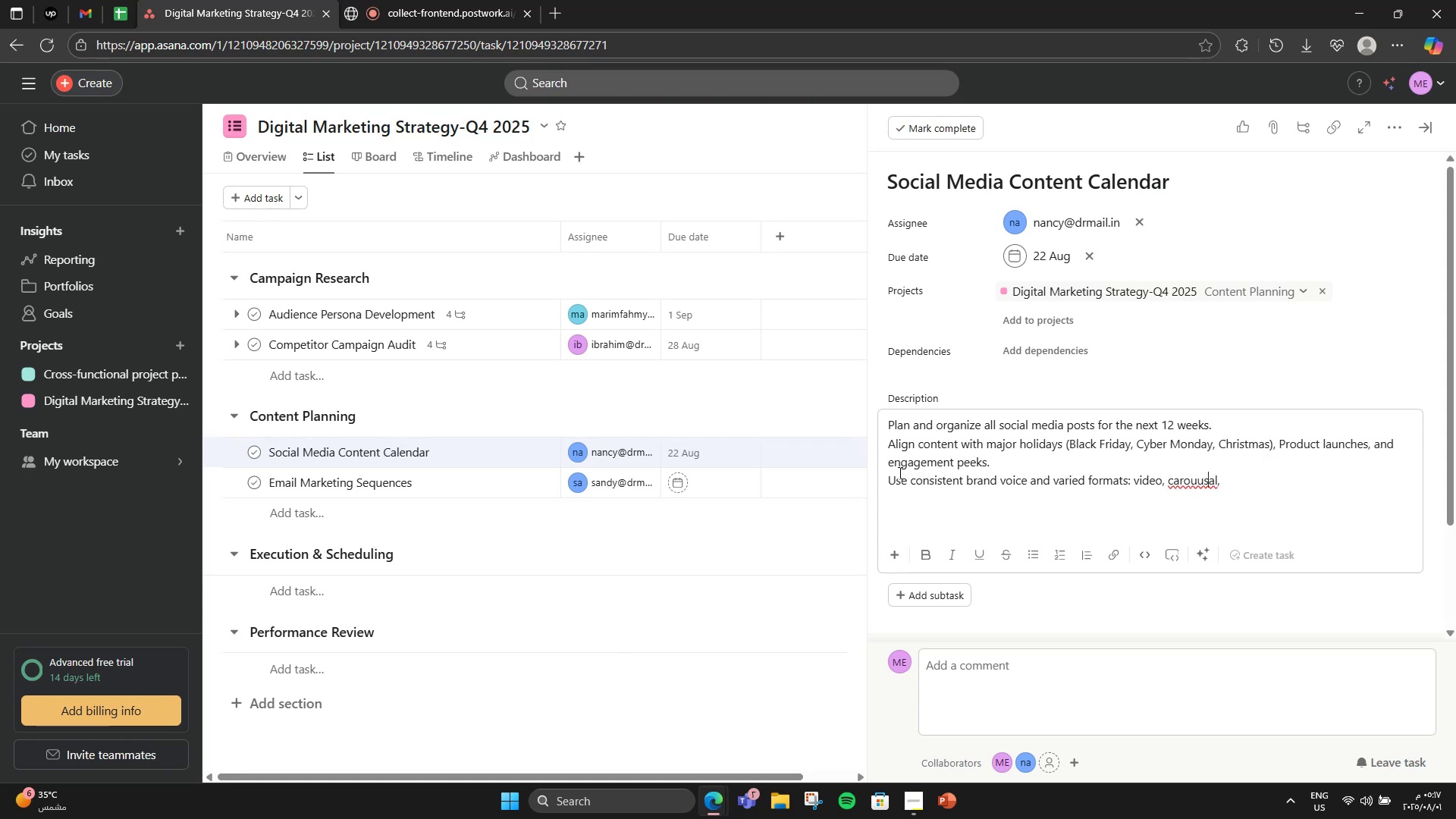 
key(ArrowLeft)
 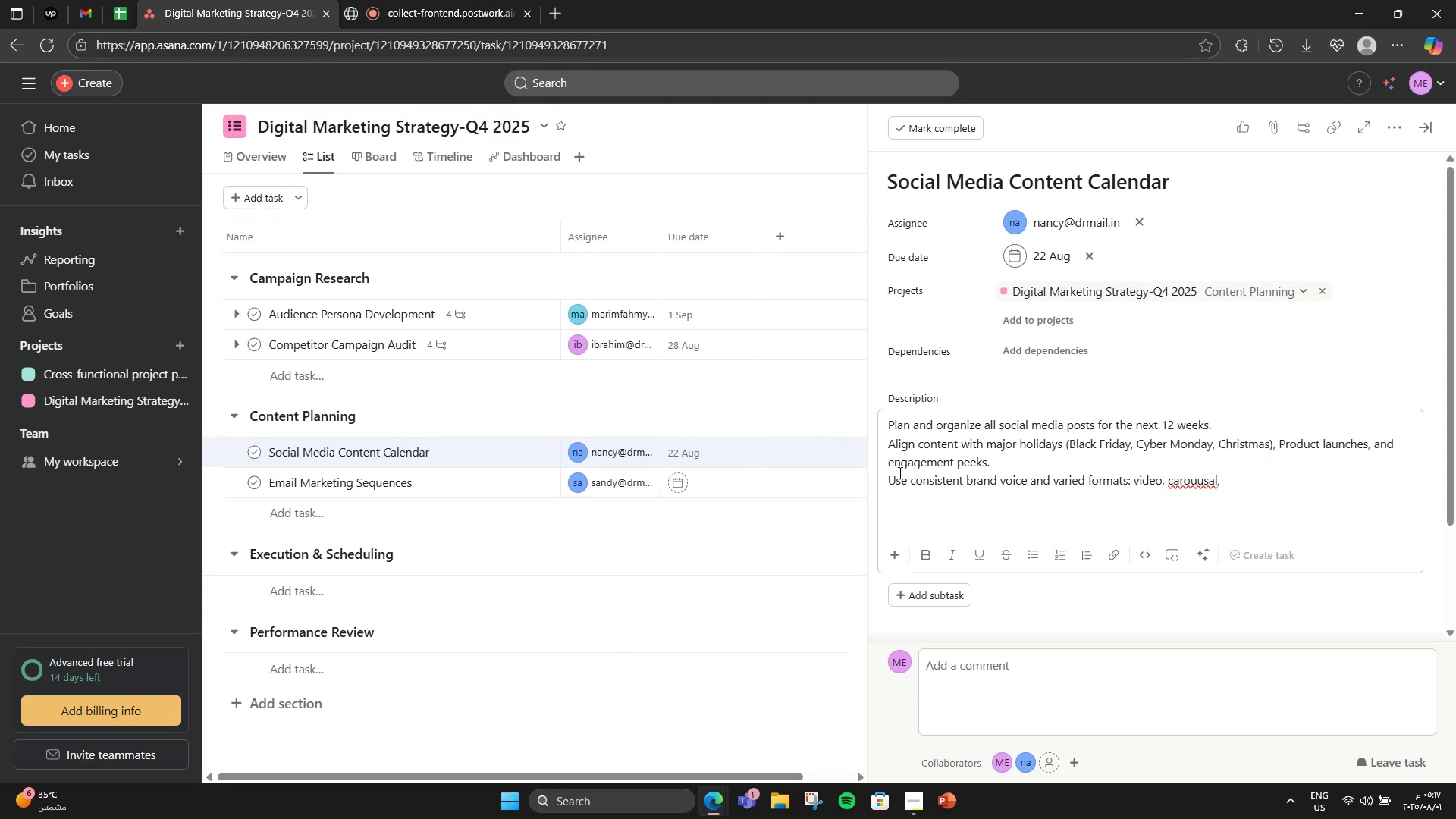 
key(Backspace)
 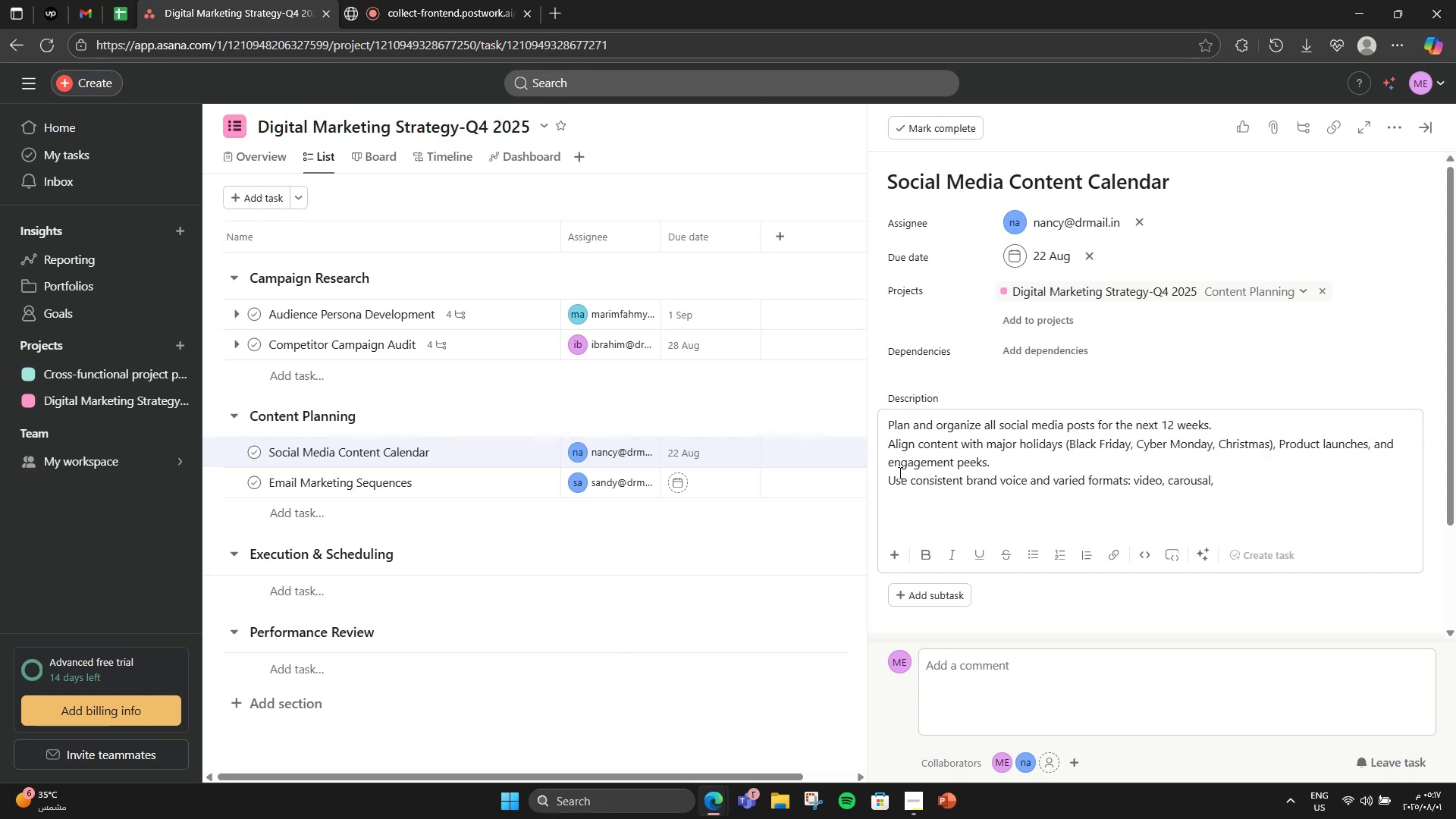 
hold_key(key=ArrowRight, duration=0.54)
 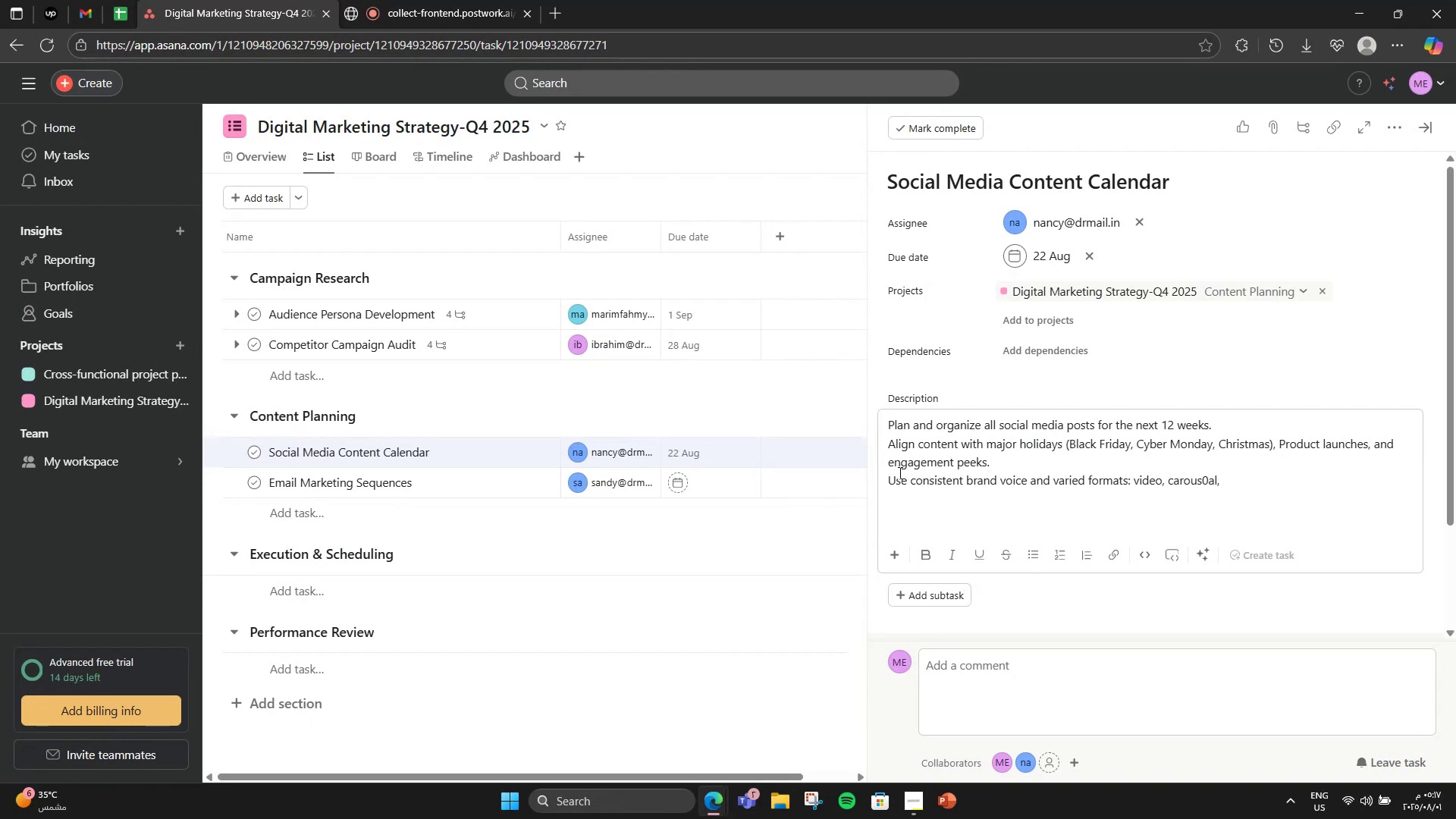 
key(Numpad0)
 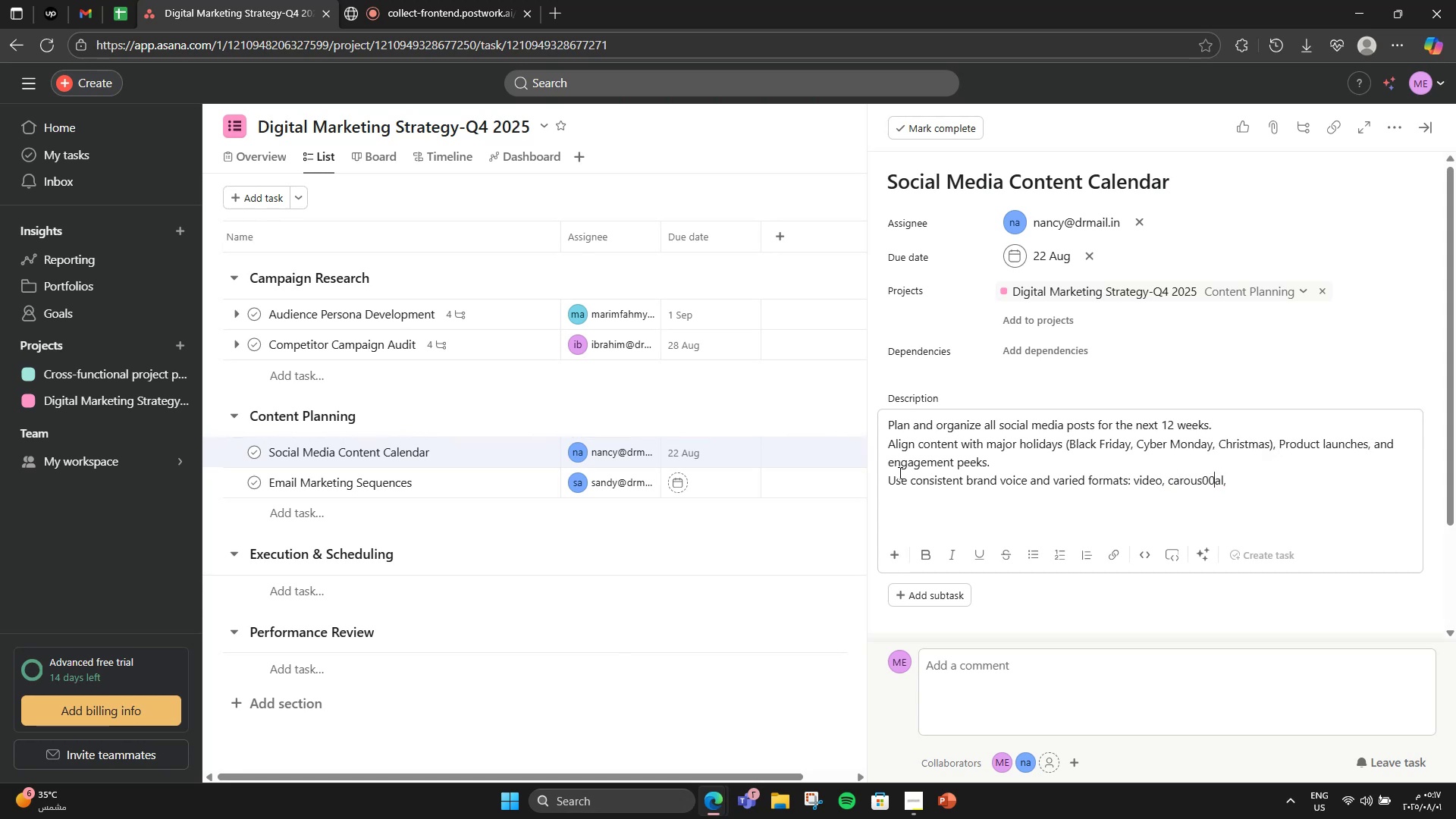 
key(Numpad0)
 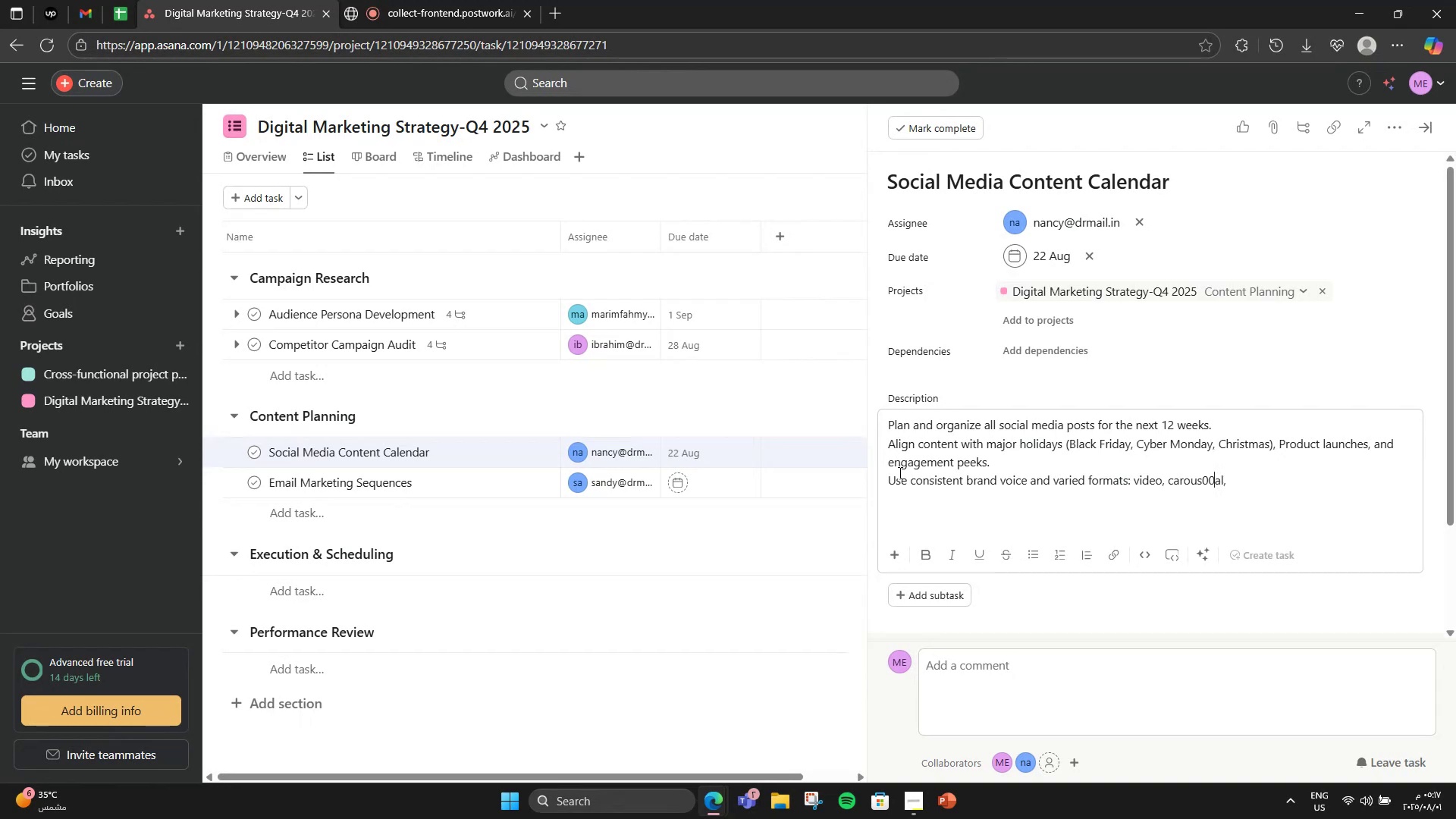 
key(Backspace)
 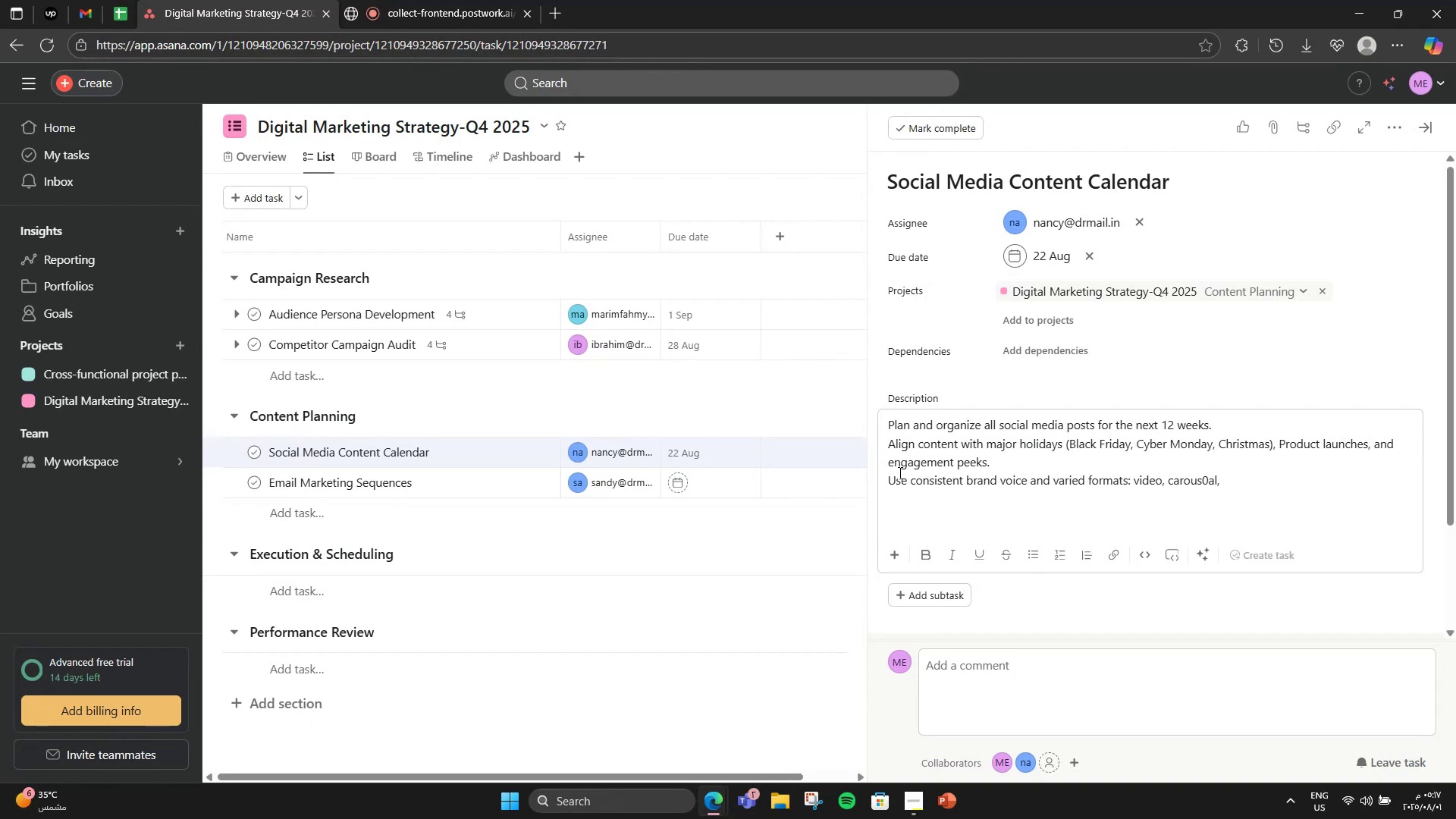 
key(Backspace)
 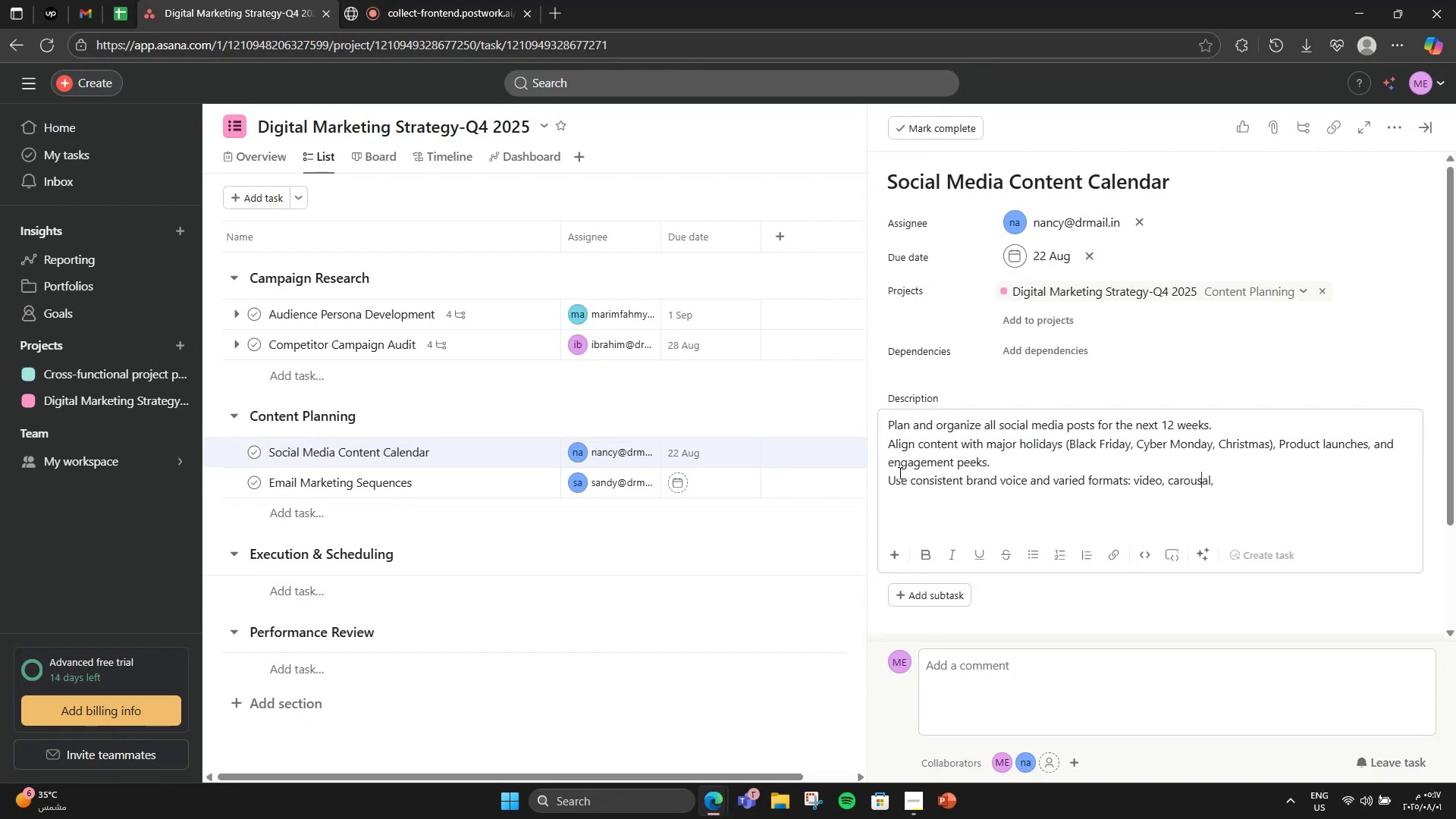 
key(ArrowRight)
 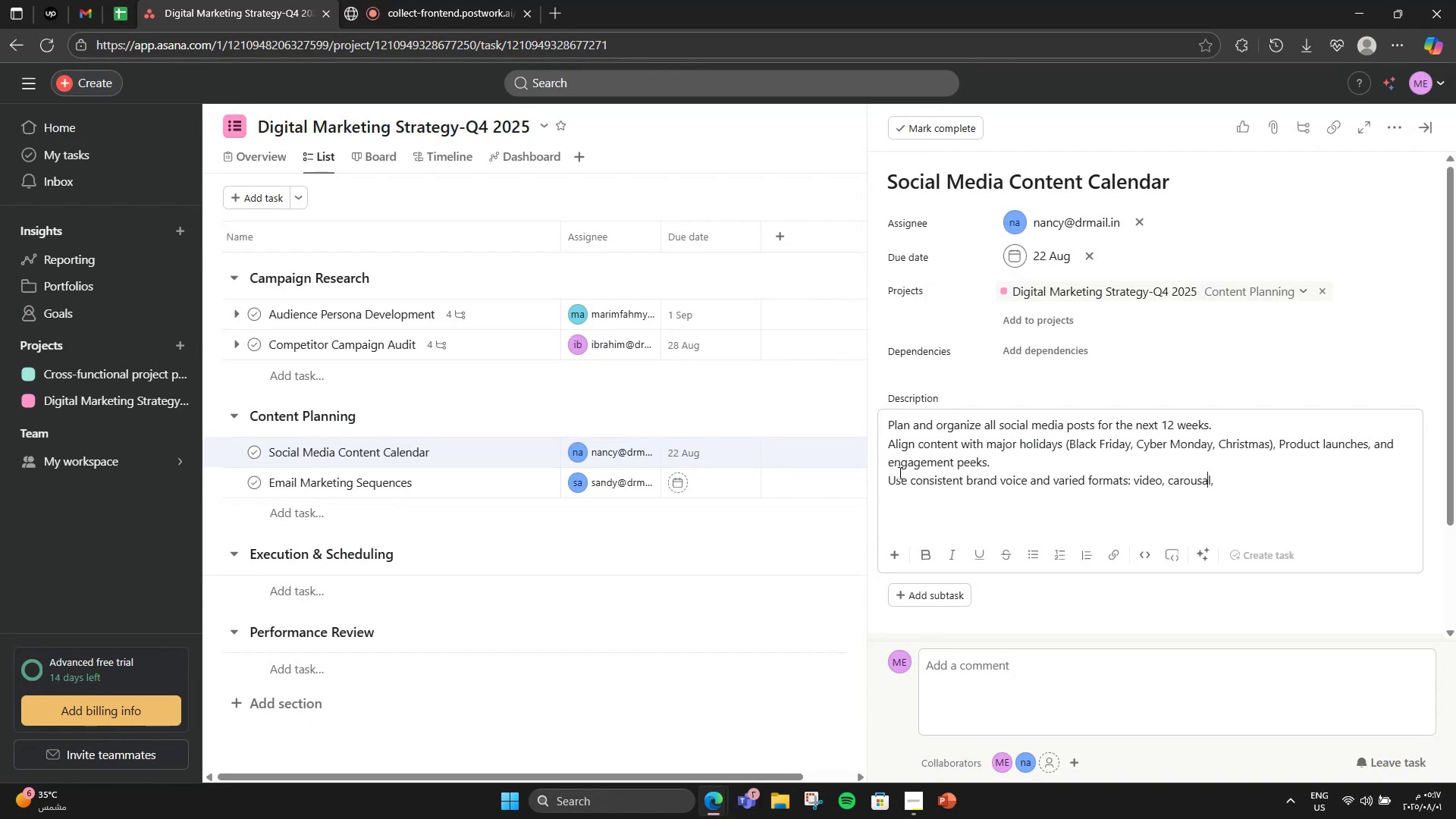 
key(ArrowRight)
 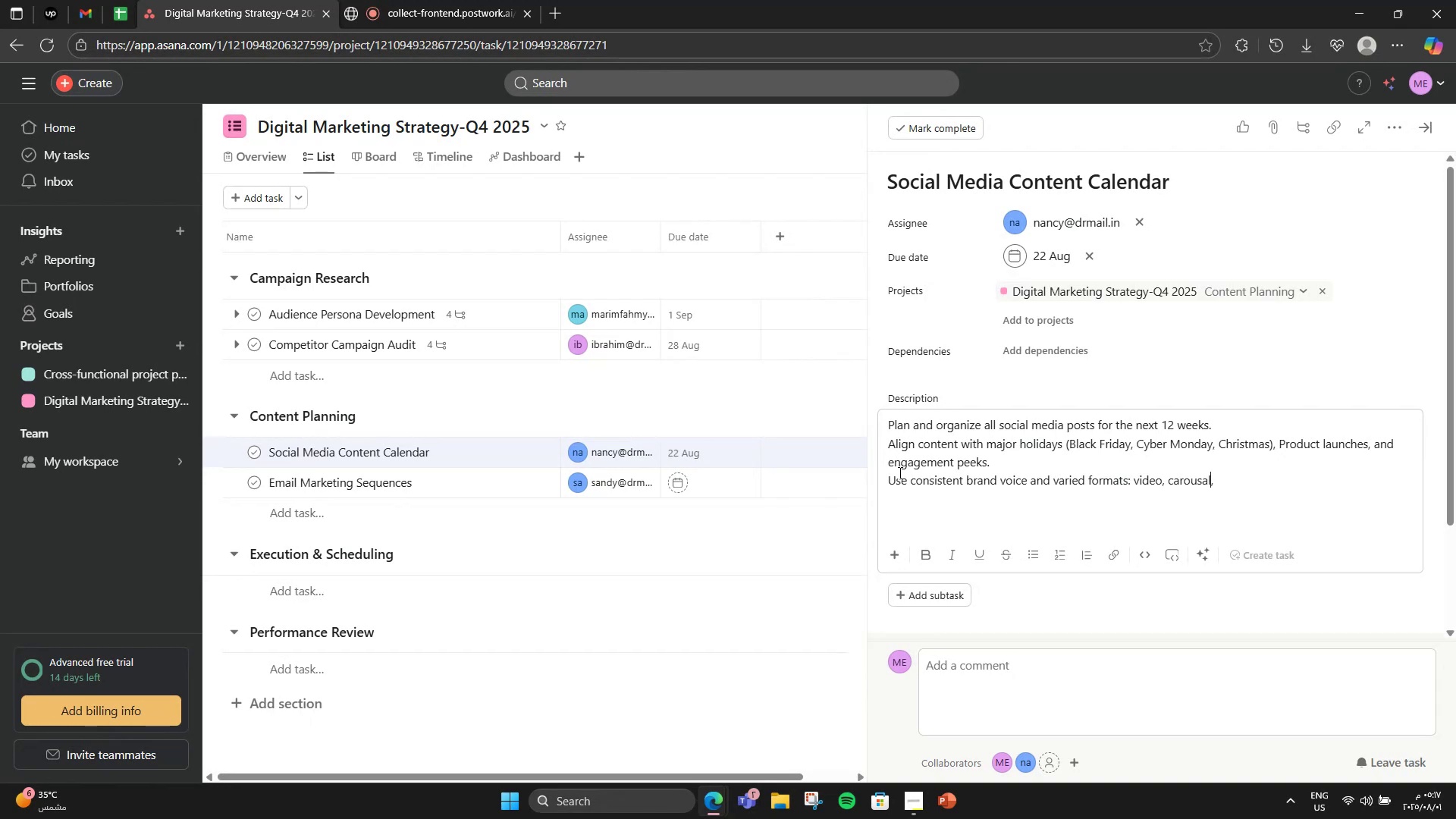 
key(ArrowRight)
 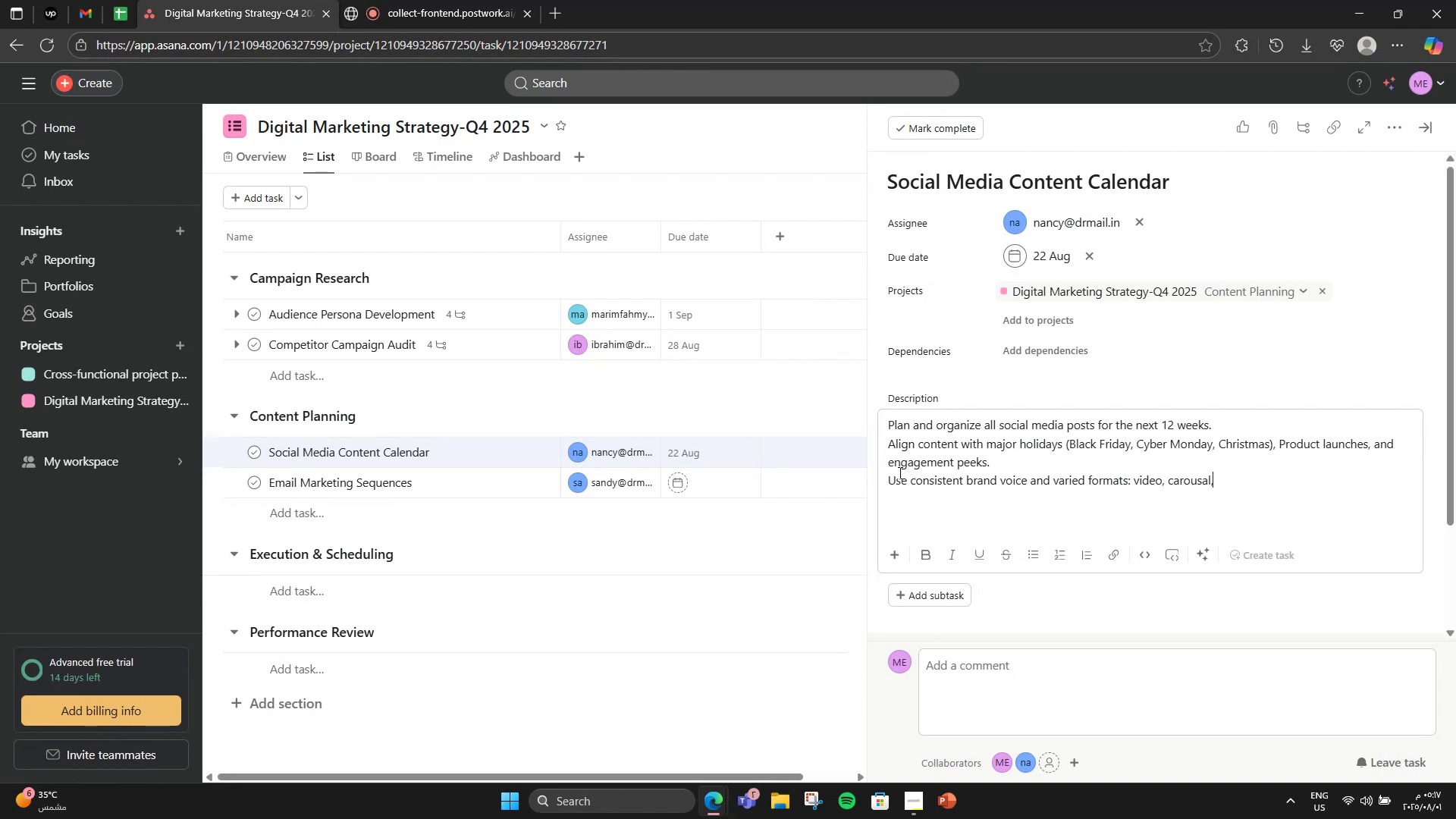 
type( reels )
key(Backspace)
type(, stories)
 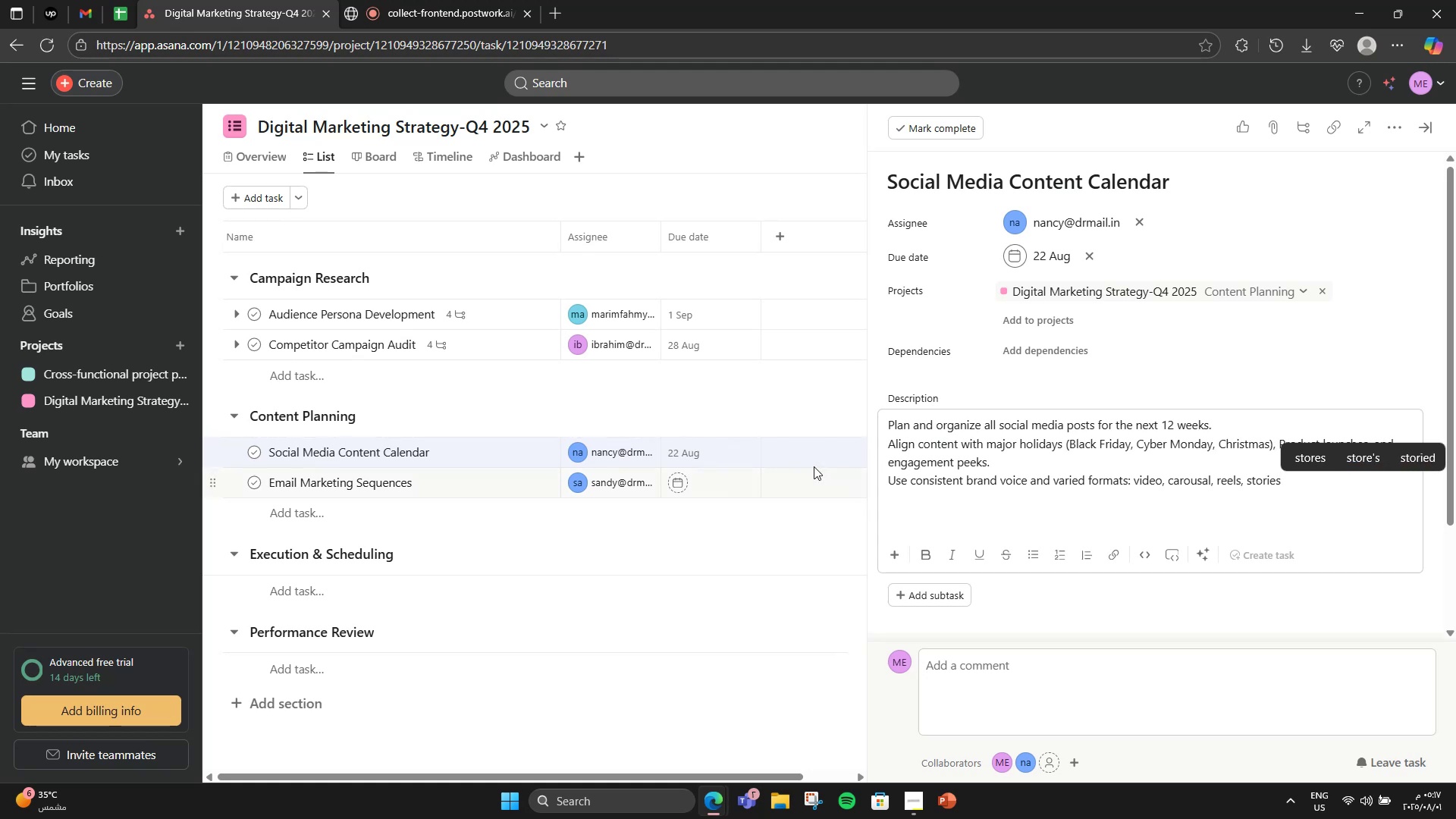 
left_click([937, 523])
 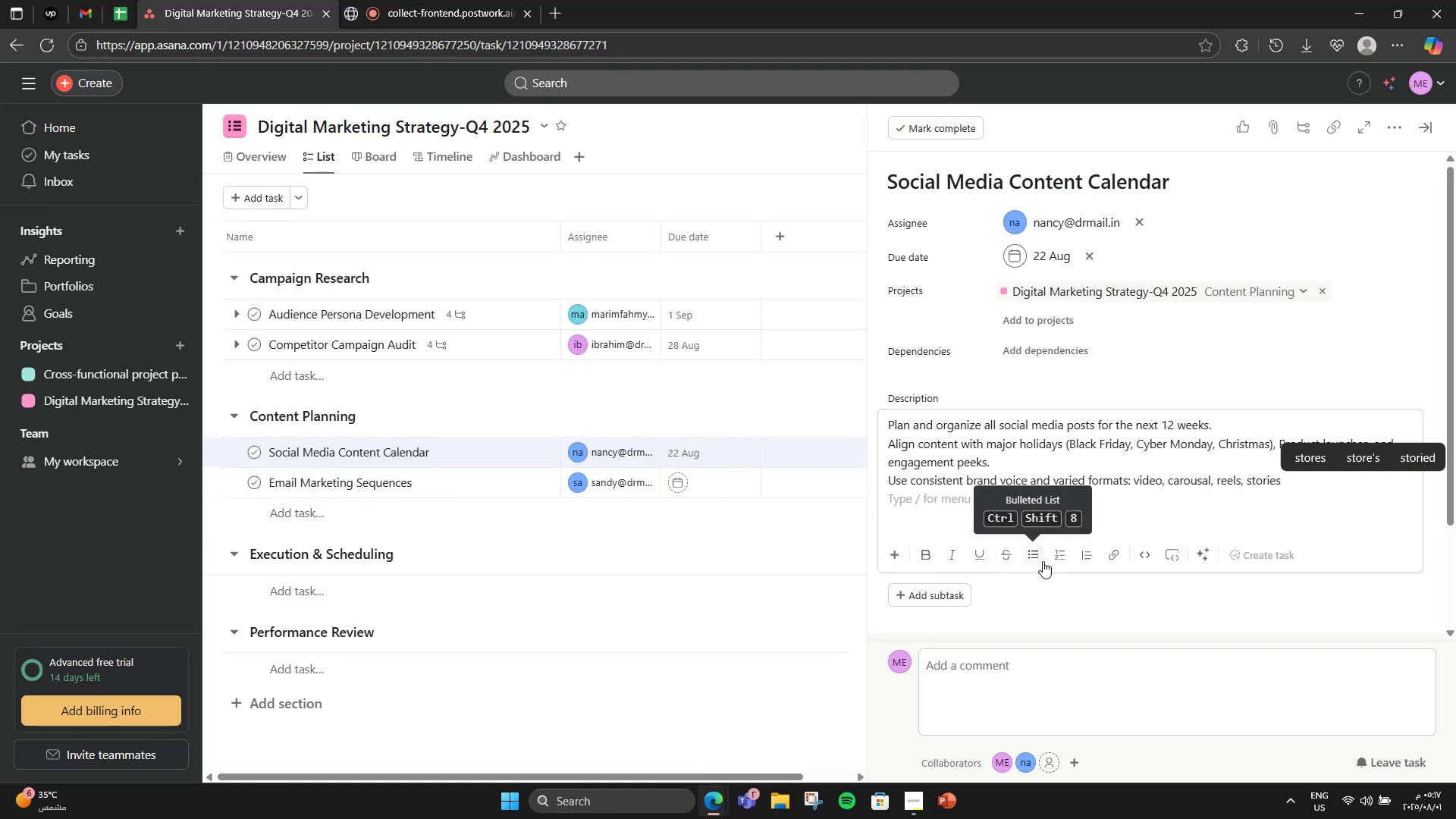 
left_click([1043, 561])
 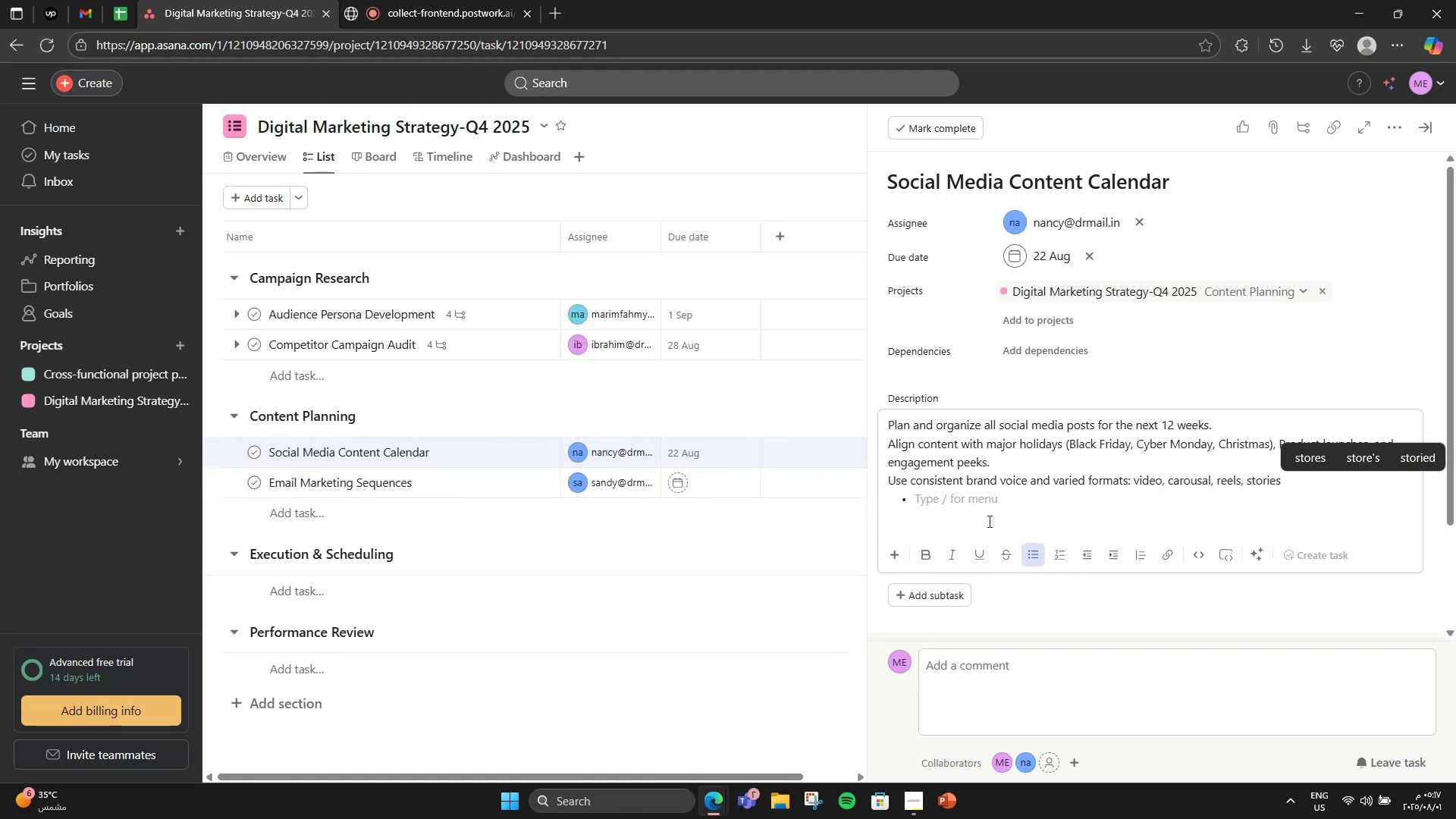 
key(Control+ControlLeft)
 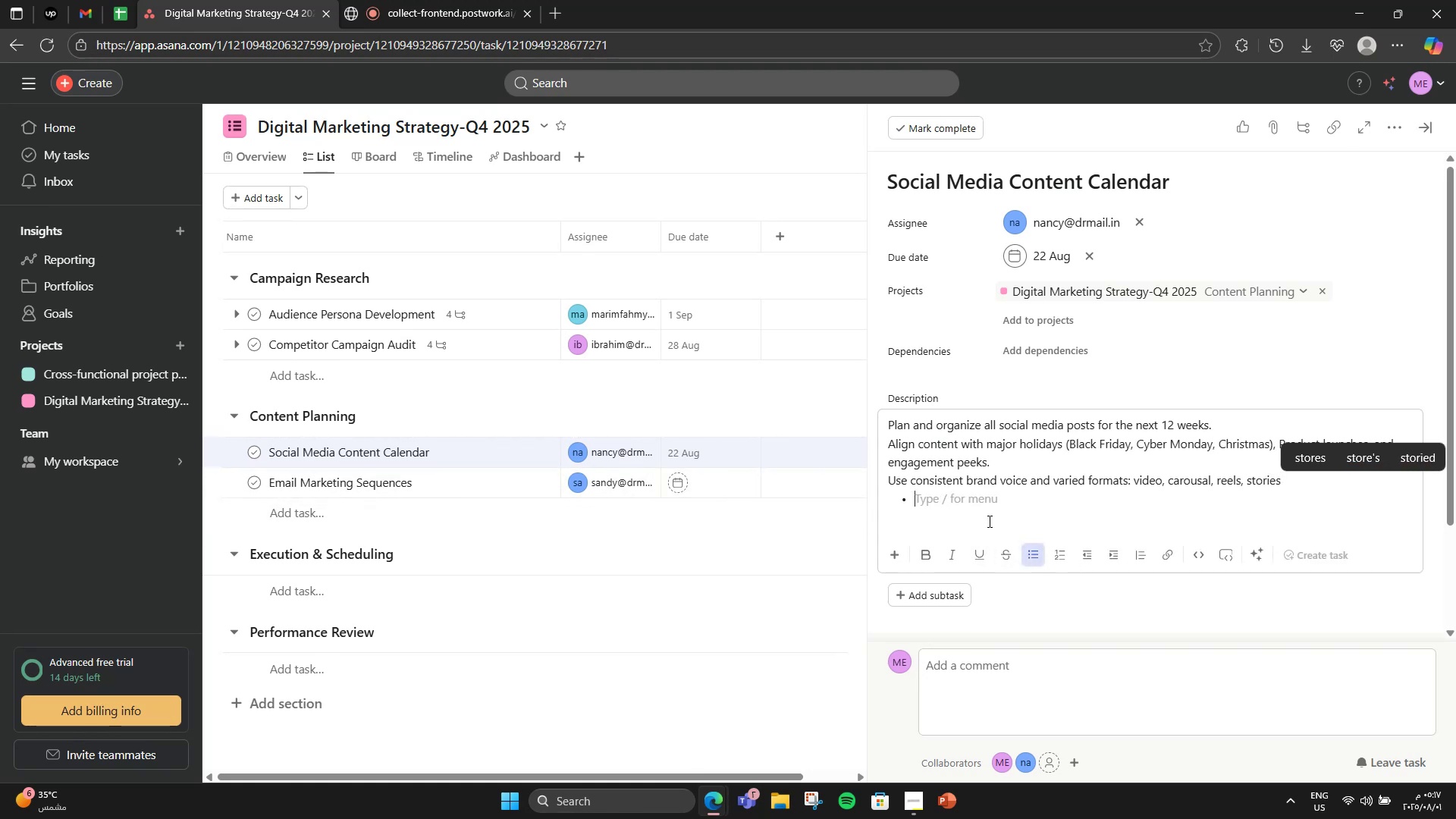 
key(Control+Z)
 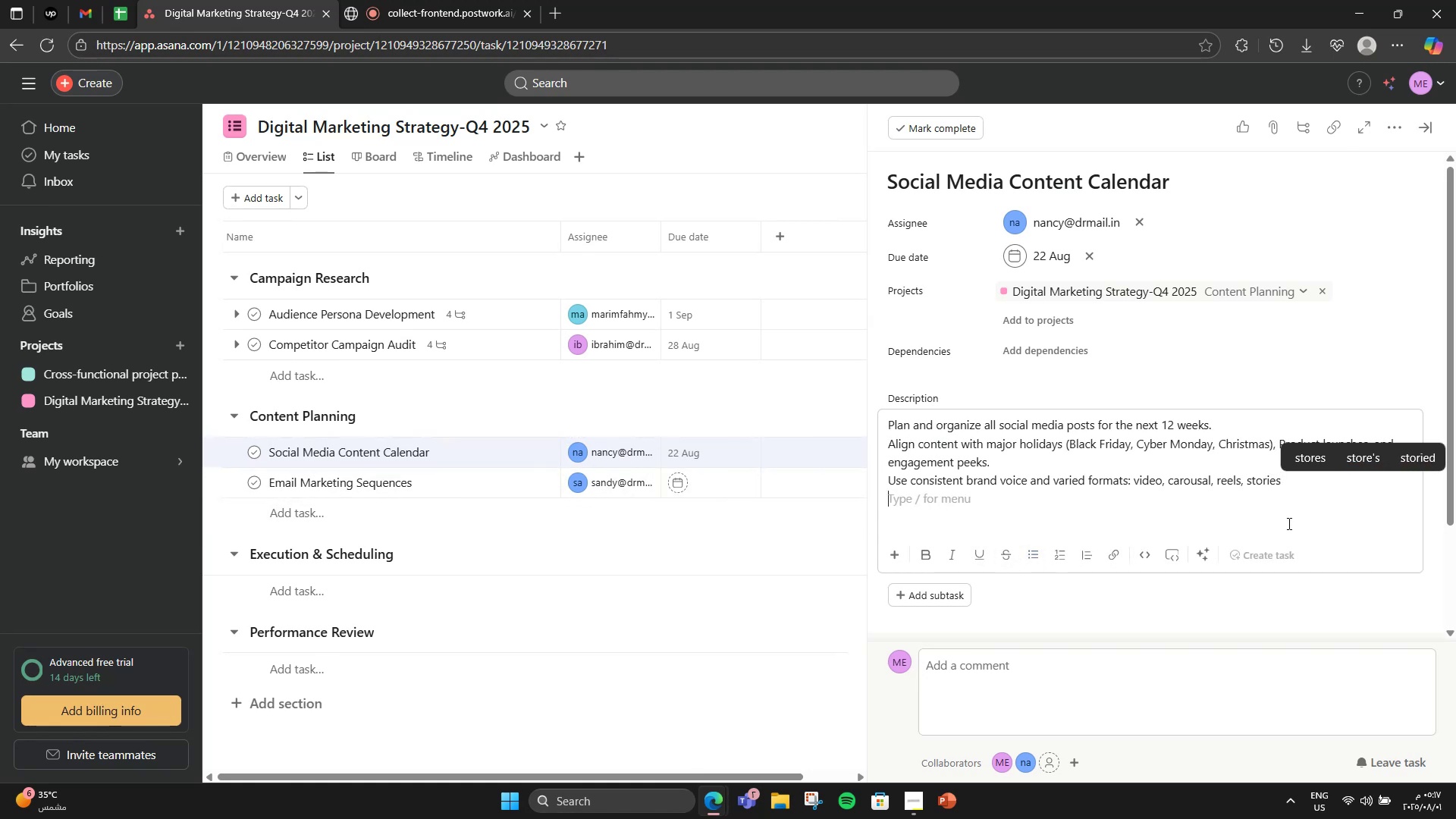 
left_click_drag(start_coordinate=[1325, 498], to_coordinate=[1216, 487])
 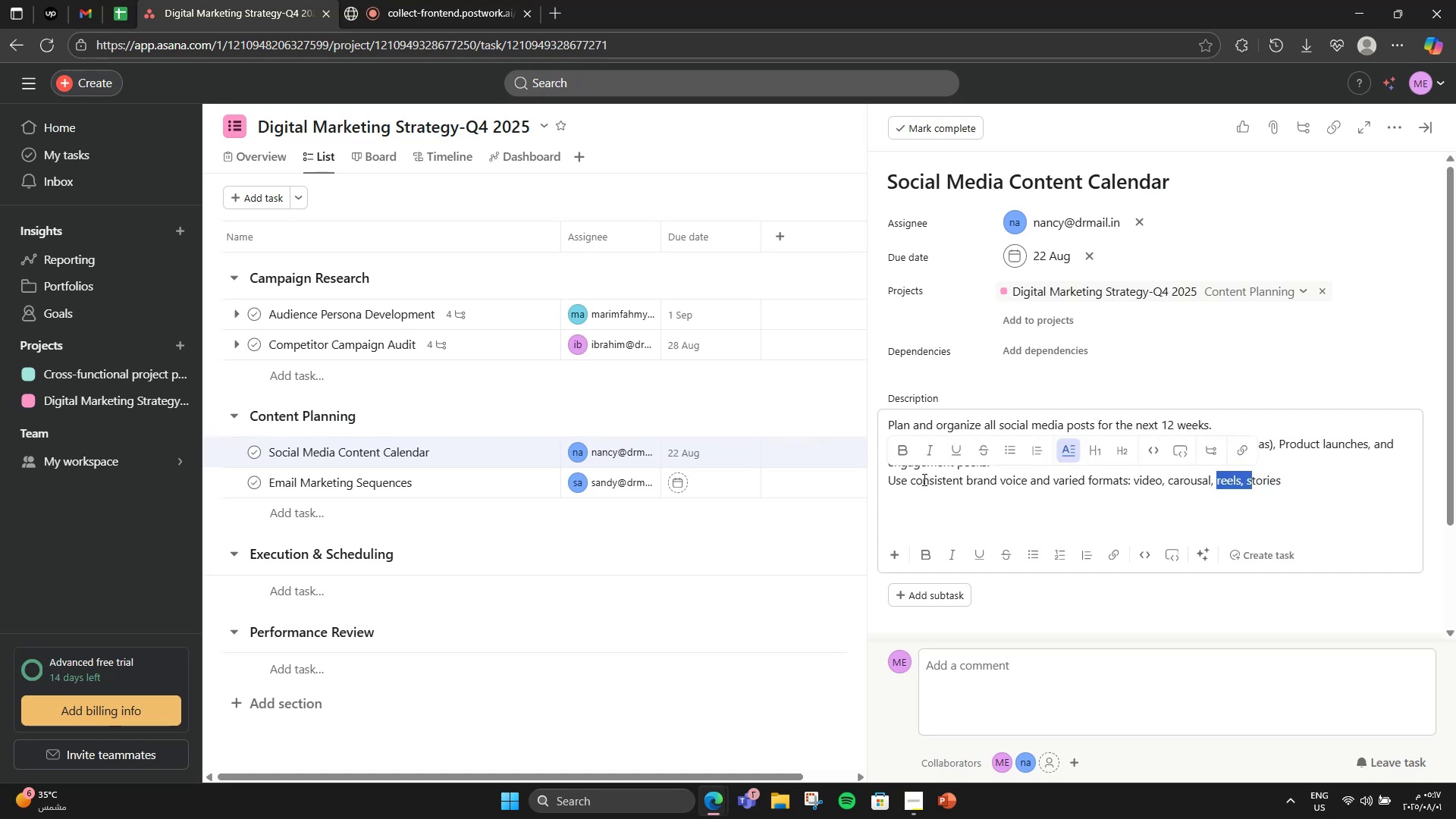 
left_click([908, 485])
 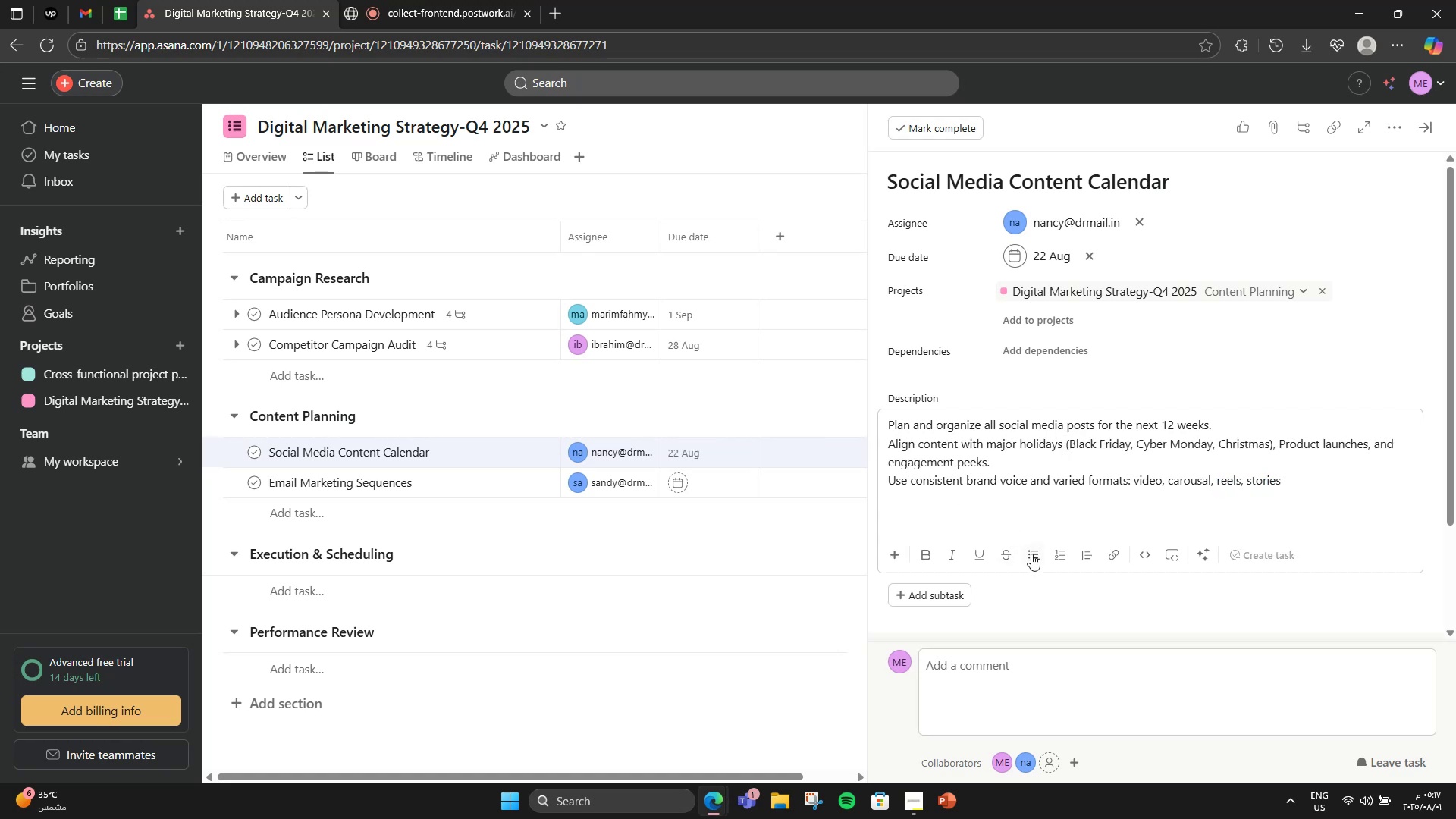 
left_click([1033, 554])
 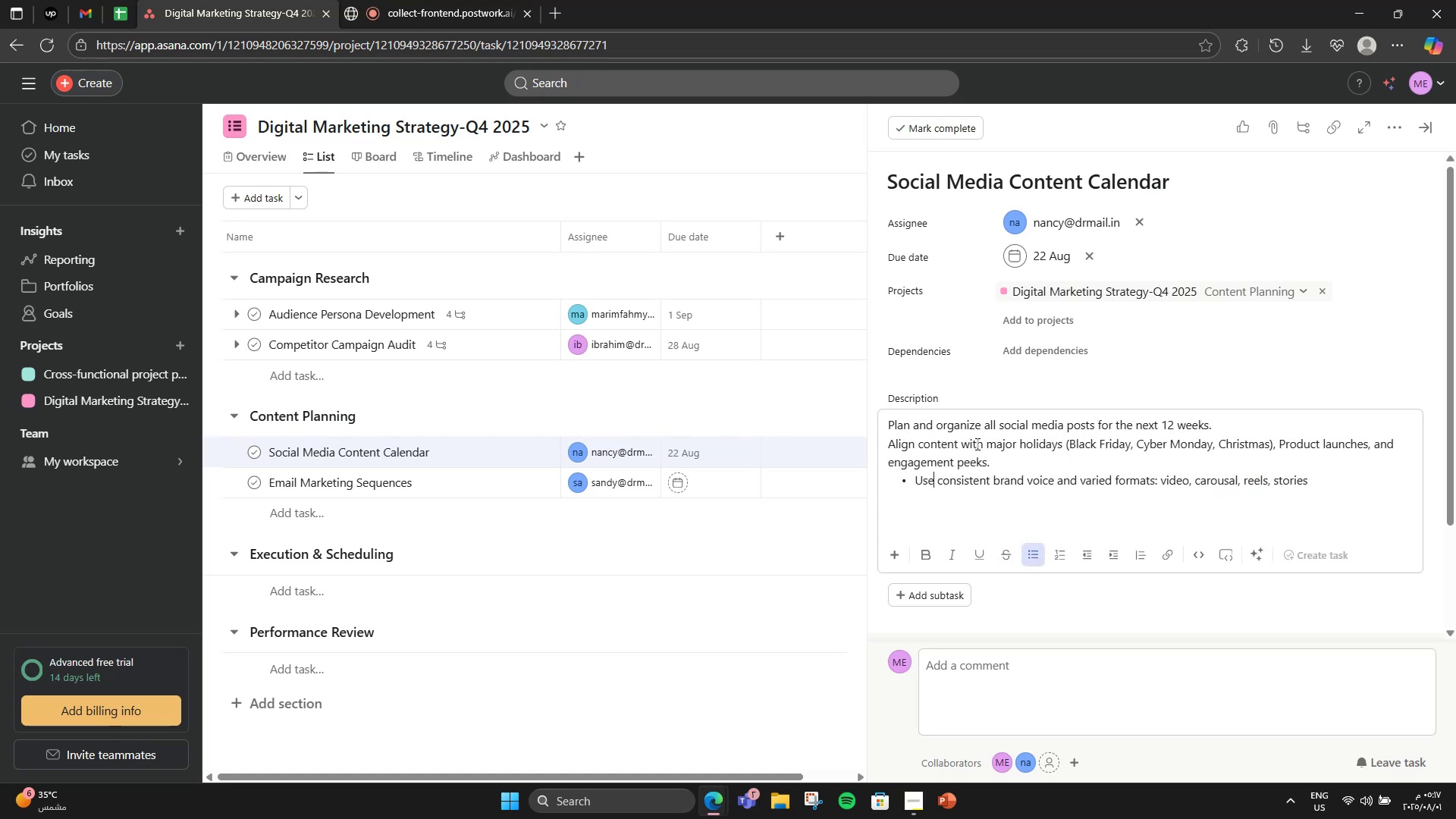 
left_click([976, 444])
 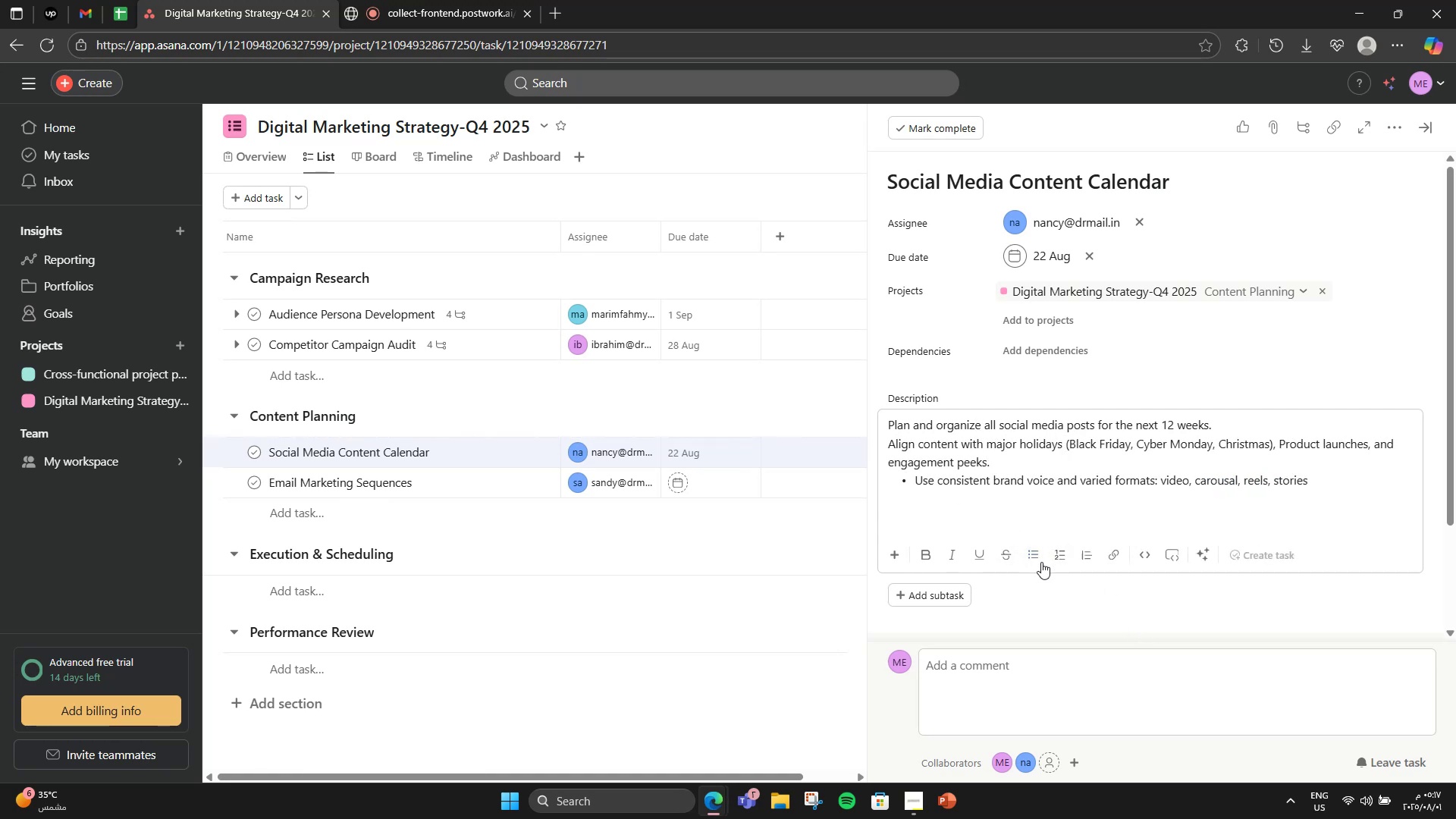 
left_click([1033, 557])
 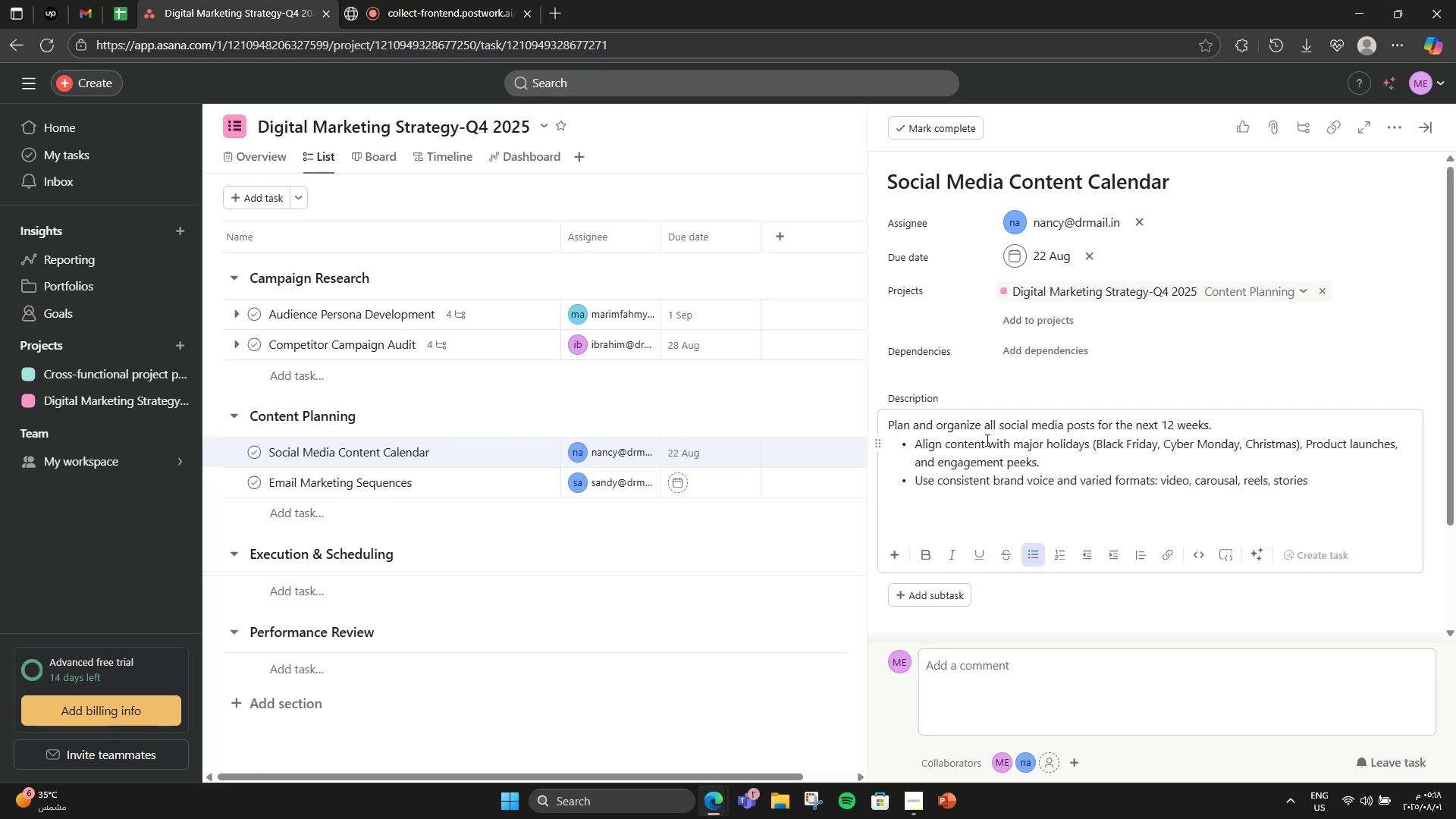 
left_click([985, 428])
 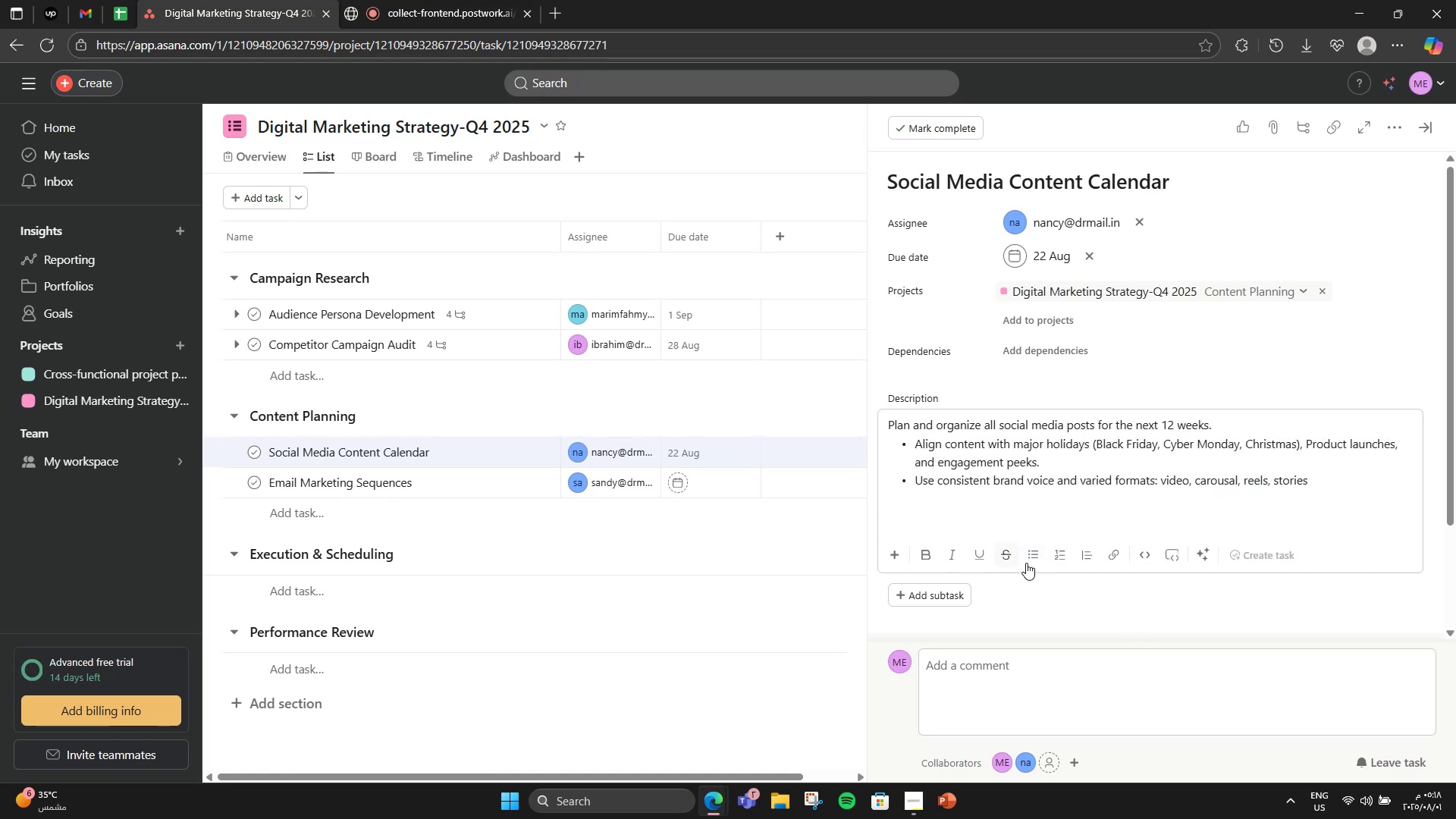 
left_click([1031, 561])
 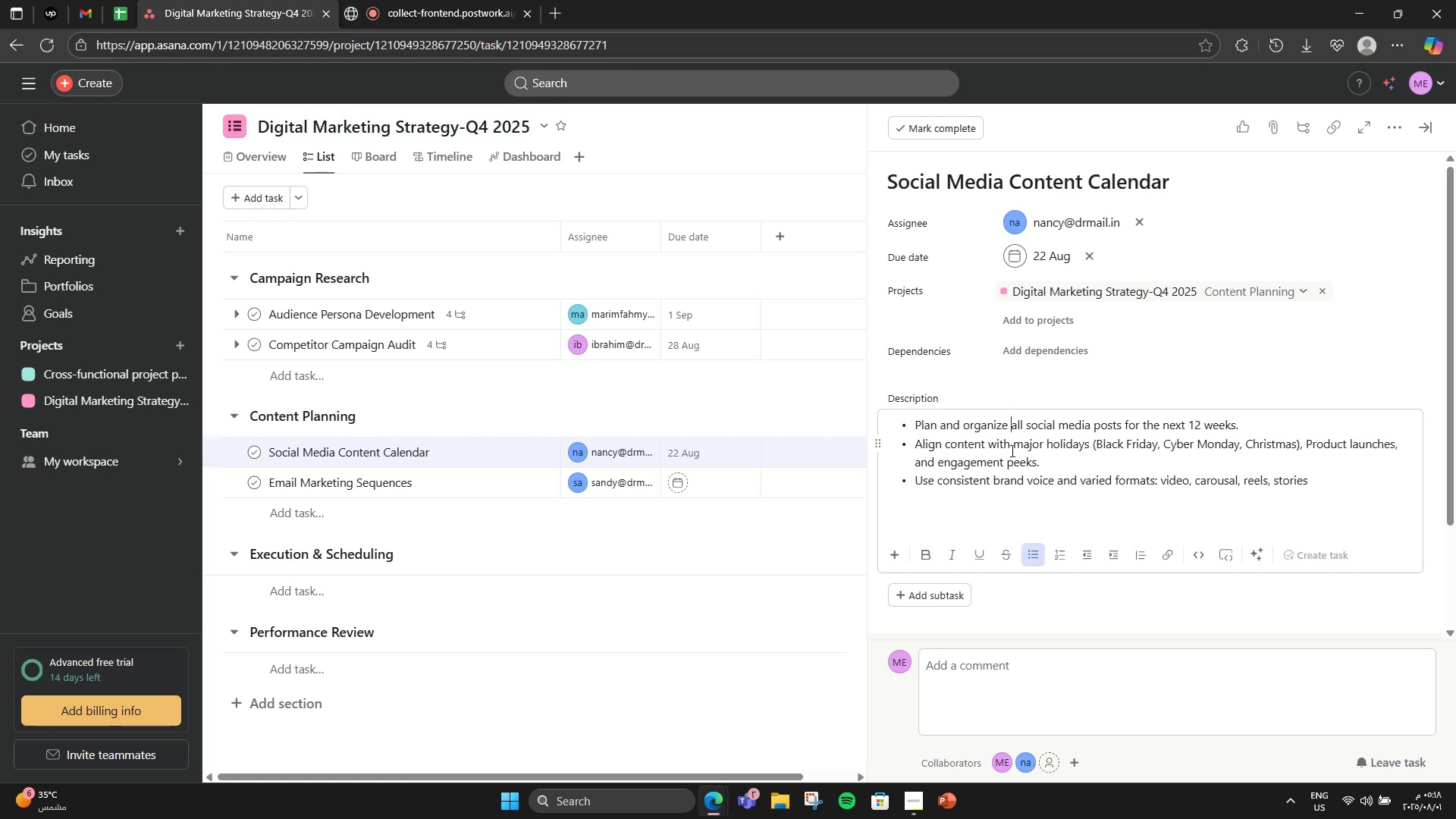 
wait(7.1)
 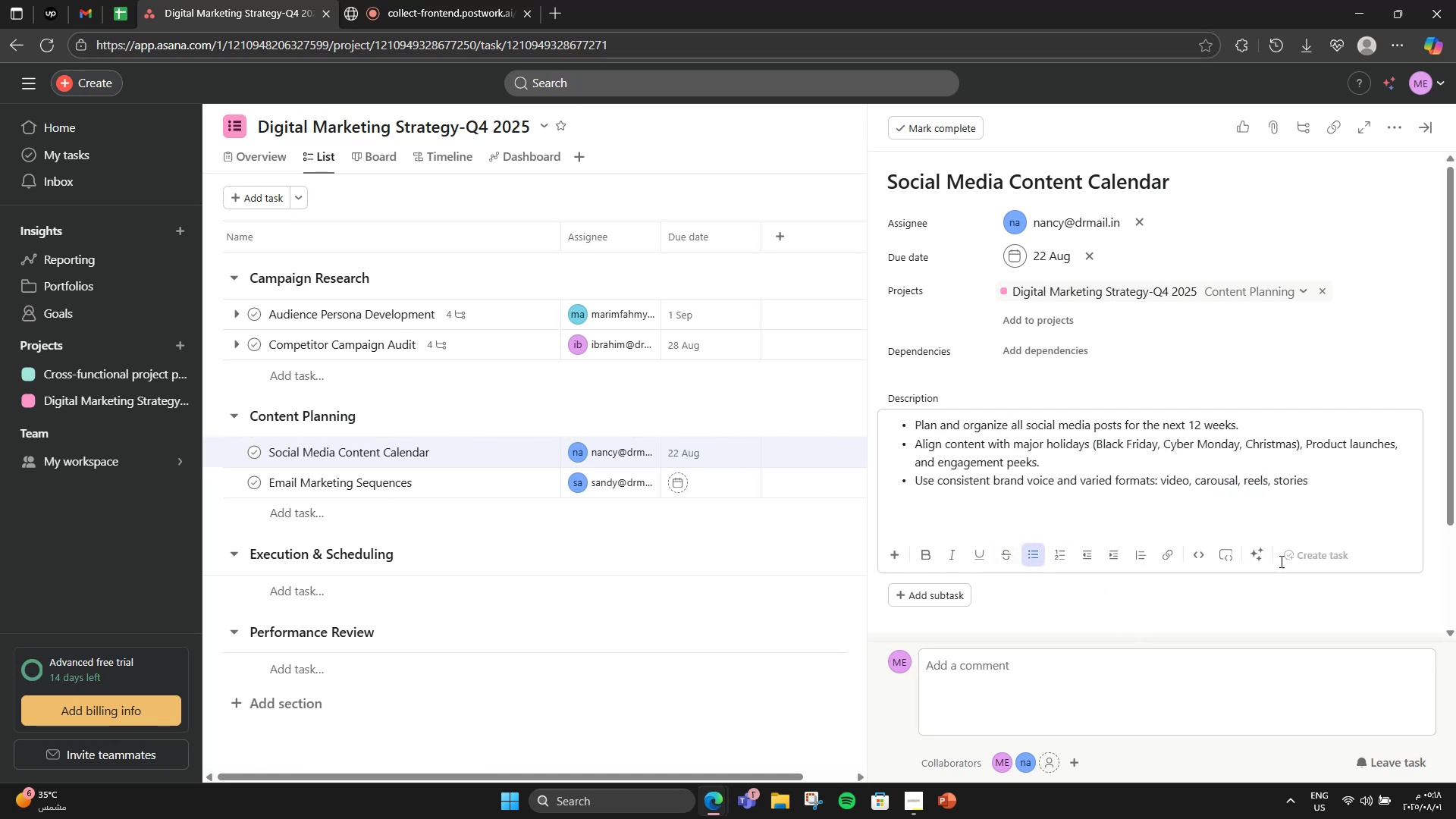 
left_click_drag(start_coordinate=[1097, 444], to_coordinate=[1295, 439])
 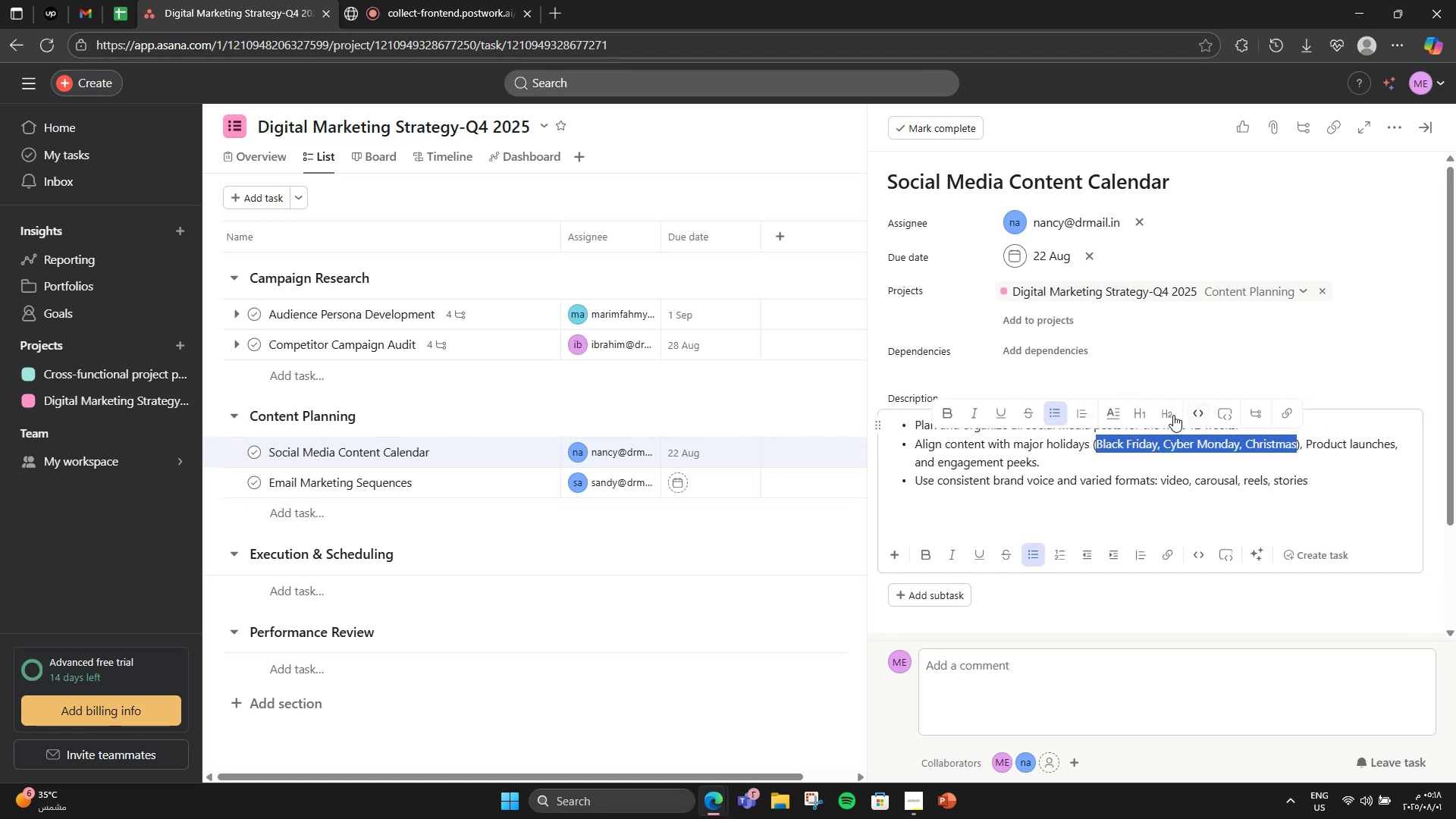 
left_click([1163, 411])
 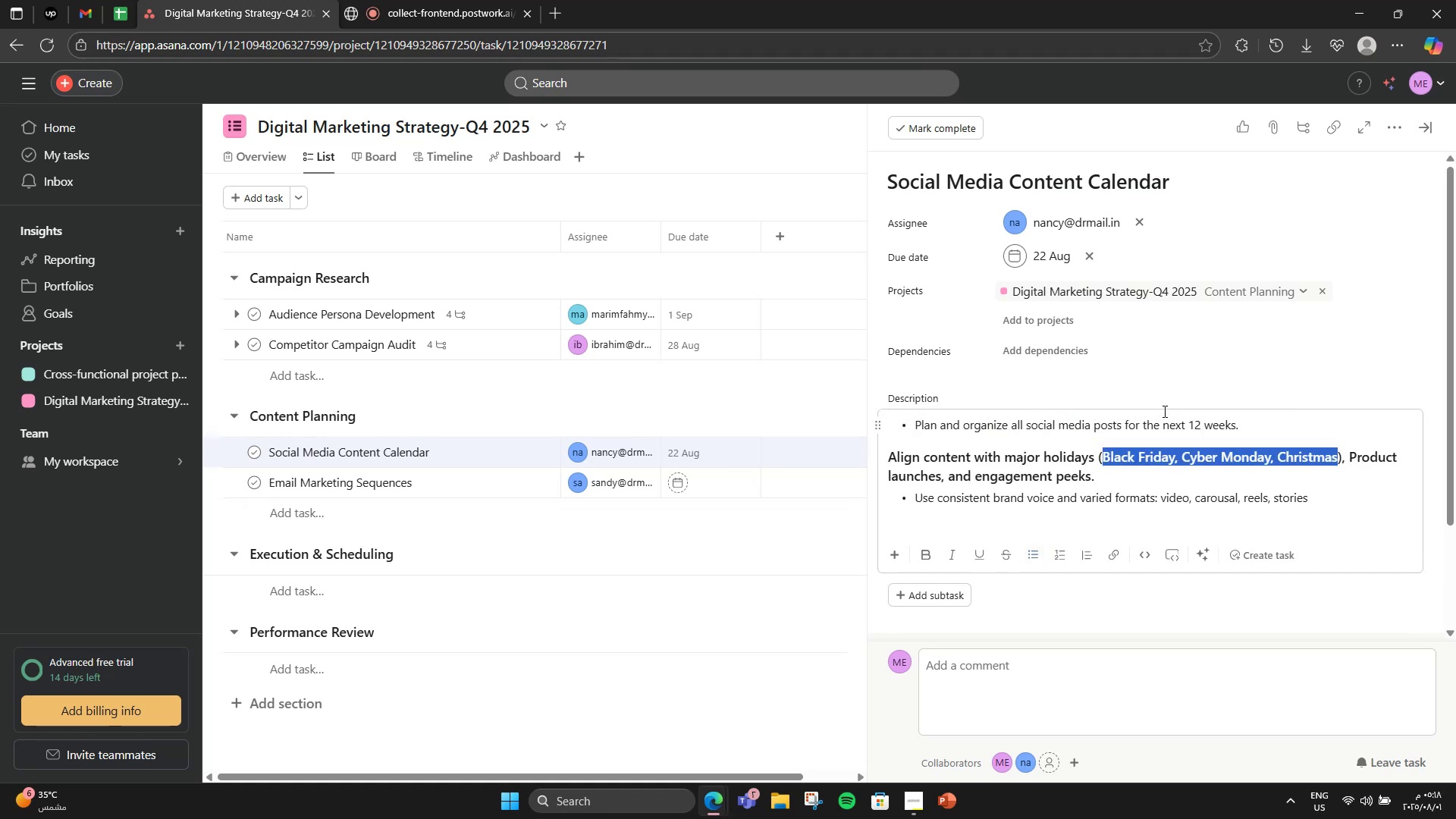 
key(Control+ControlLeft)
 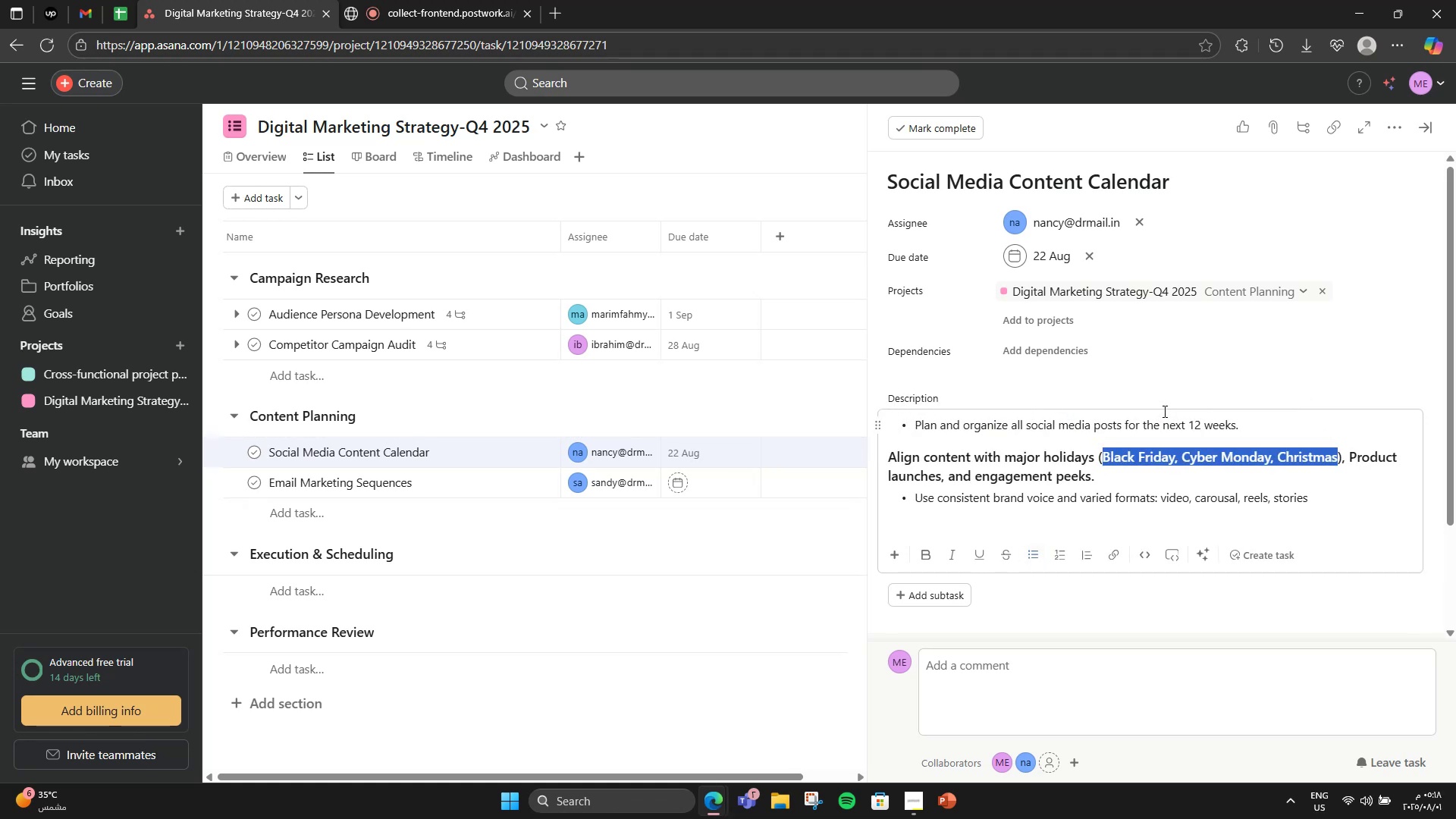 
key(Control+Z)
 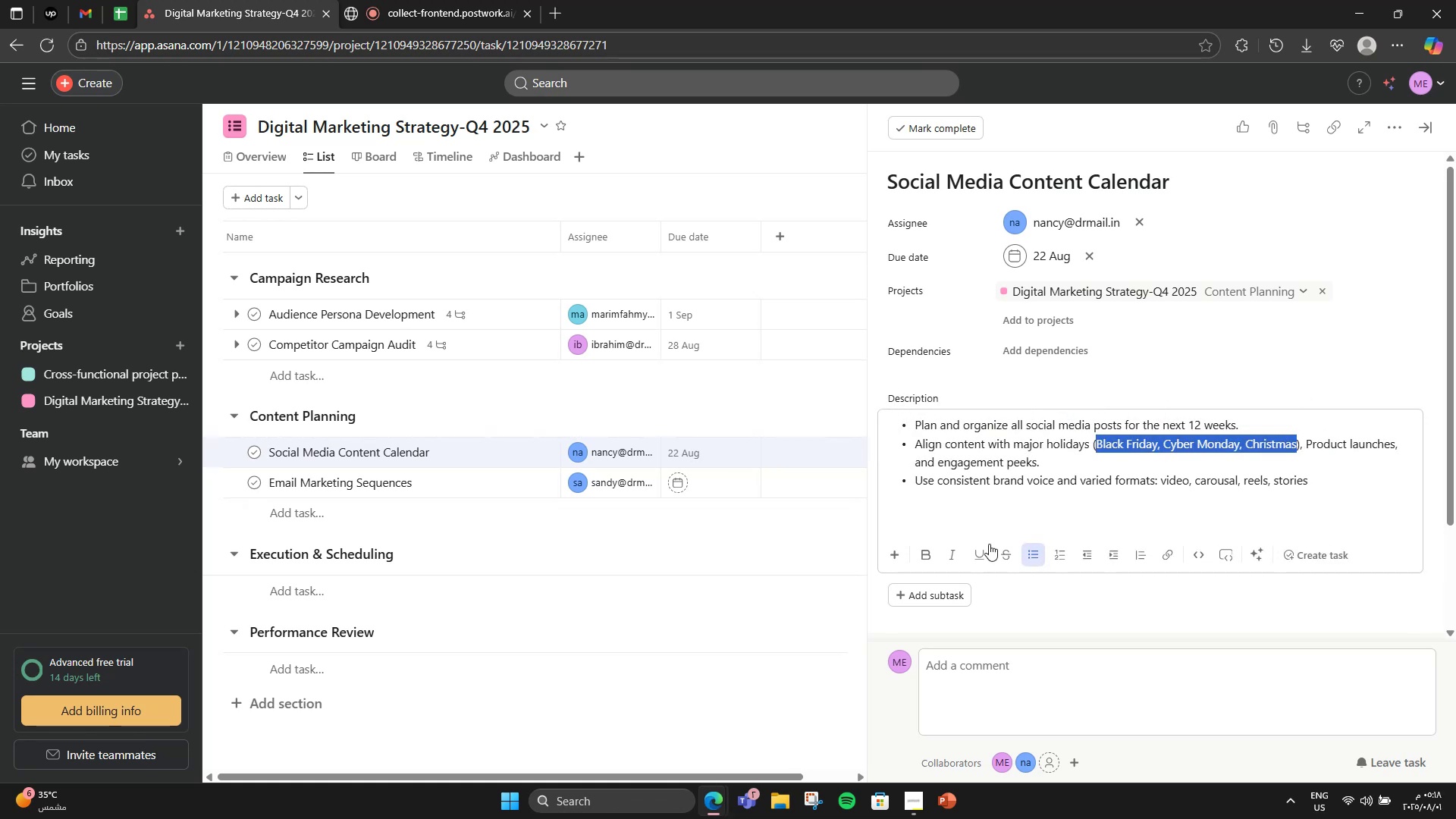 
left_click([925, 551])
 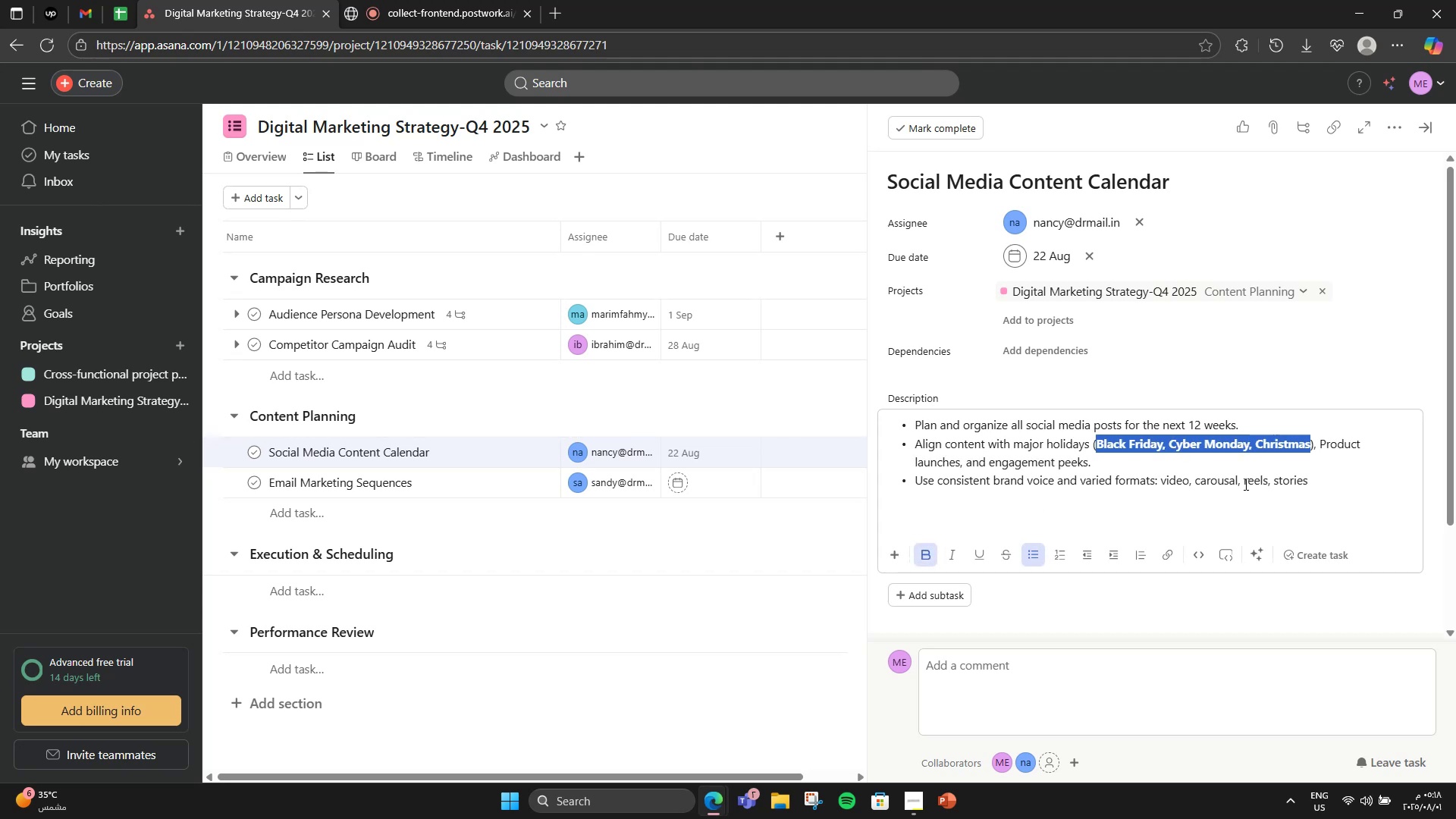 
left_click([1244, 484])
 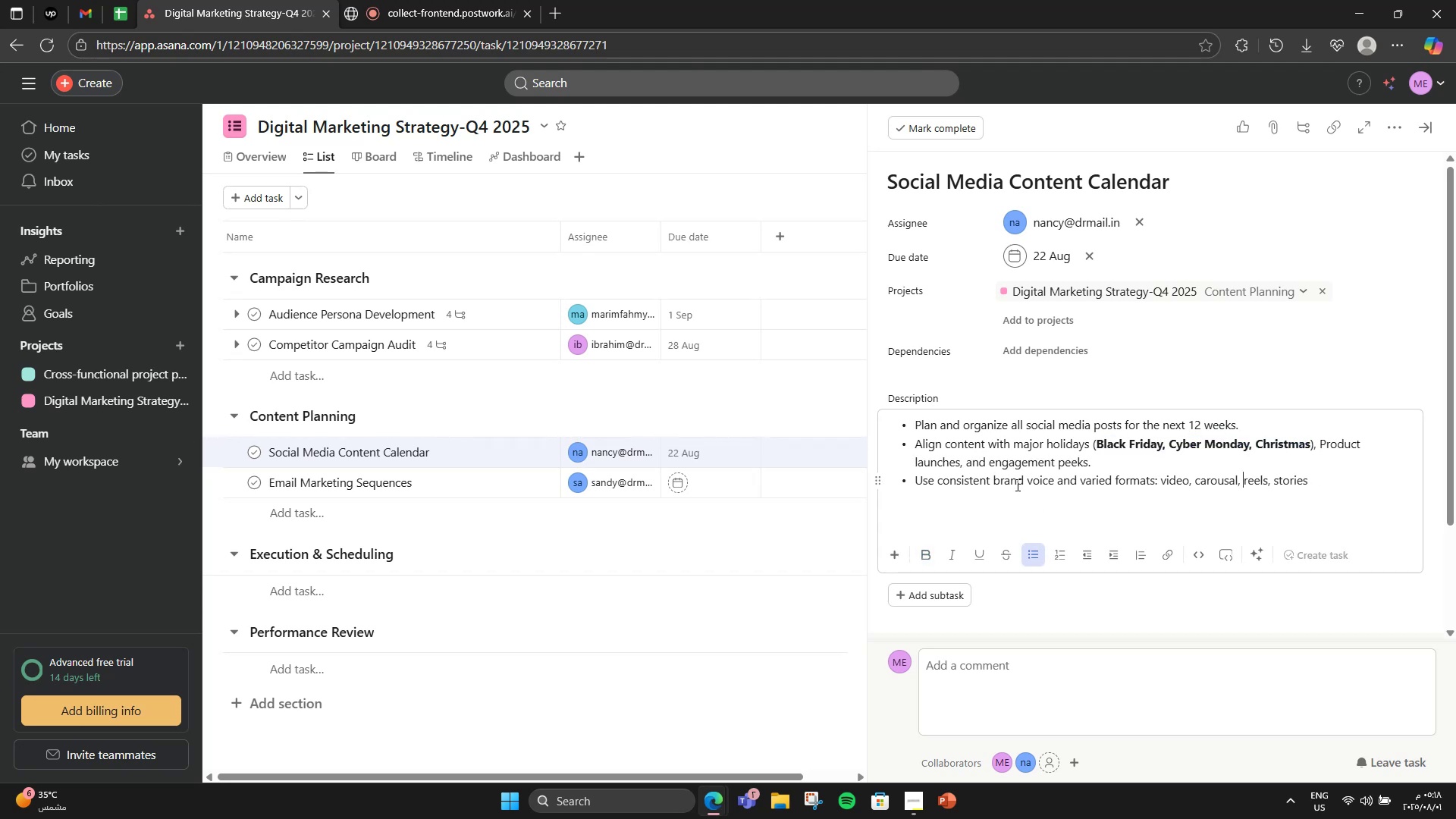 
wait(5.96)
 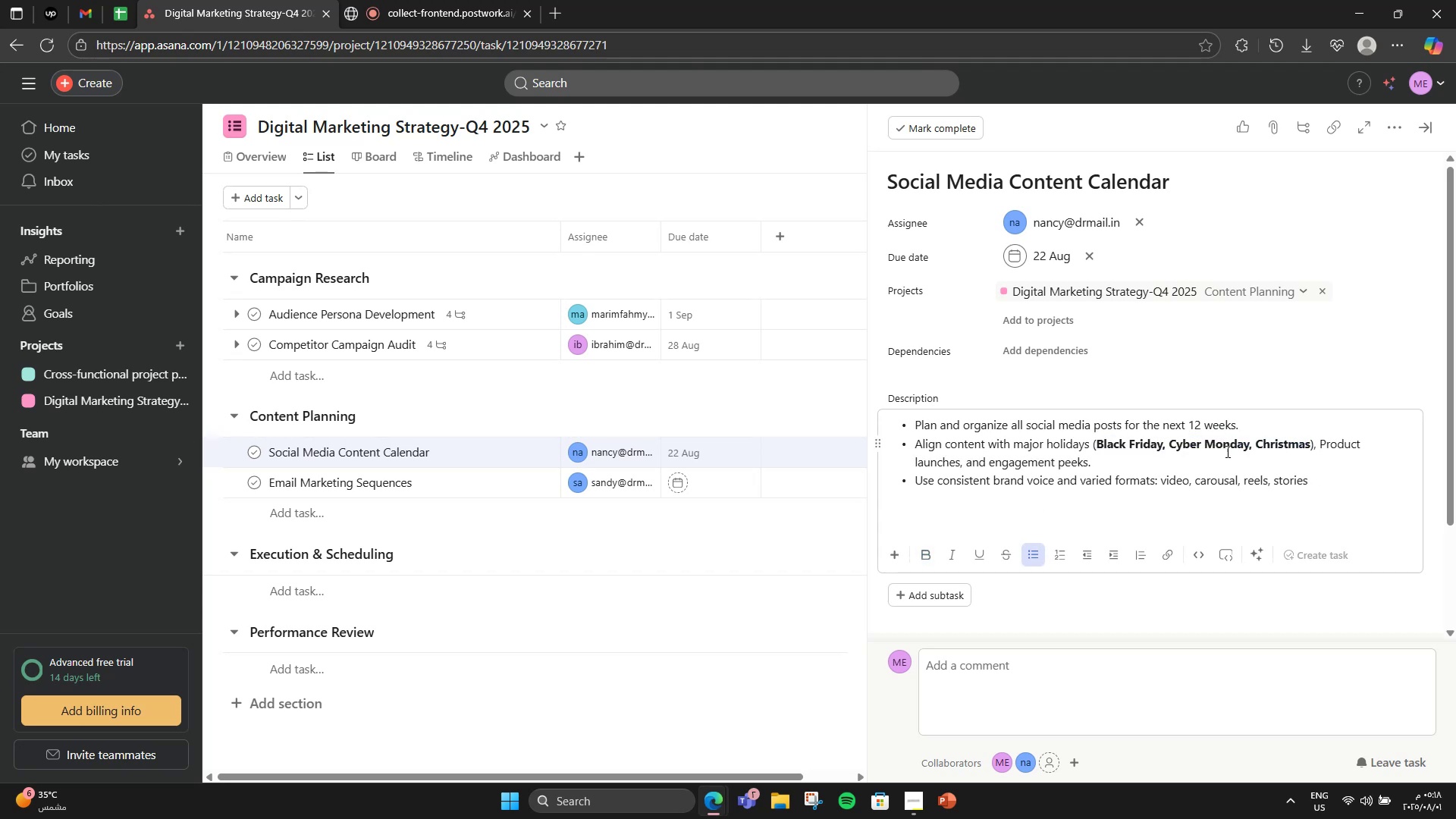 
left_click_drag(start_coordinate=[1162, 475], to_coordinate=[1322, 477])
 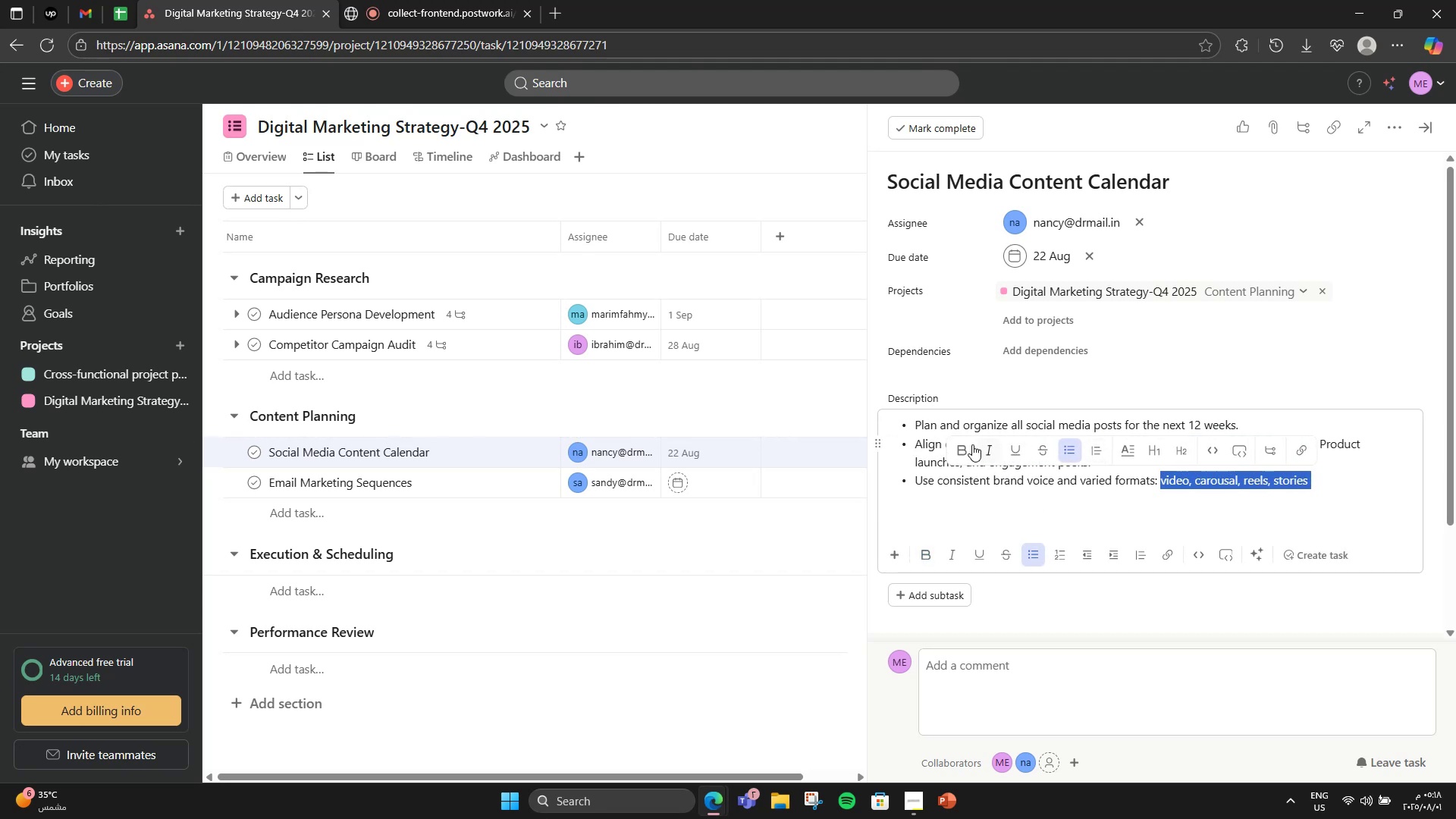 
left_click([969, 444])
 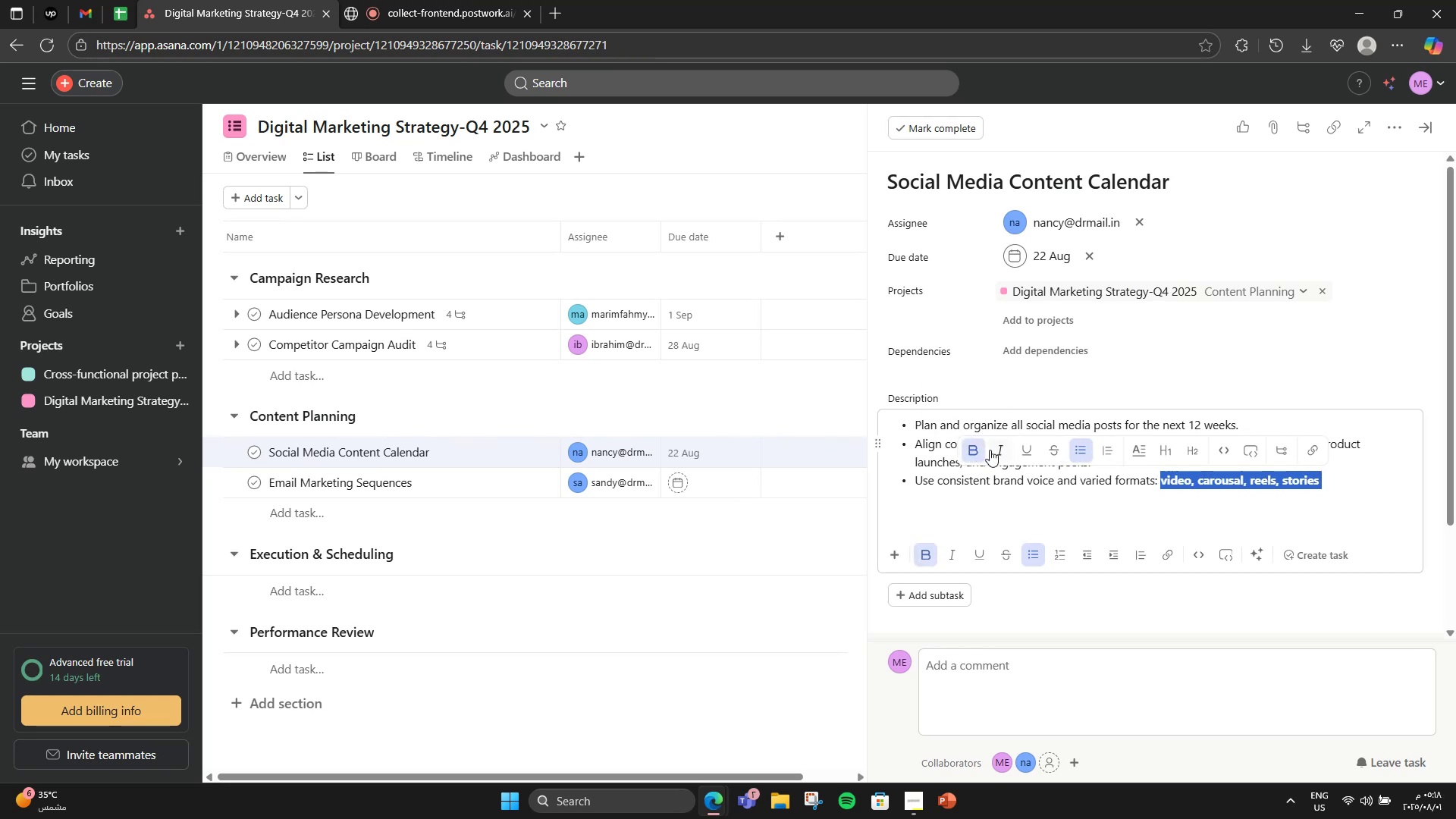 
left_click([990, 450])
 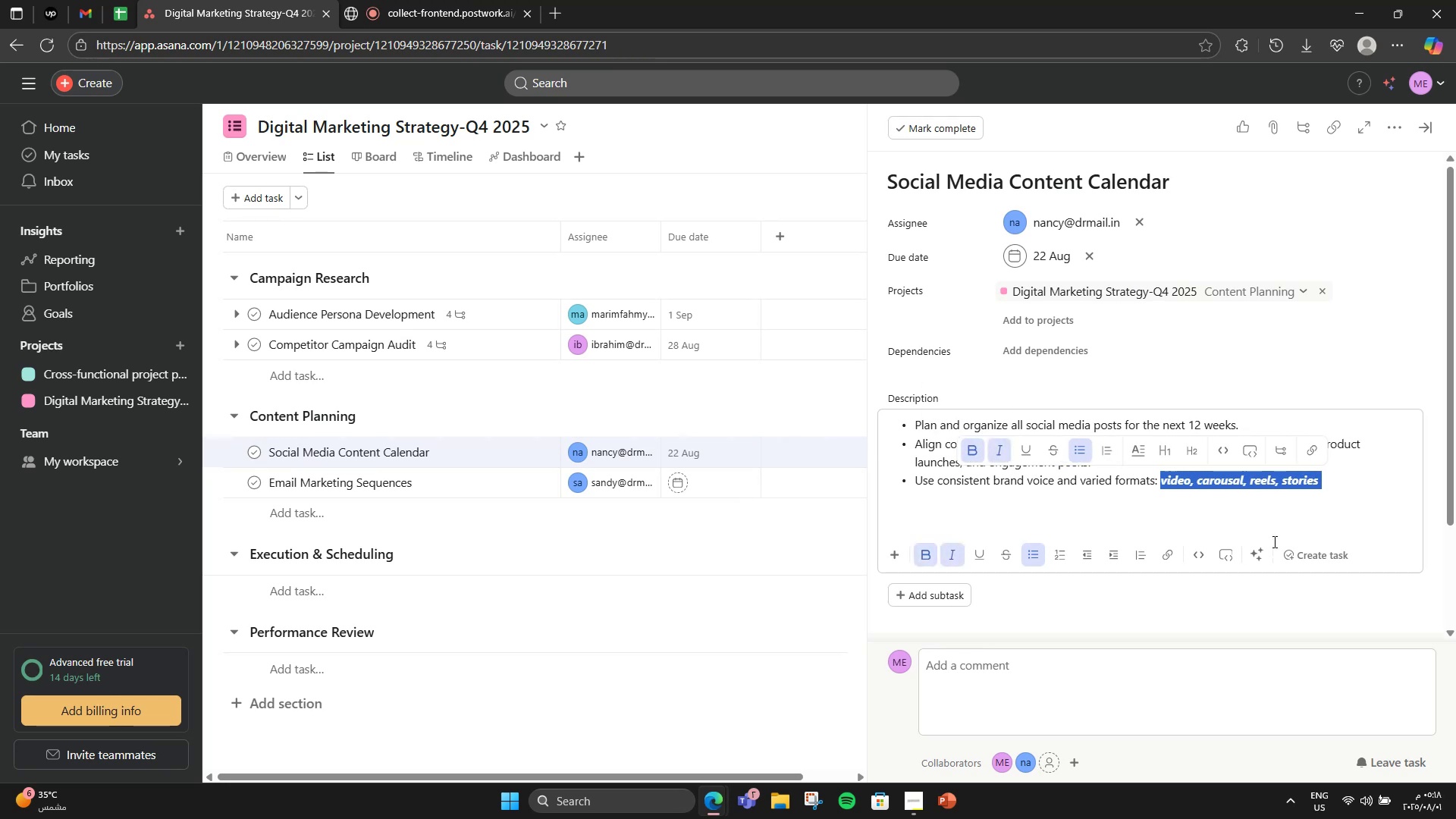 
left_click([1272, 523])
 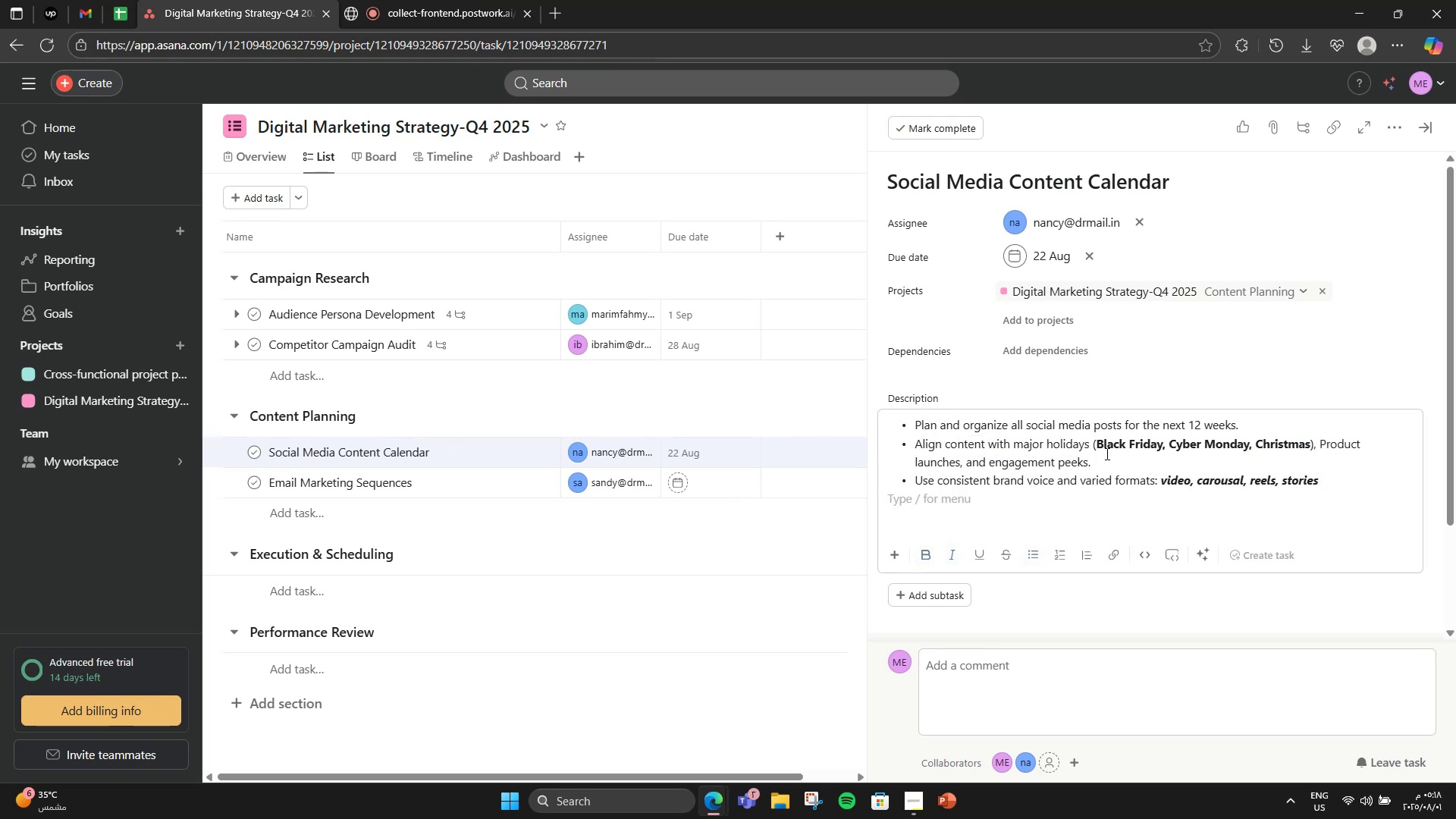 
left_click_drag(start_coordinate=[1094, 445], to_coordinate=[1315, 435])
 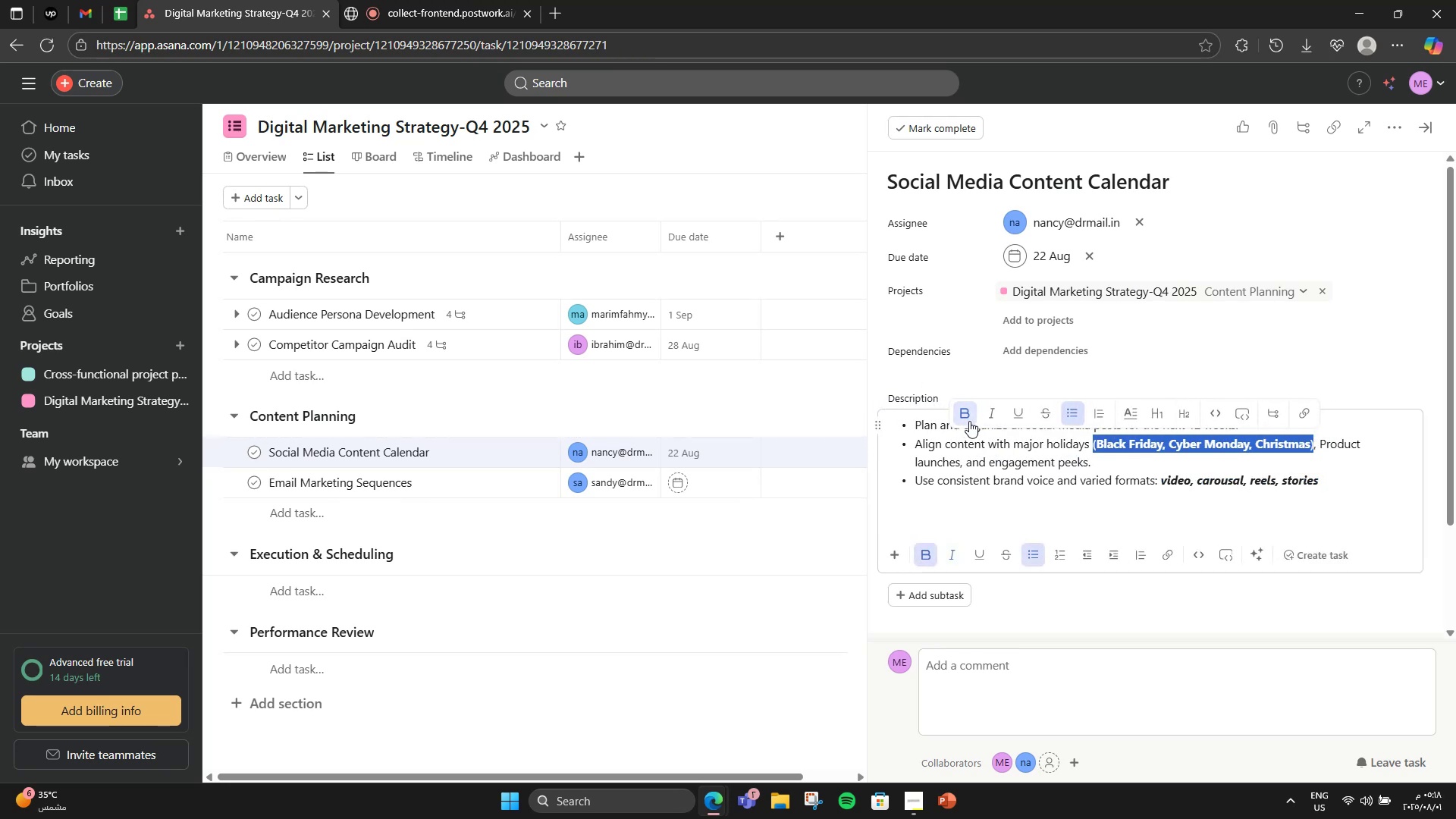 
left_click([987, 421])
 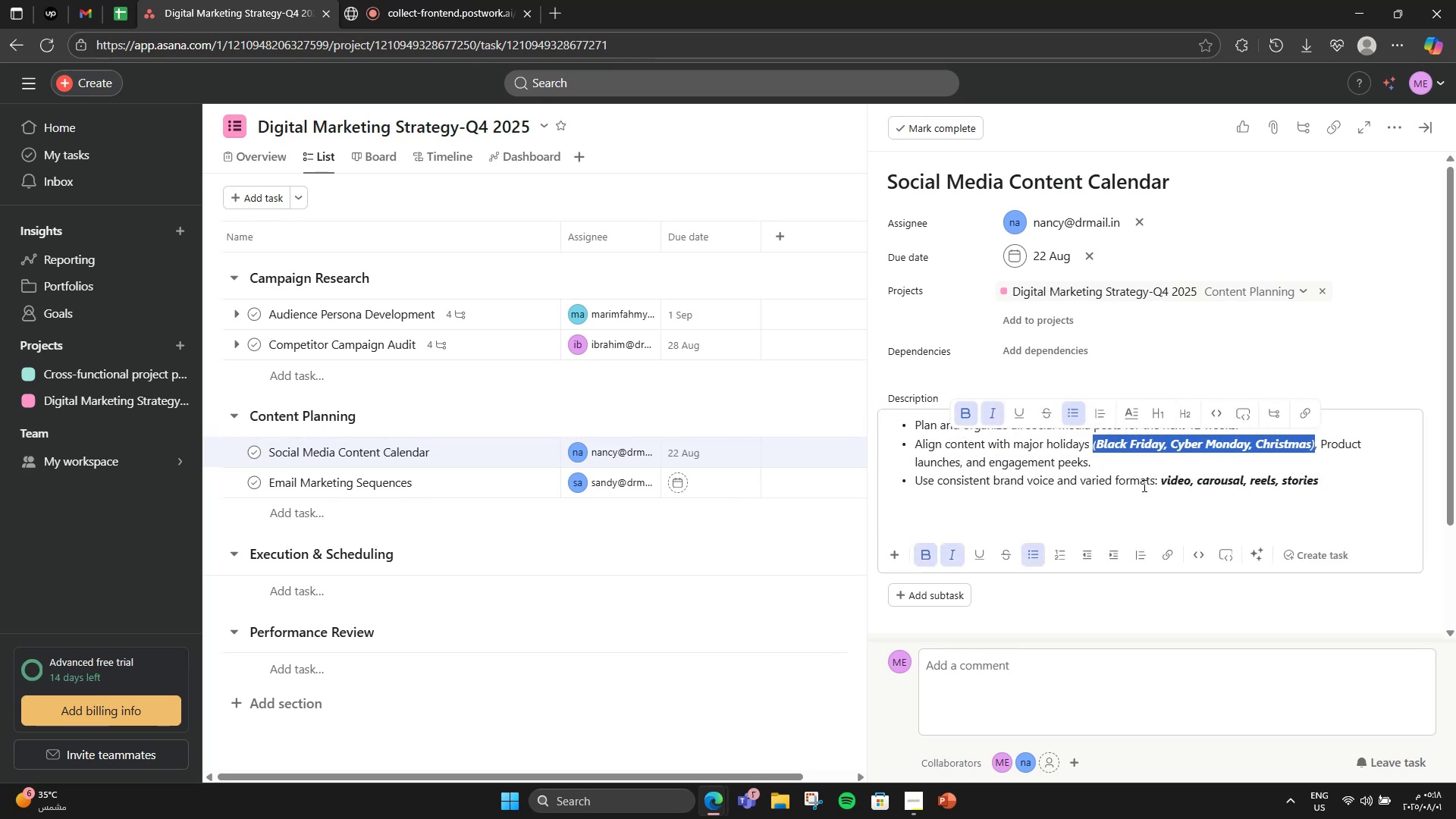 
left_click([1159, 490])
 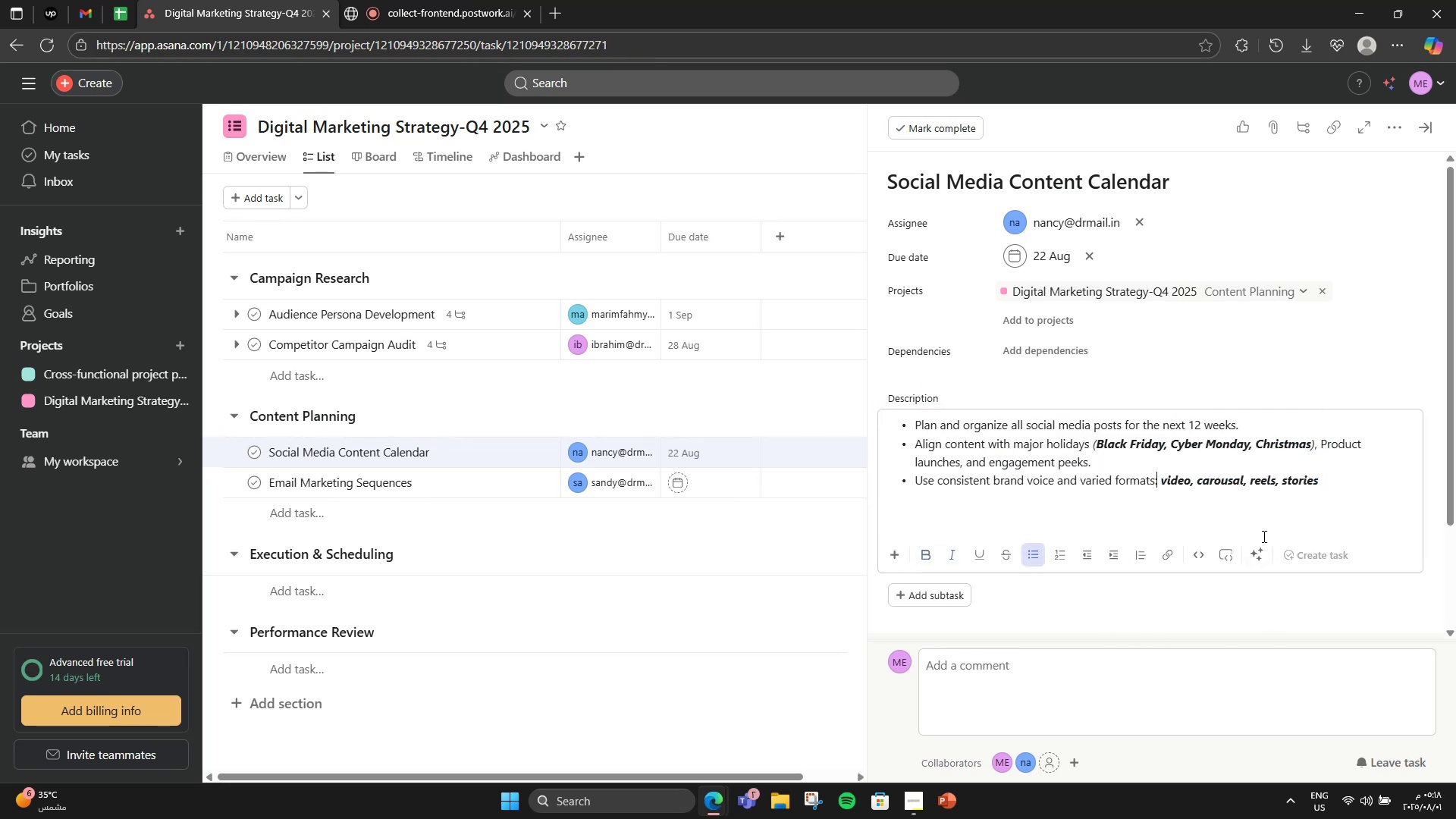 
scroll: coordinate [1014, 641], scroll_direction: down, amount: 3.0
 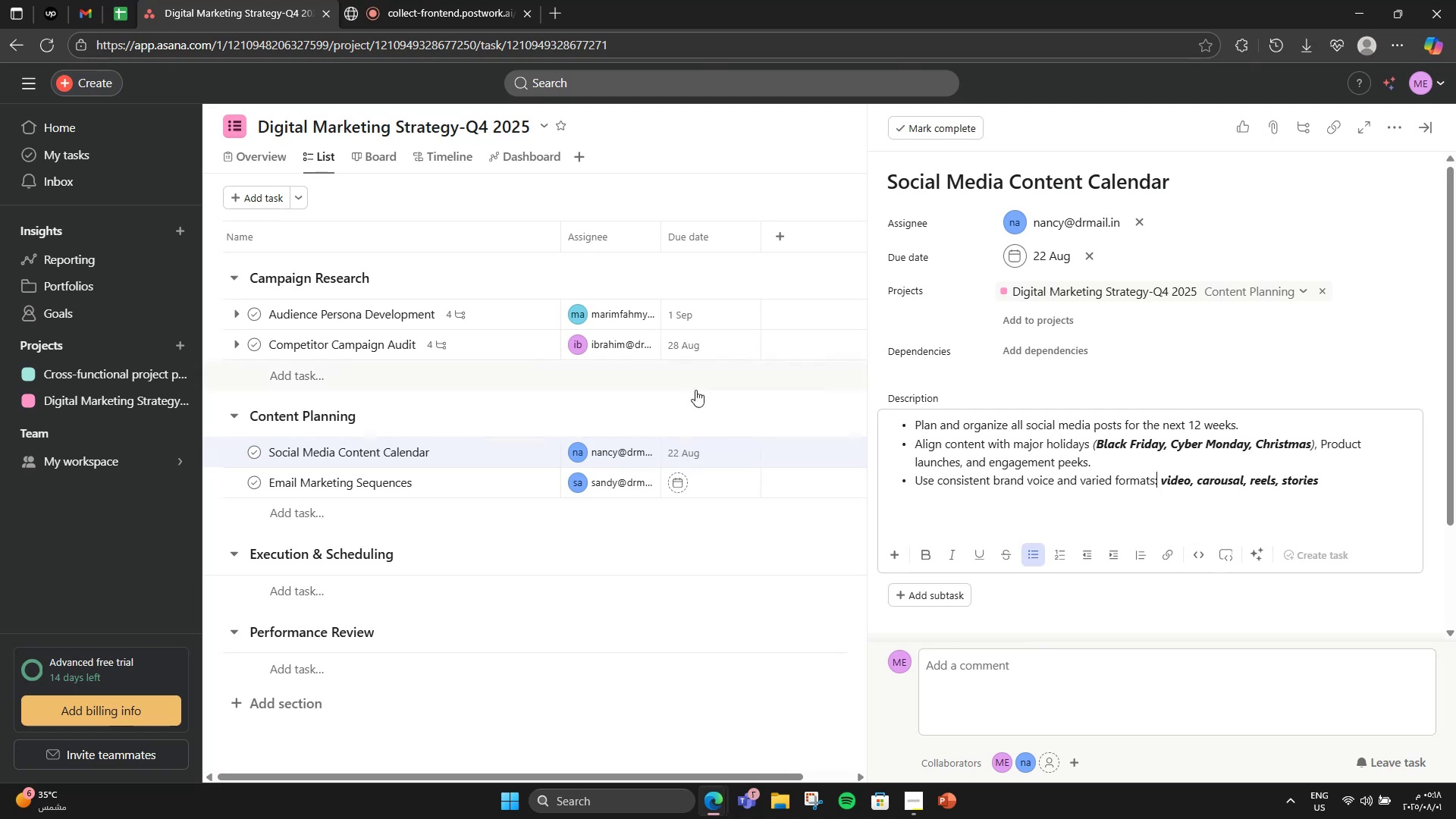 
wait(5.92)
 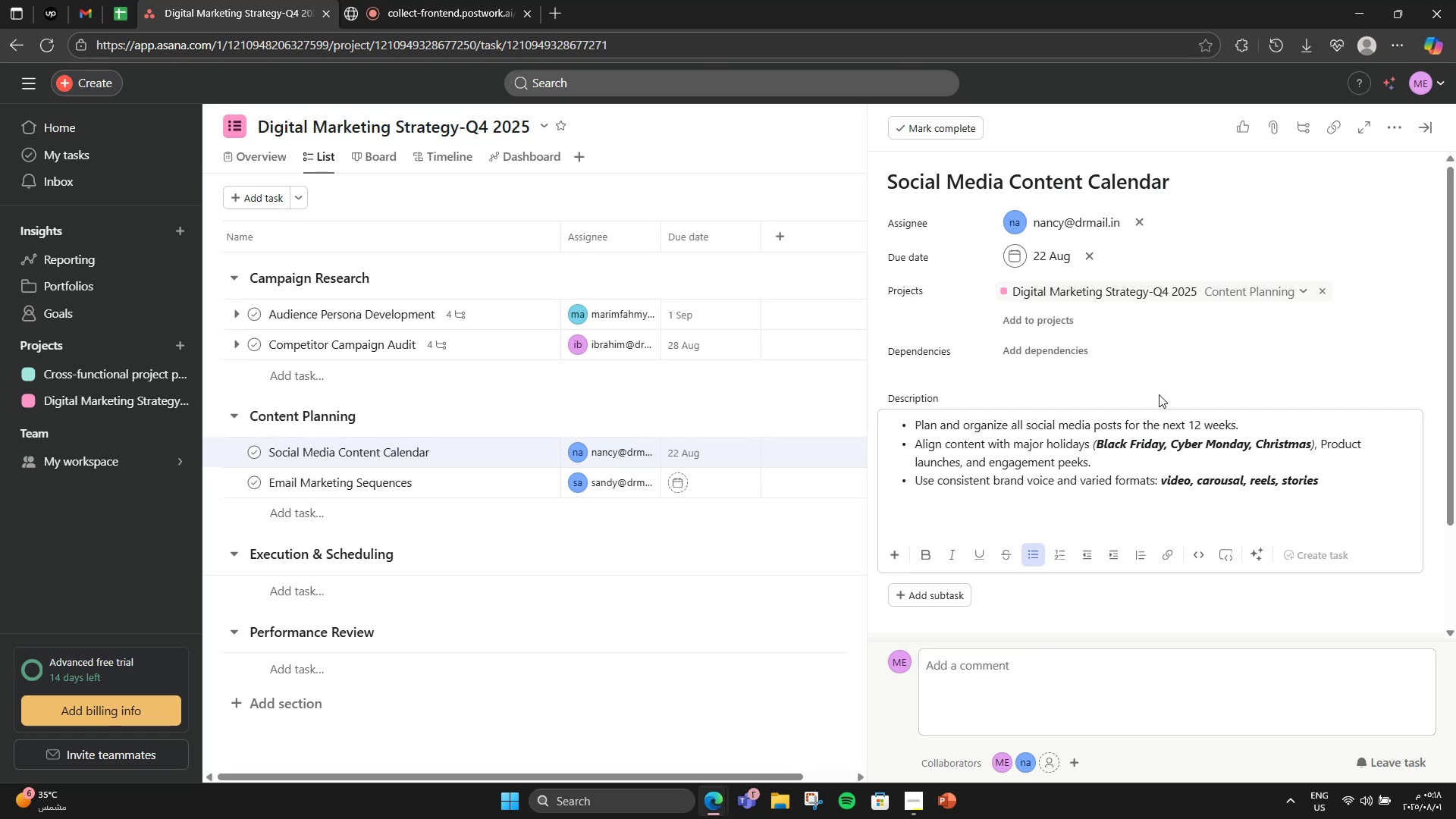 
left_click([705, 397])
 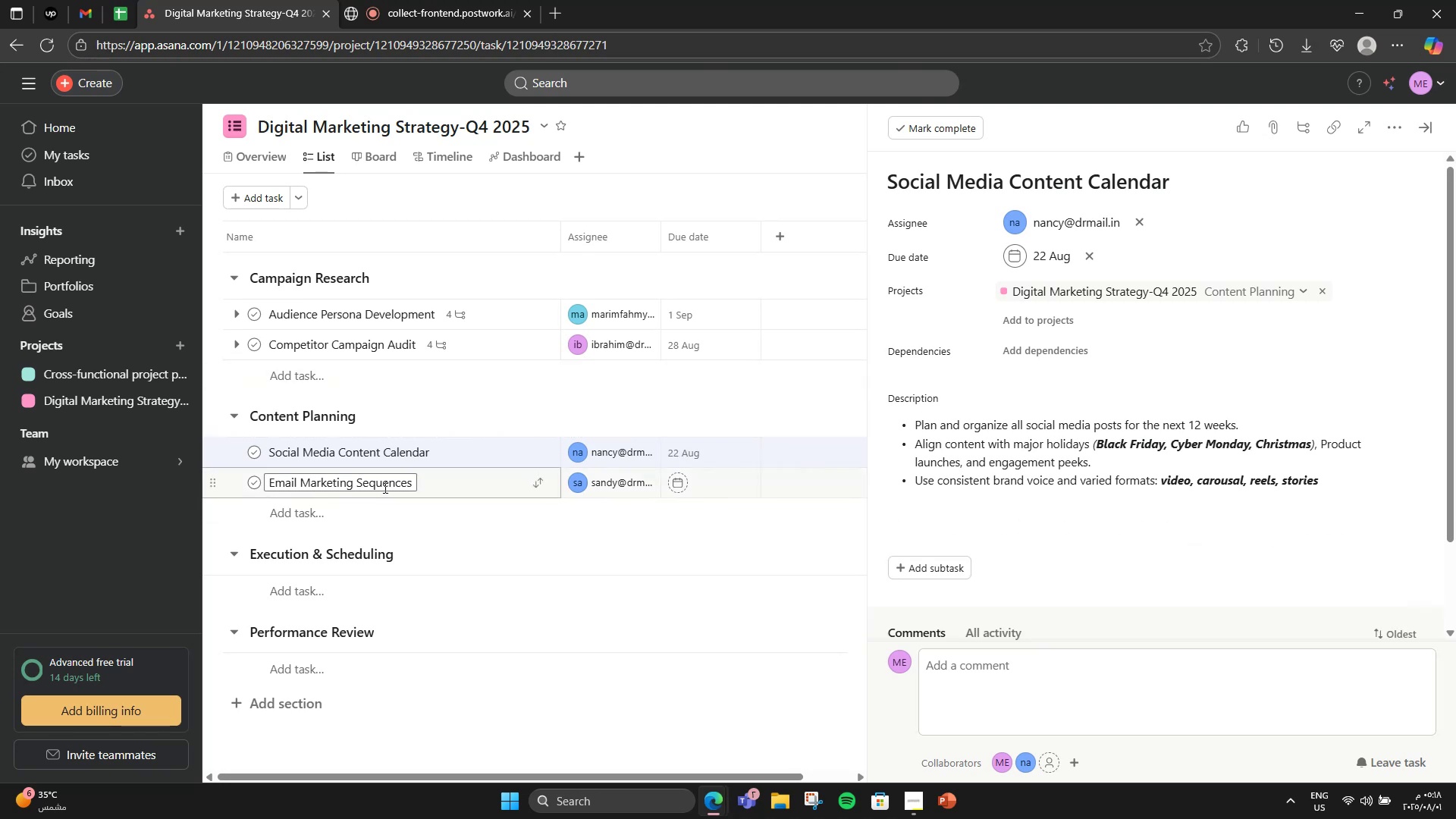 
left_click([384, 487])
 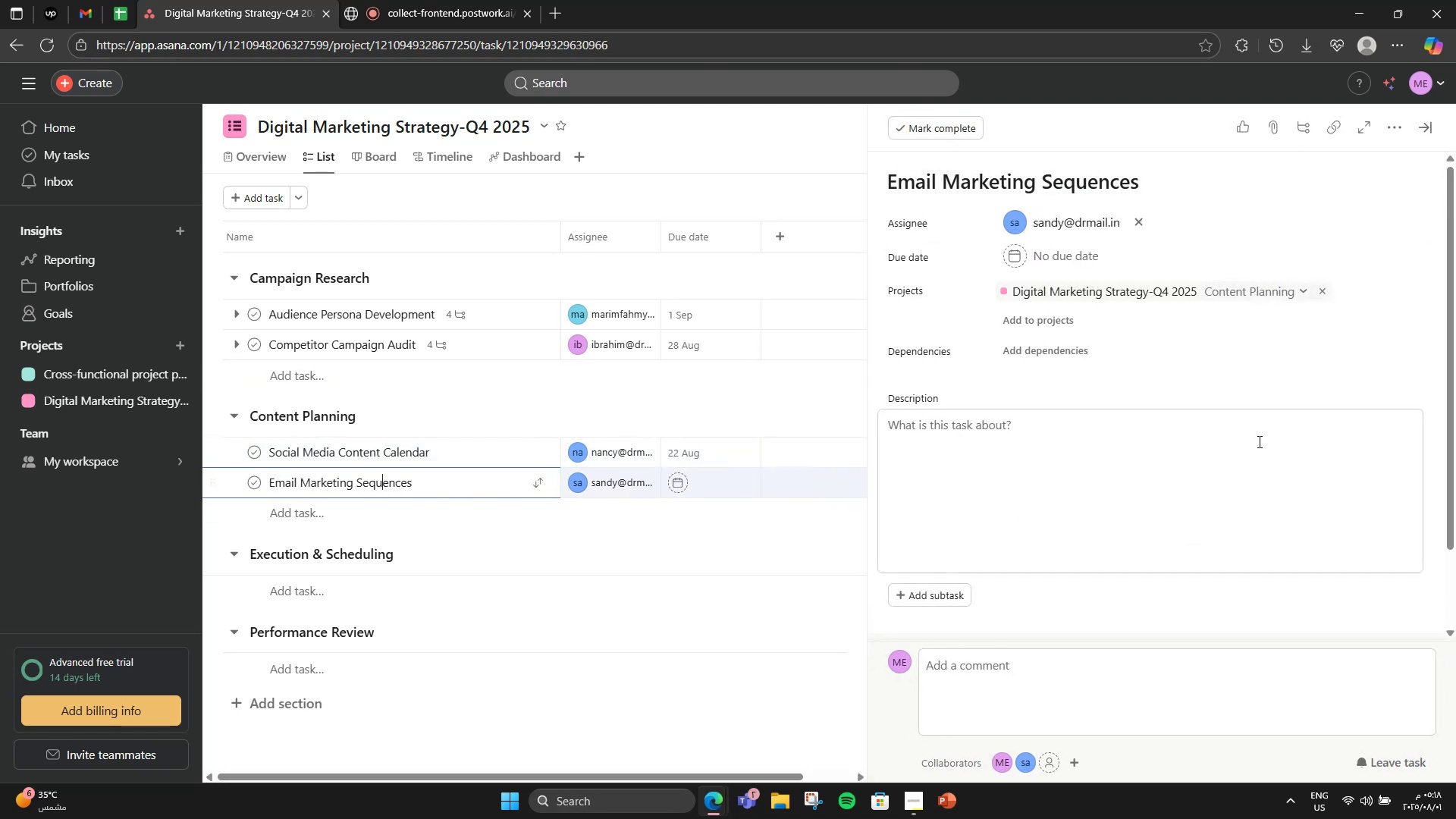 
left_click([1207, 485])
 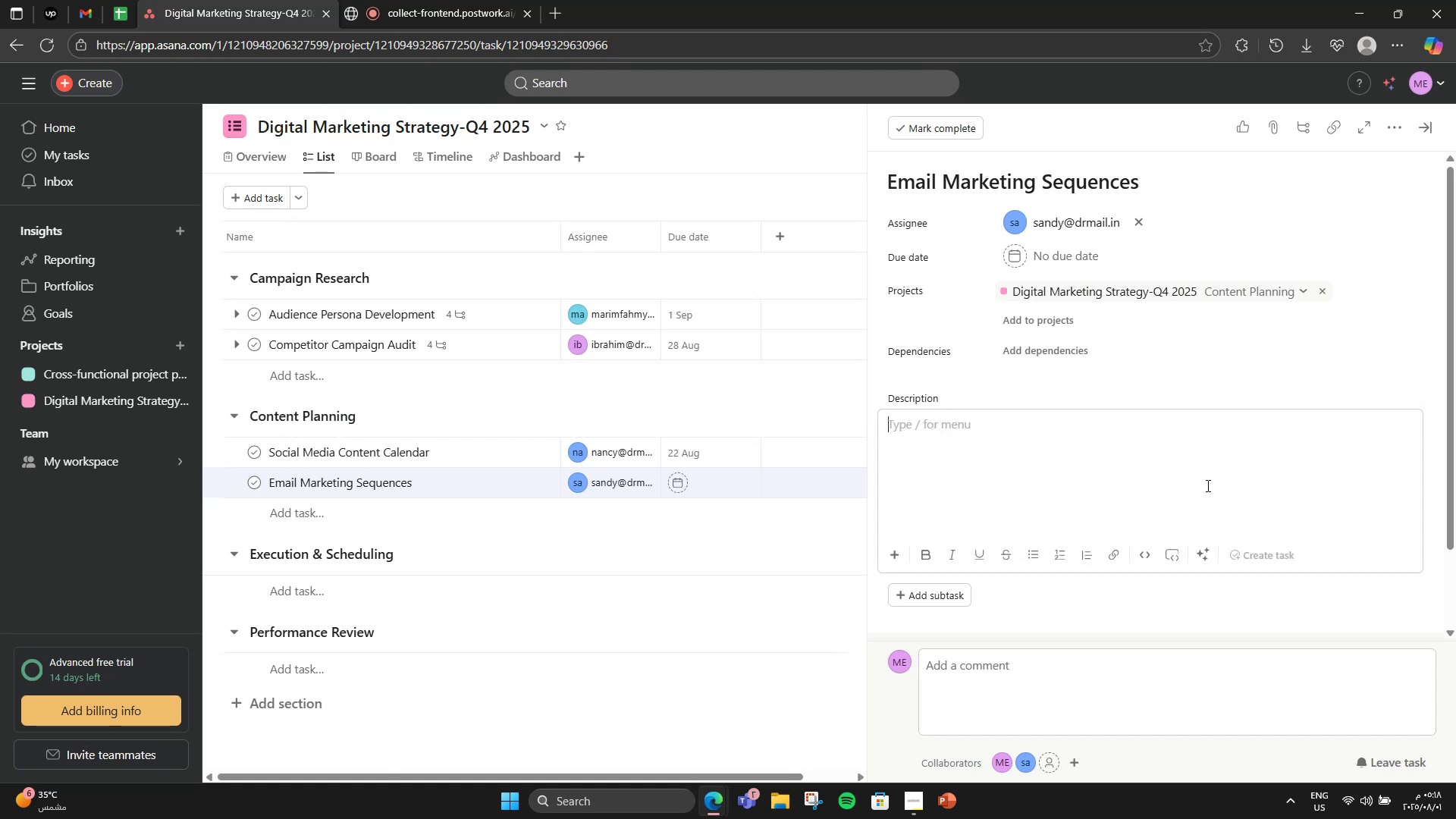 
wait(11.72)
 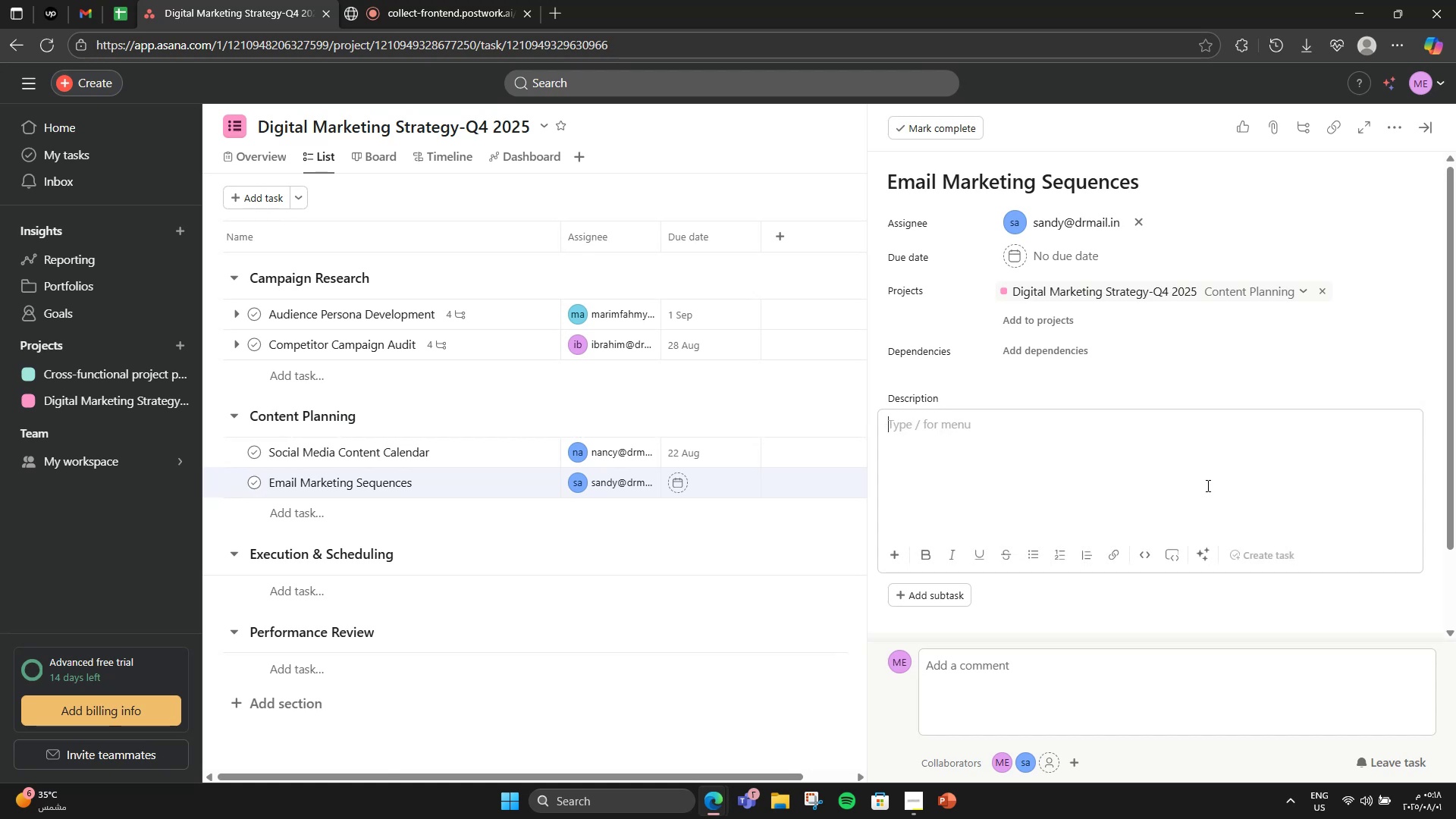 
left_click([508, 449])
 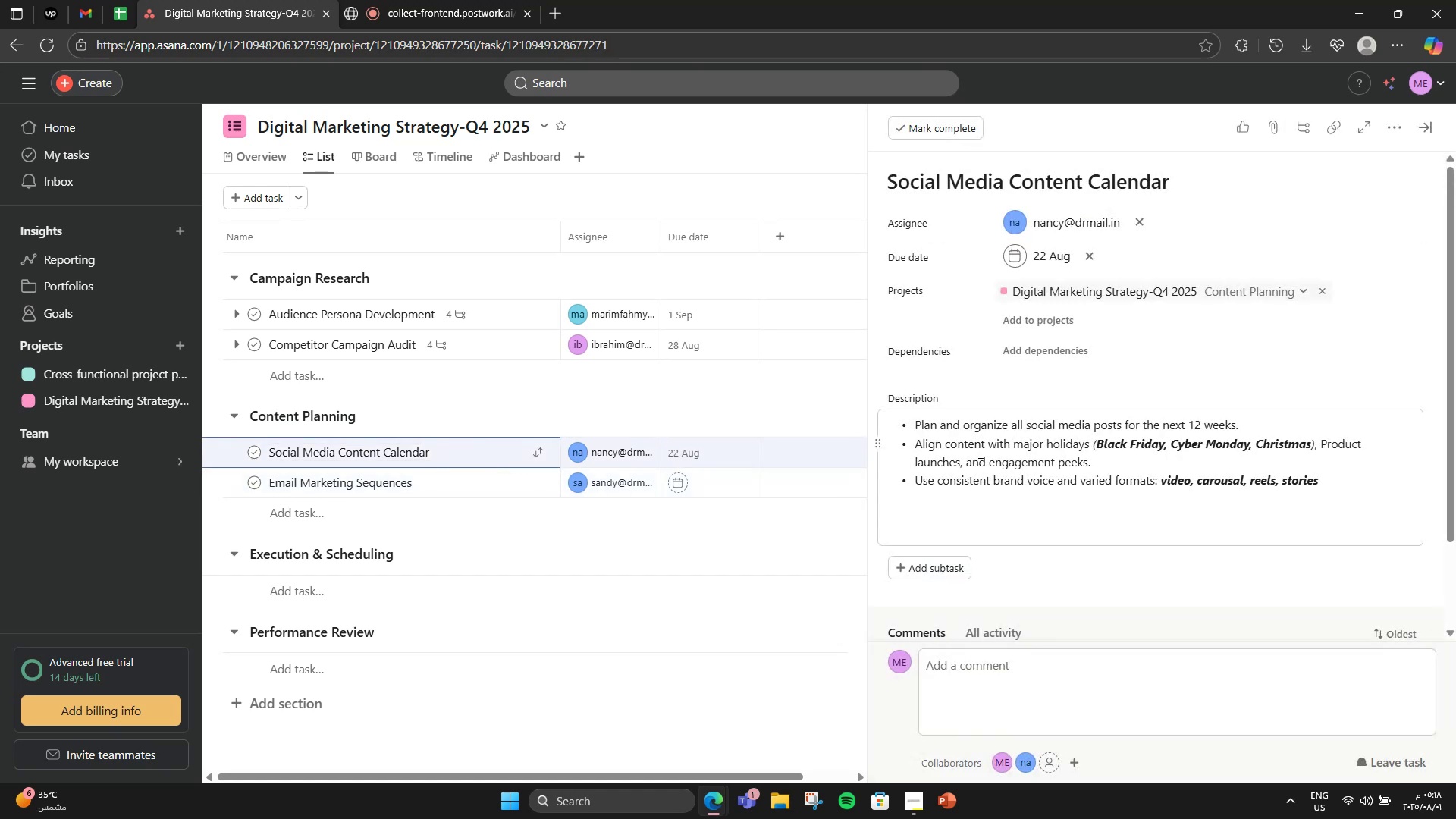 
scroll: coordinate [979, 452], scroll_direction: none, amount: 0.0
 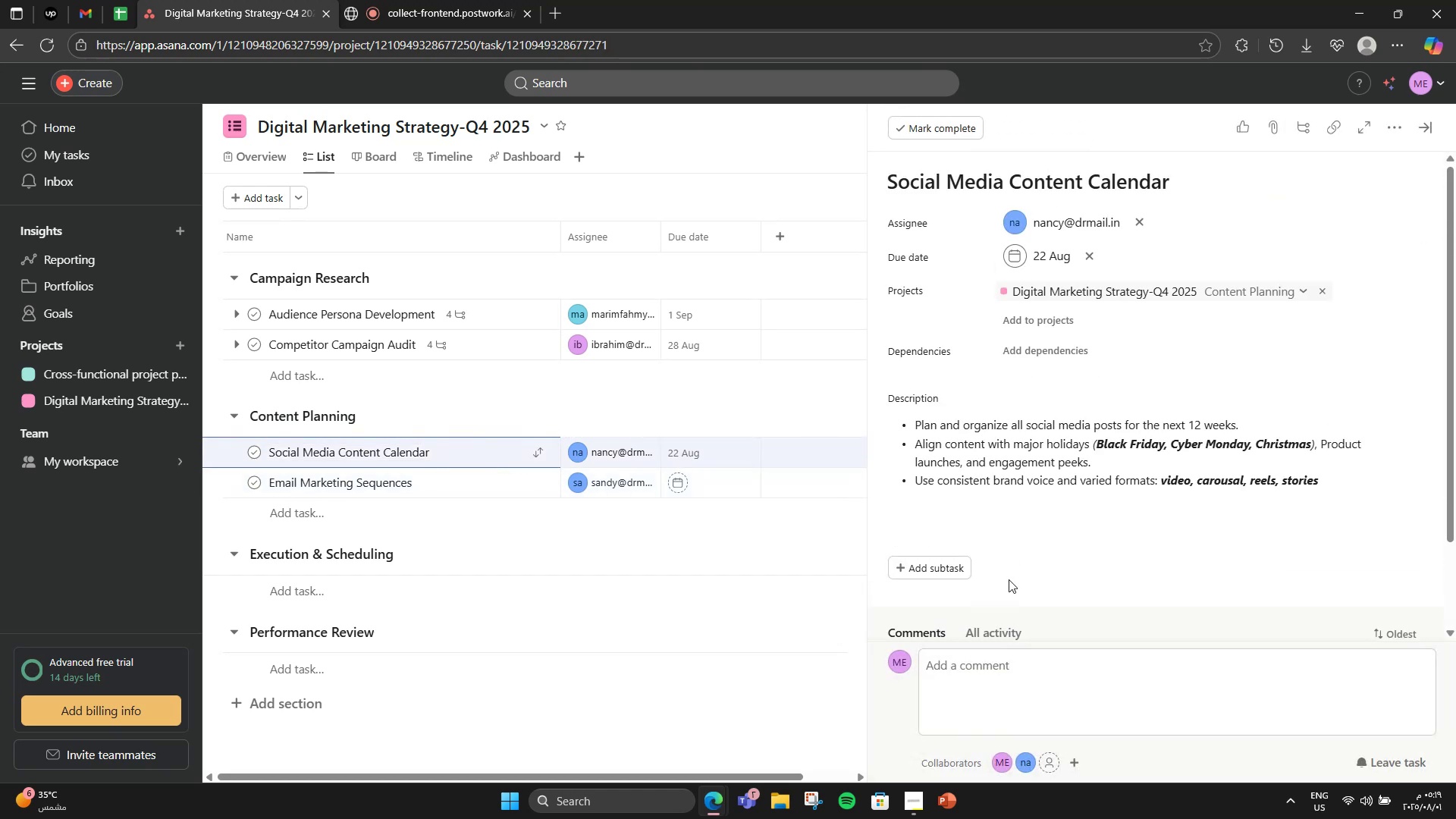 
wait(5.62)
 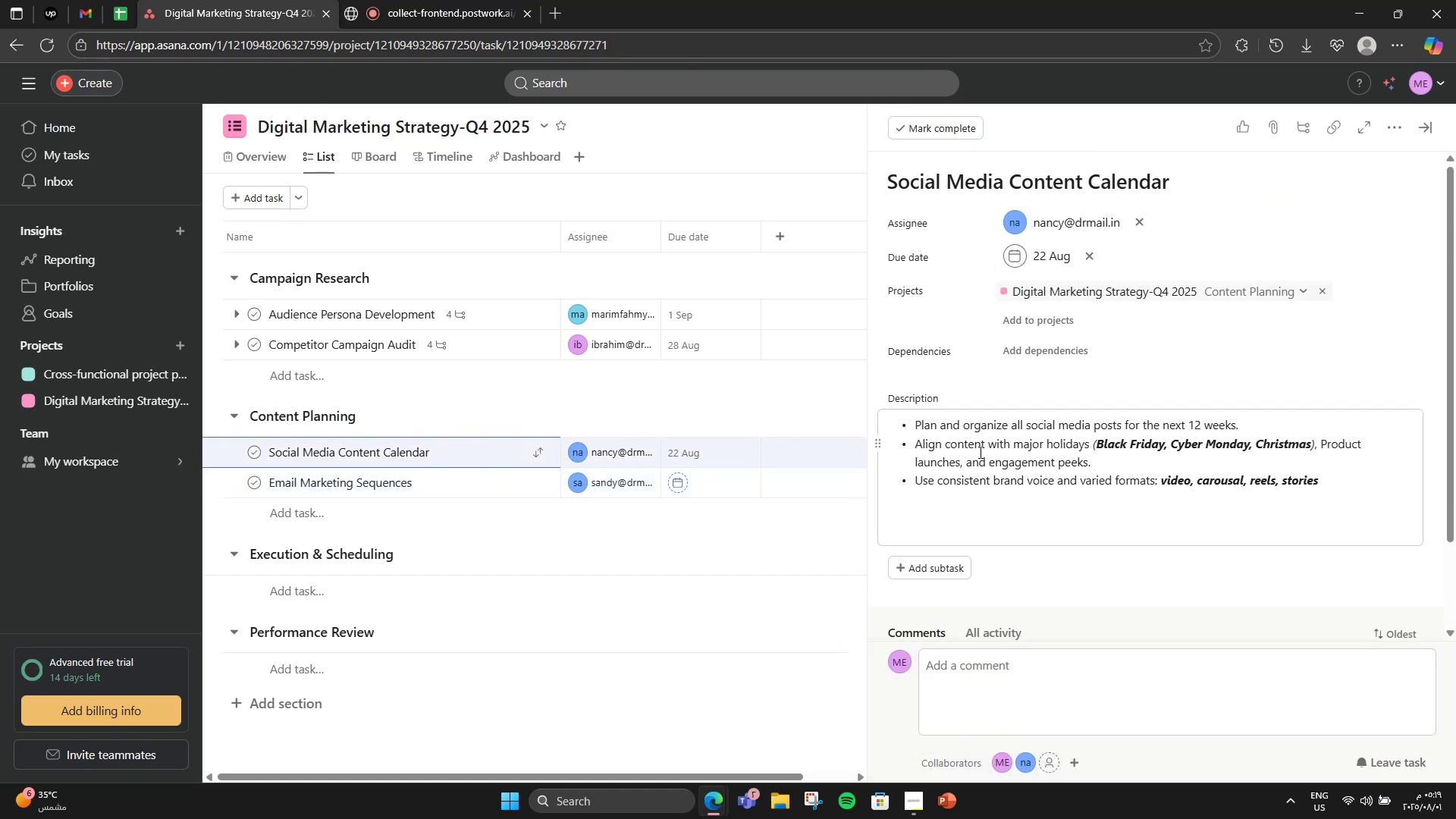 
scroll: coordinate [946, 585], scroll_direction: down, amount: 2.0
 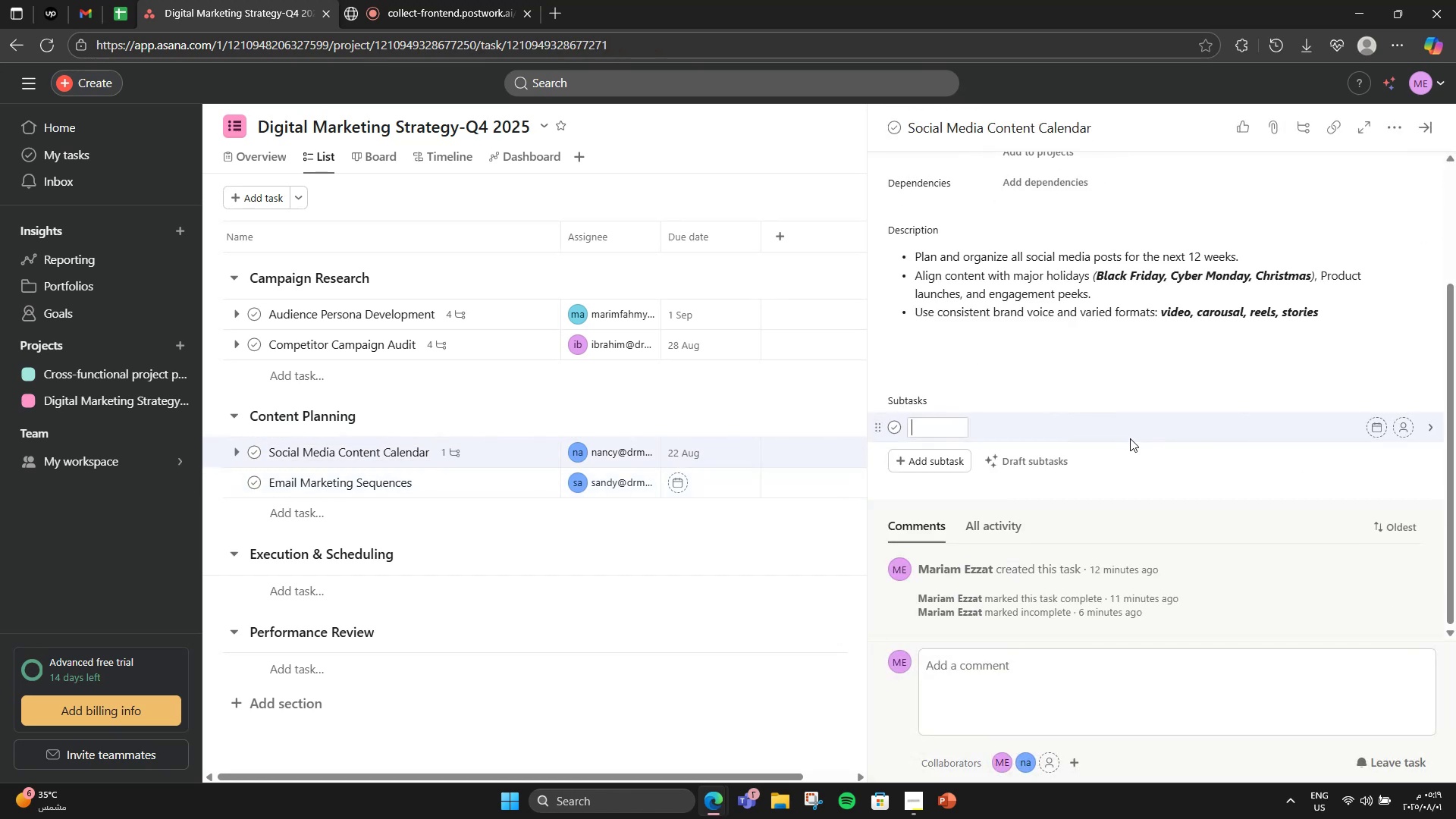 
type(Map out weekly themes)
 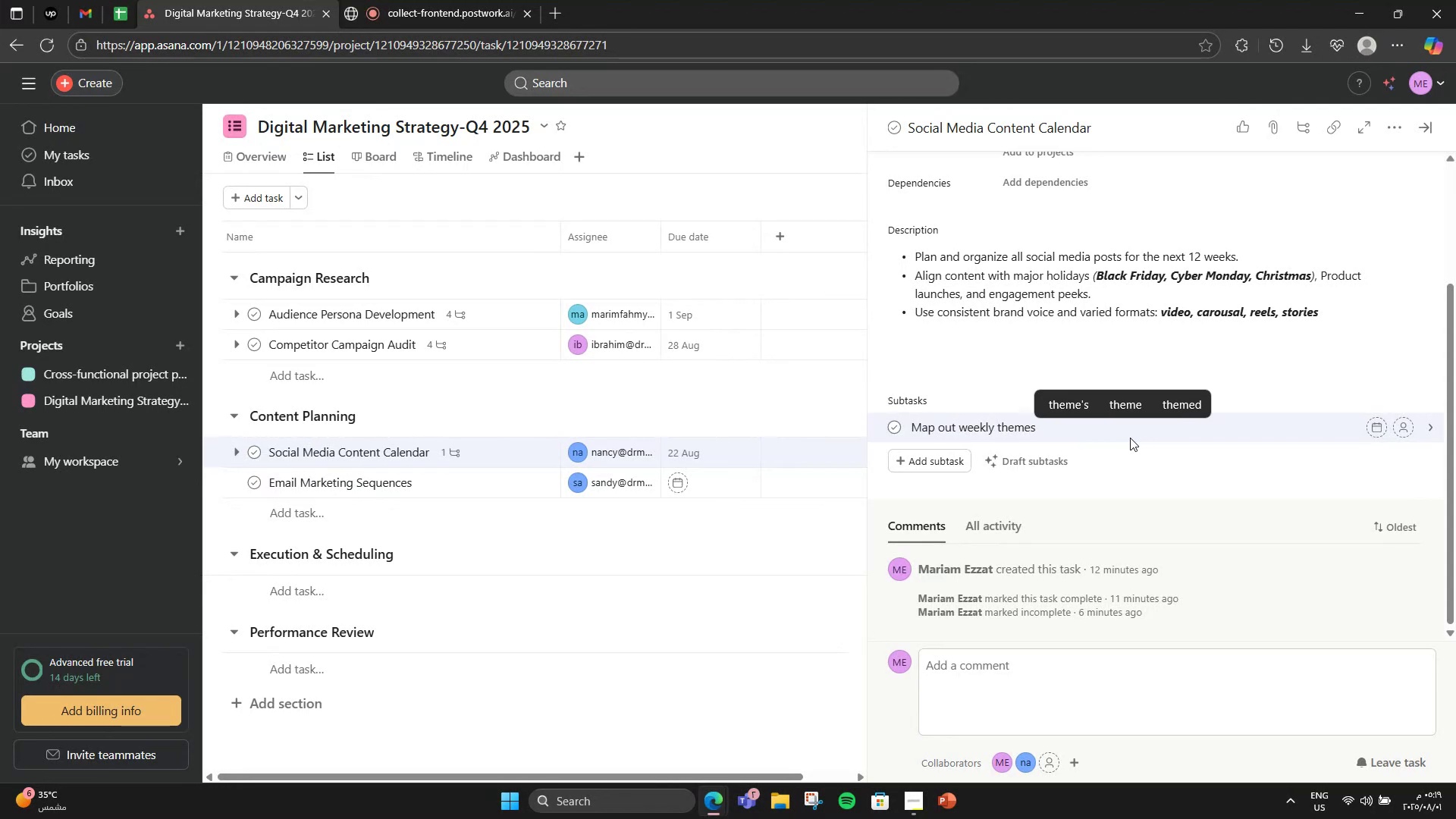 
key(Enter)
 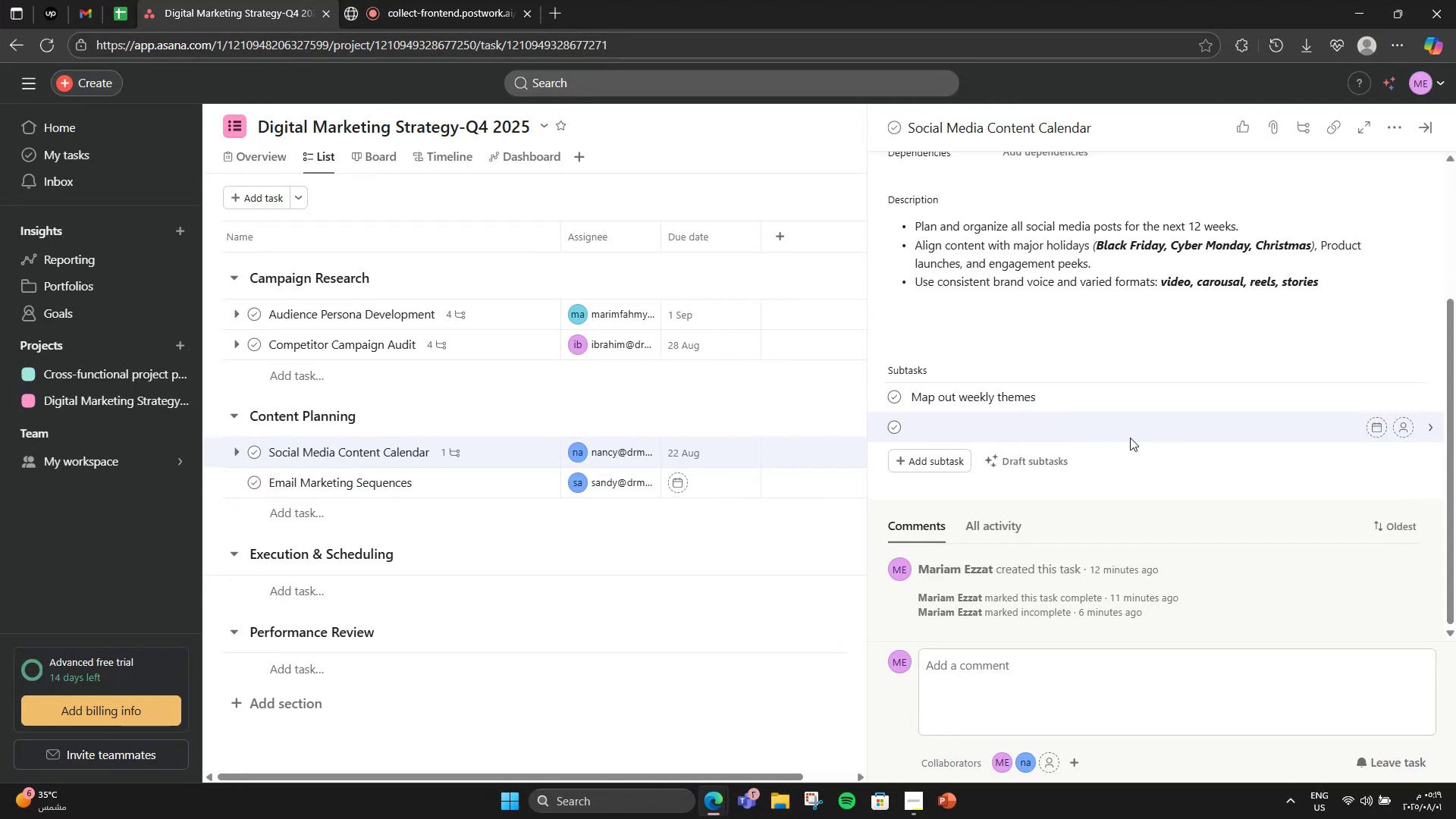 
type(Assign copywriting to teams)
 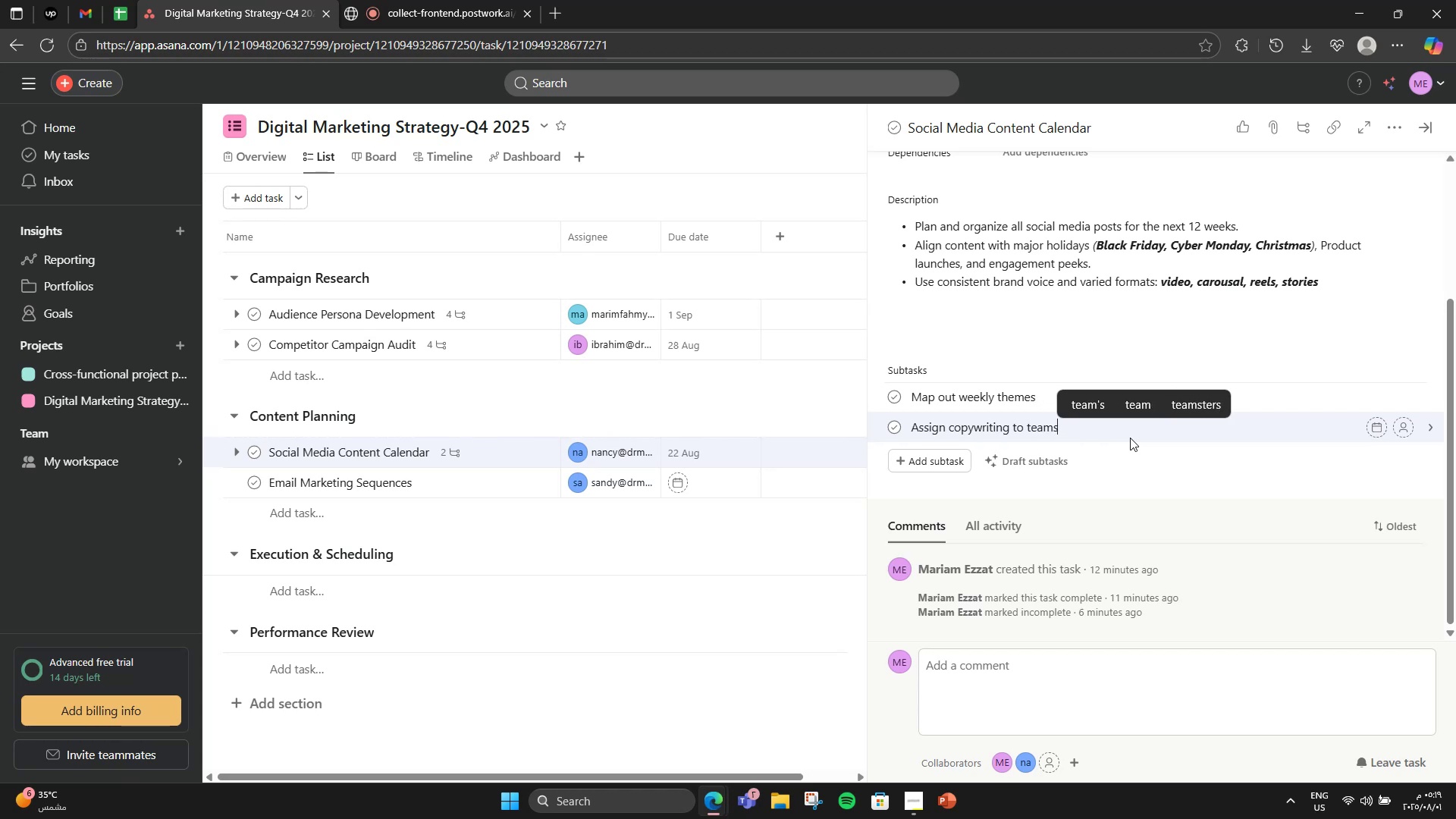 
key(Backspace)
 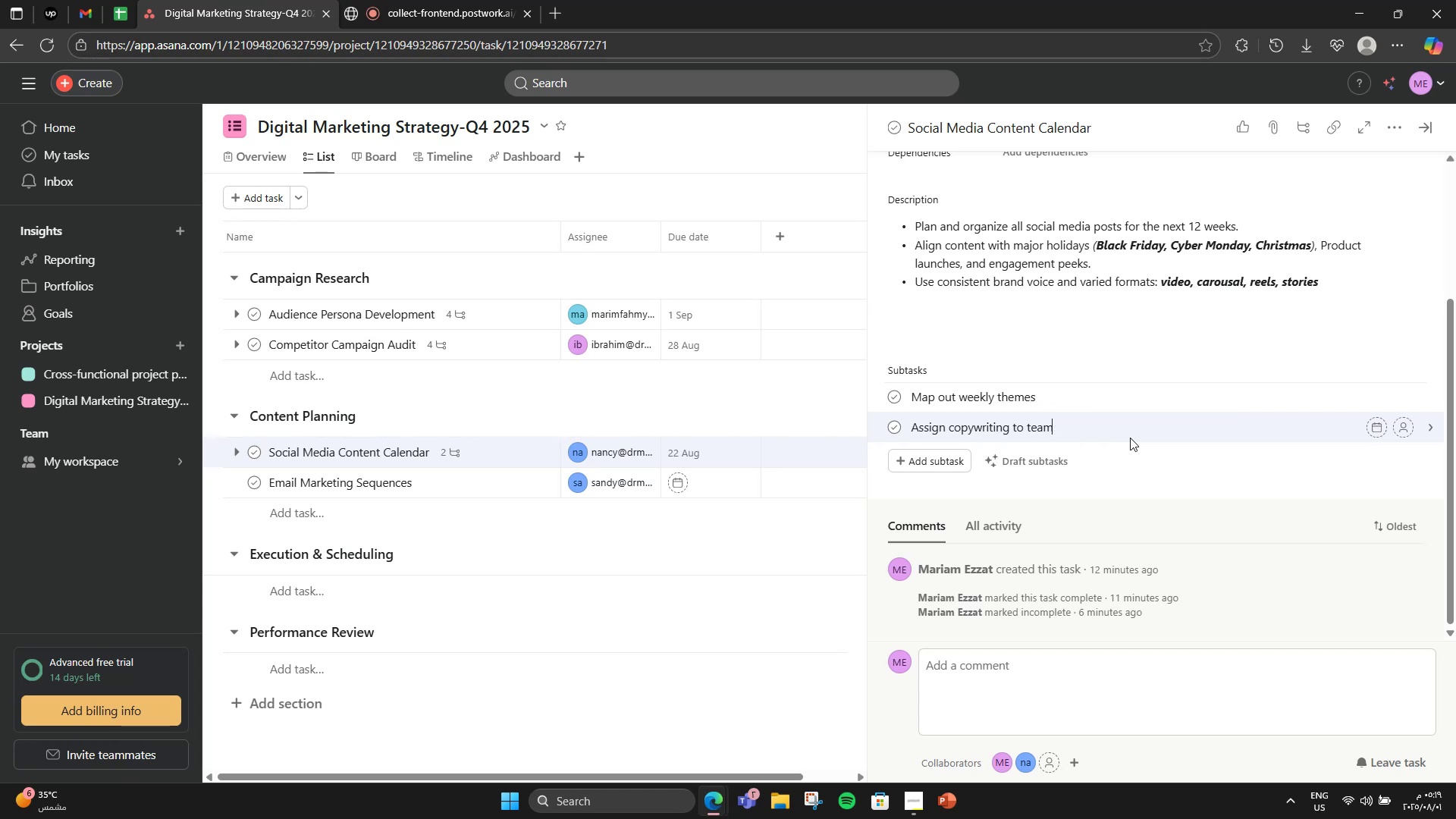 
key(Enter)
 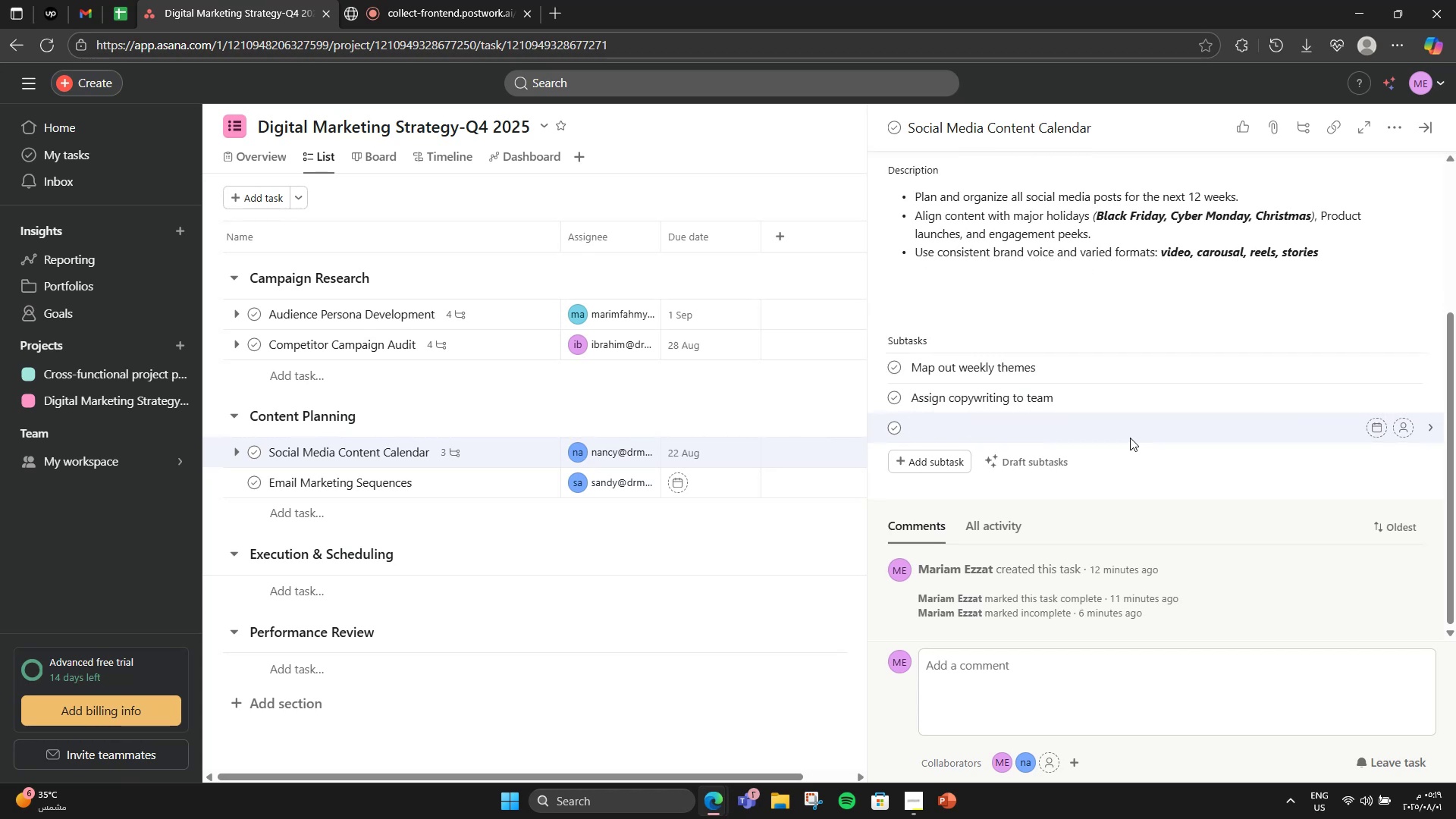 
type(Finalize visual assest types per platform)
 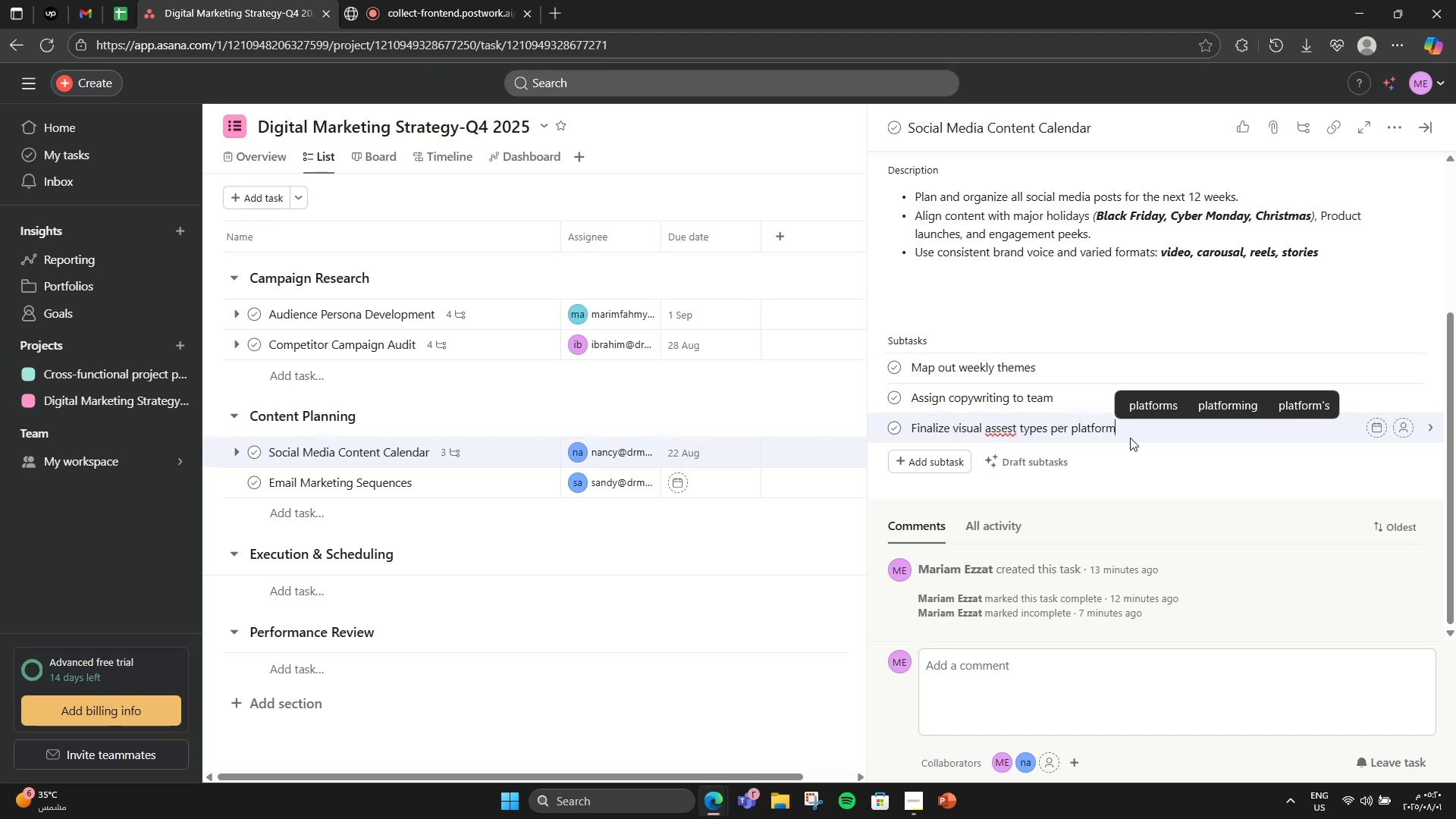 
key(ArrowLeft)
 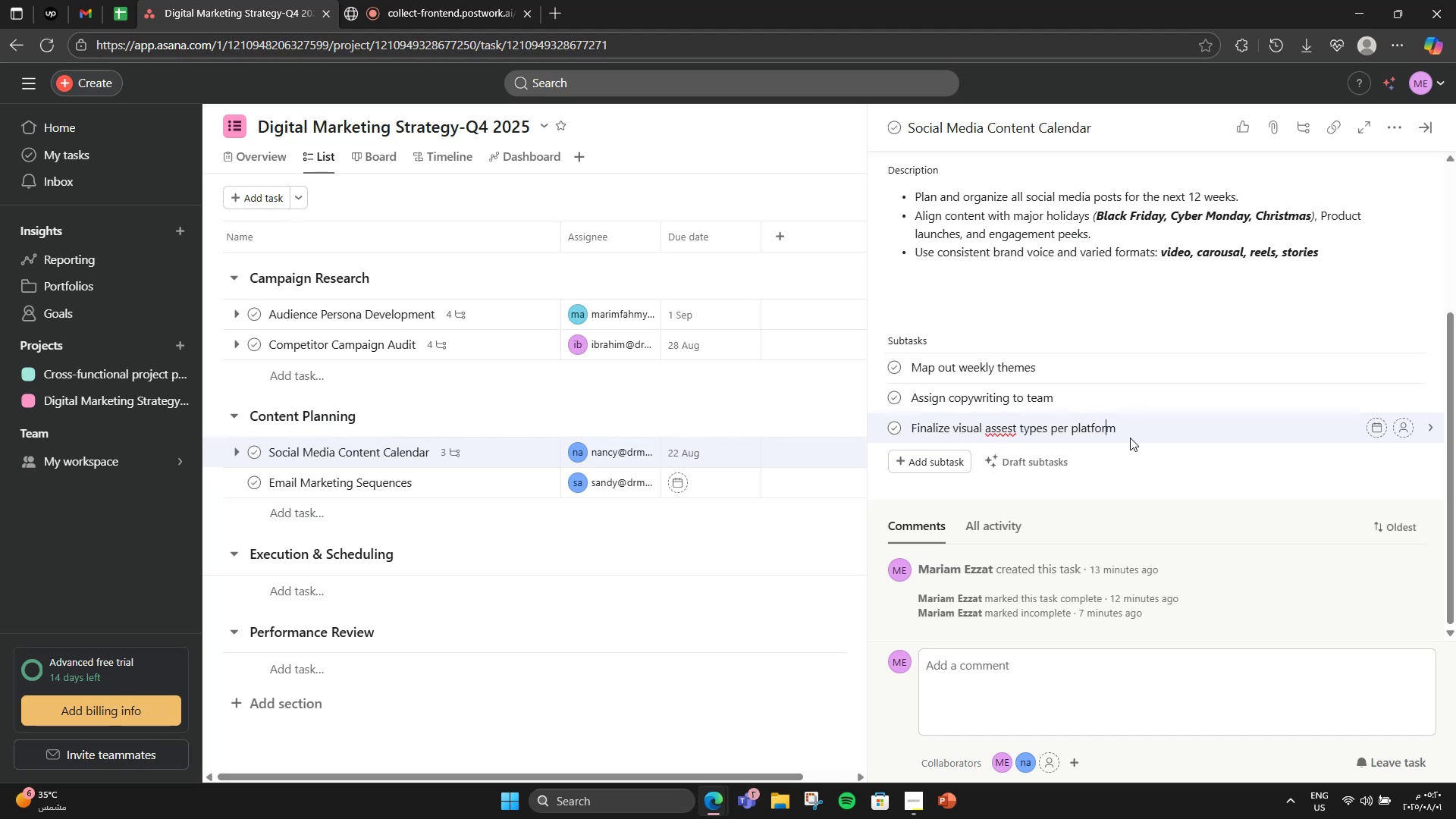 
hold_key(key=ArrowLeft, duration=0.42)
 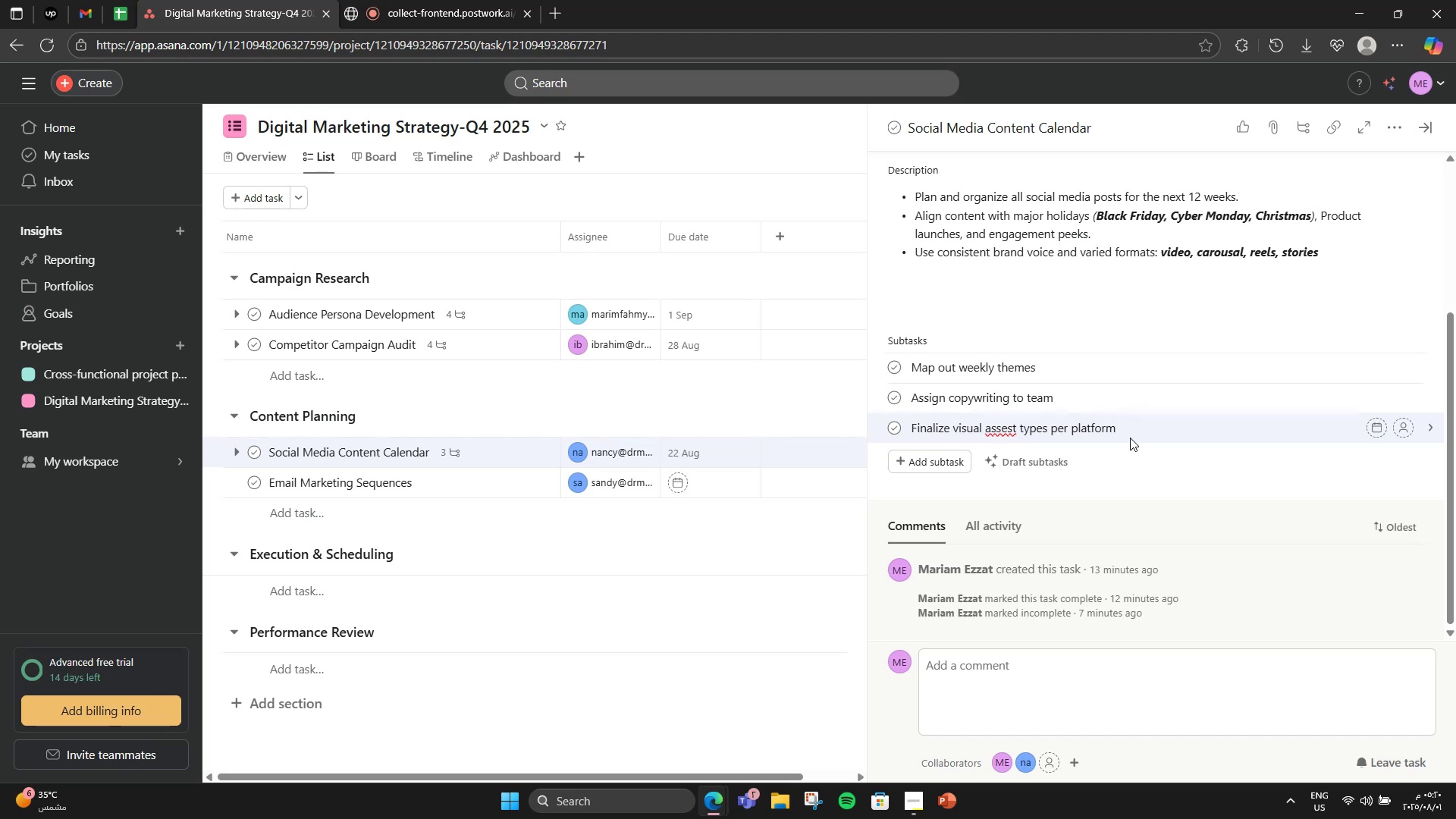 
hold_key(key=ArrowLeft, duration=0.4)
 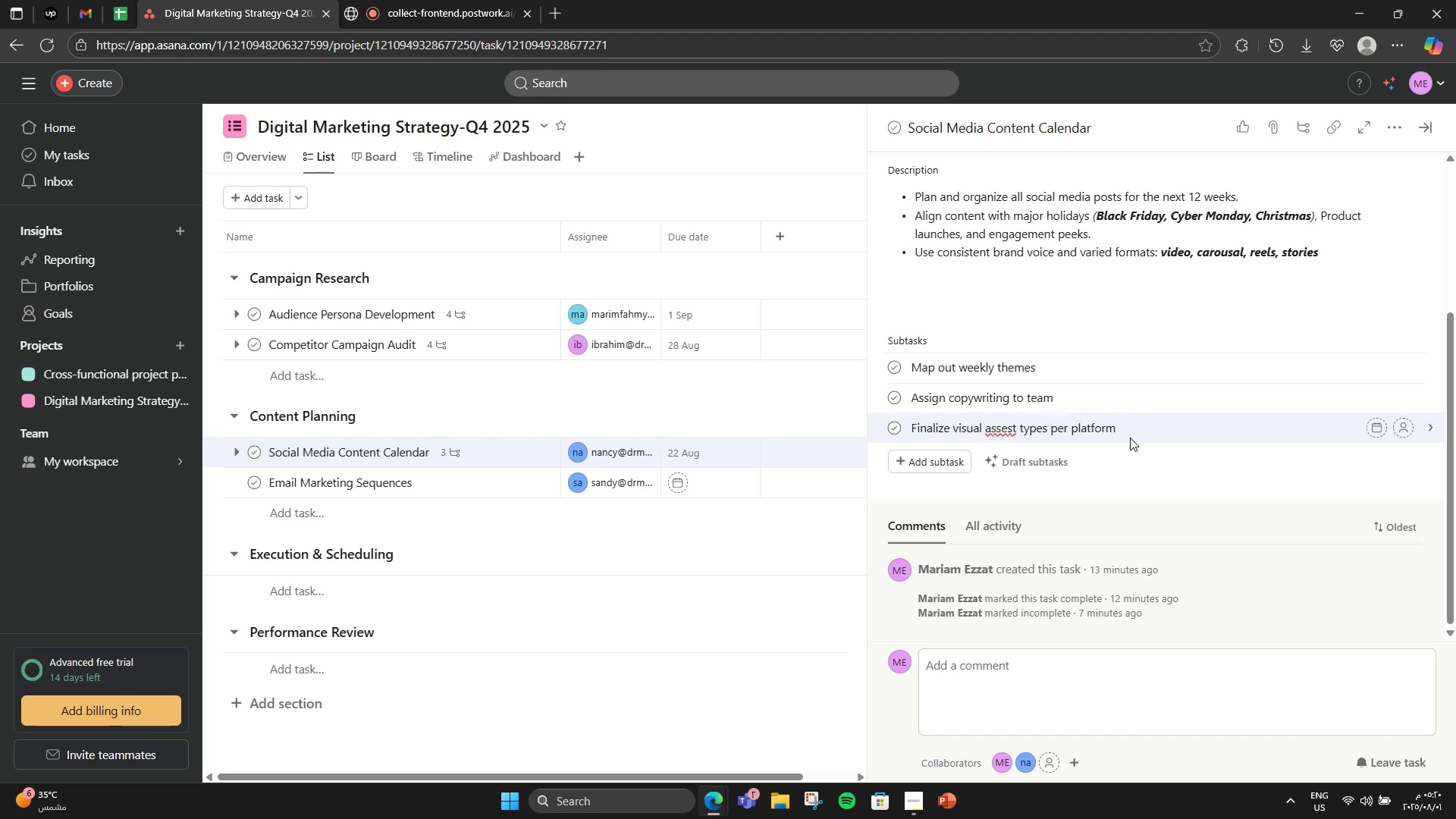 
hold_key(key=ArrowLeft, duration=0.93)
 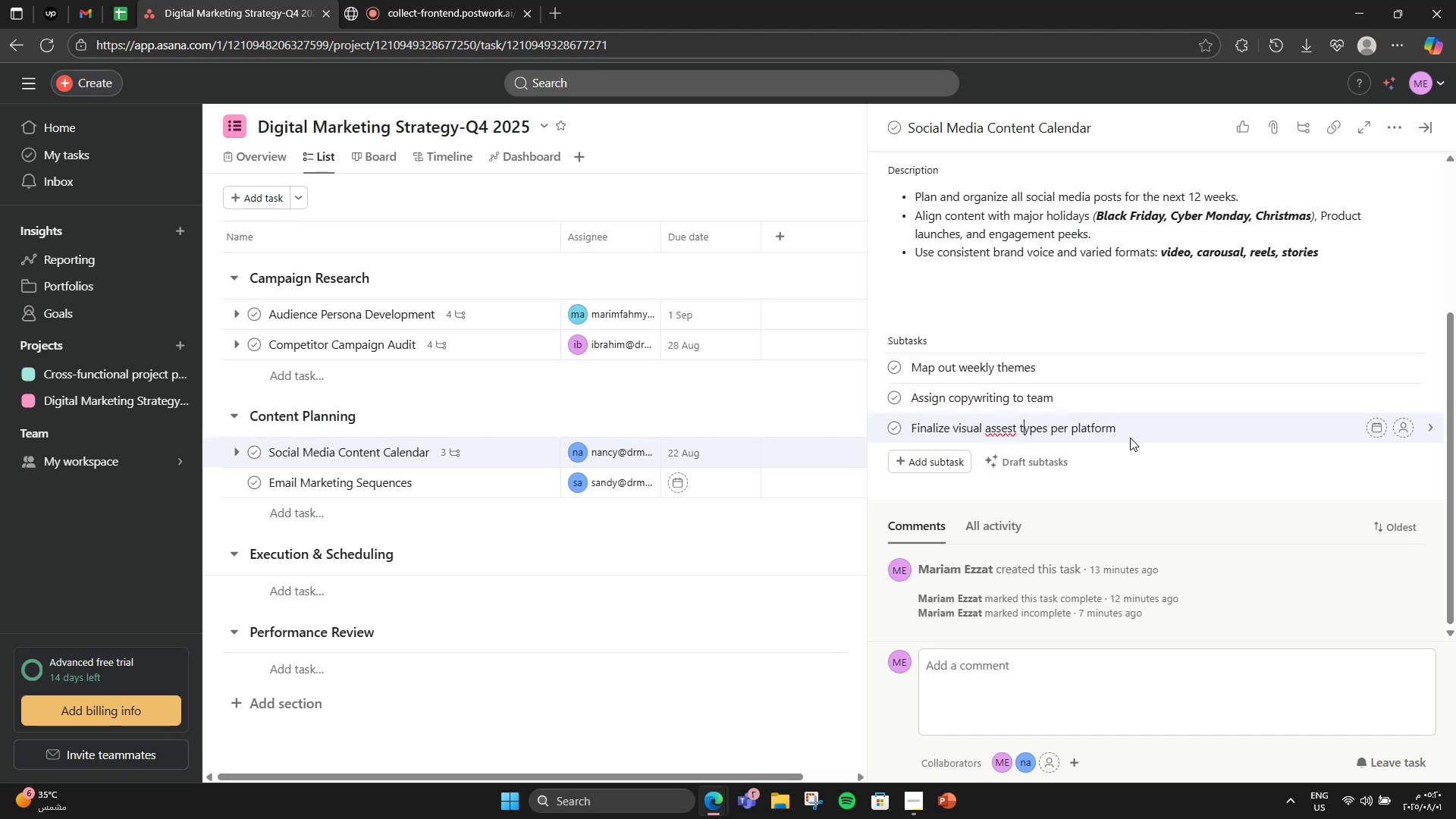 
key(ArrowLeft)
 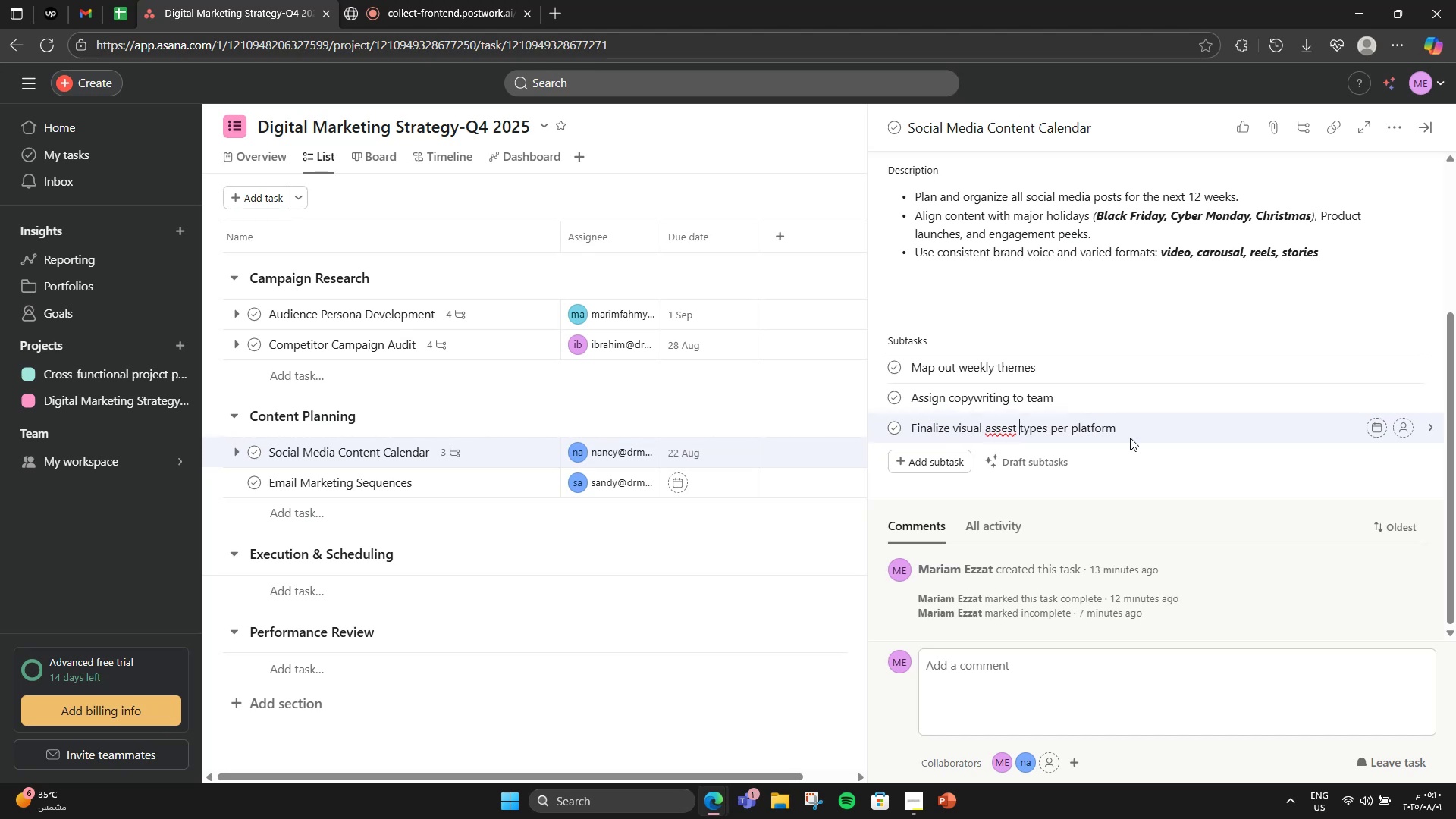 
hold_key(key=ArrowLeft, duration=0.33)
 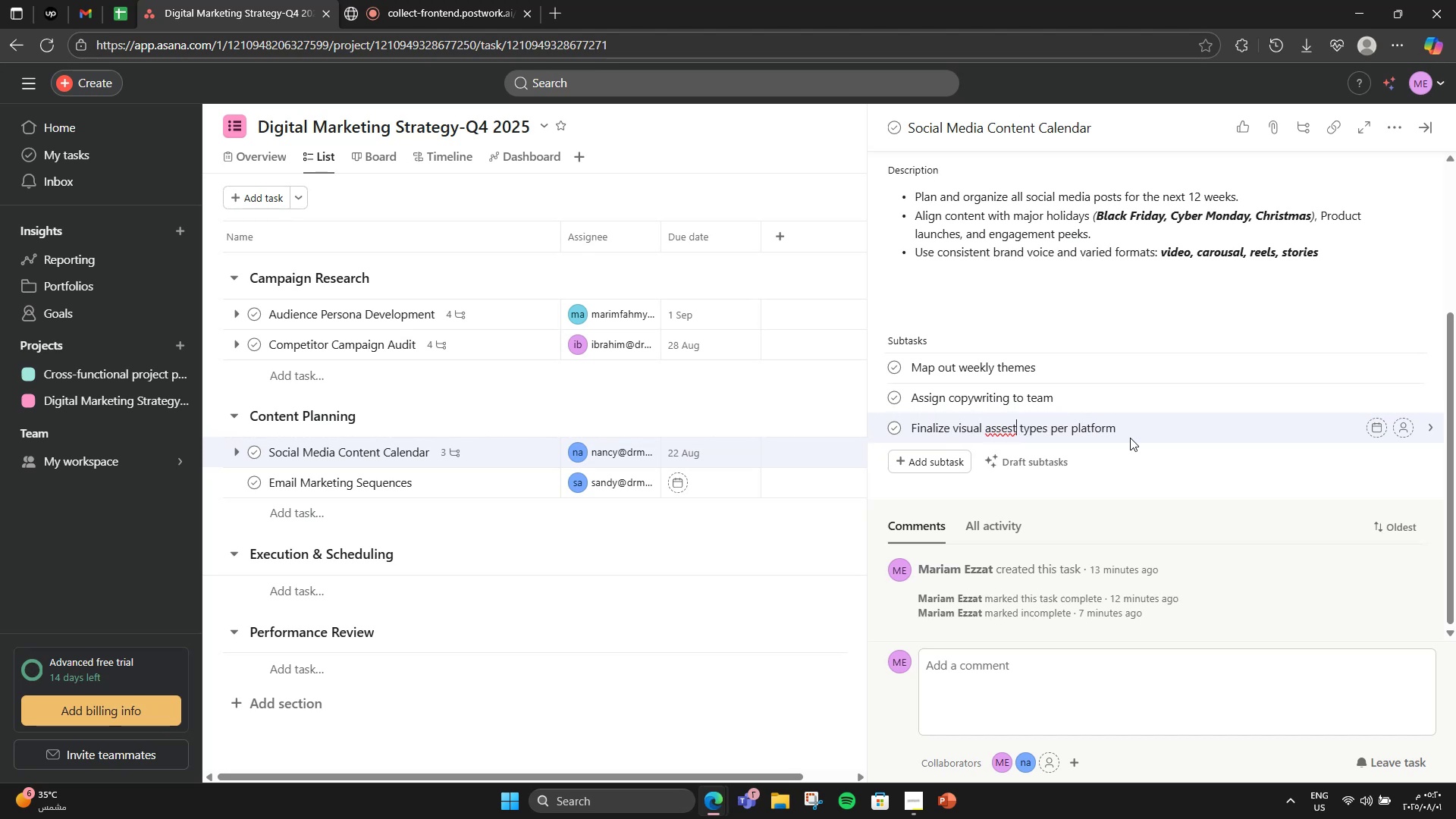 
key(ArrowLeft)
 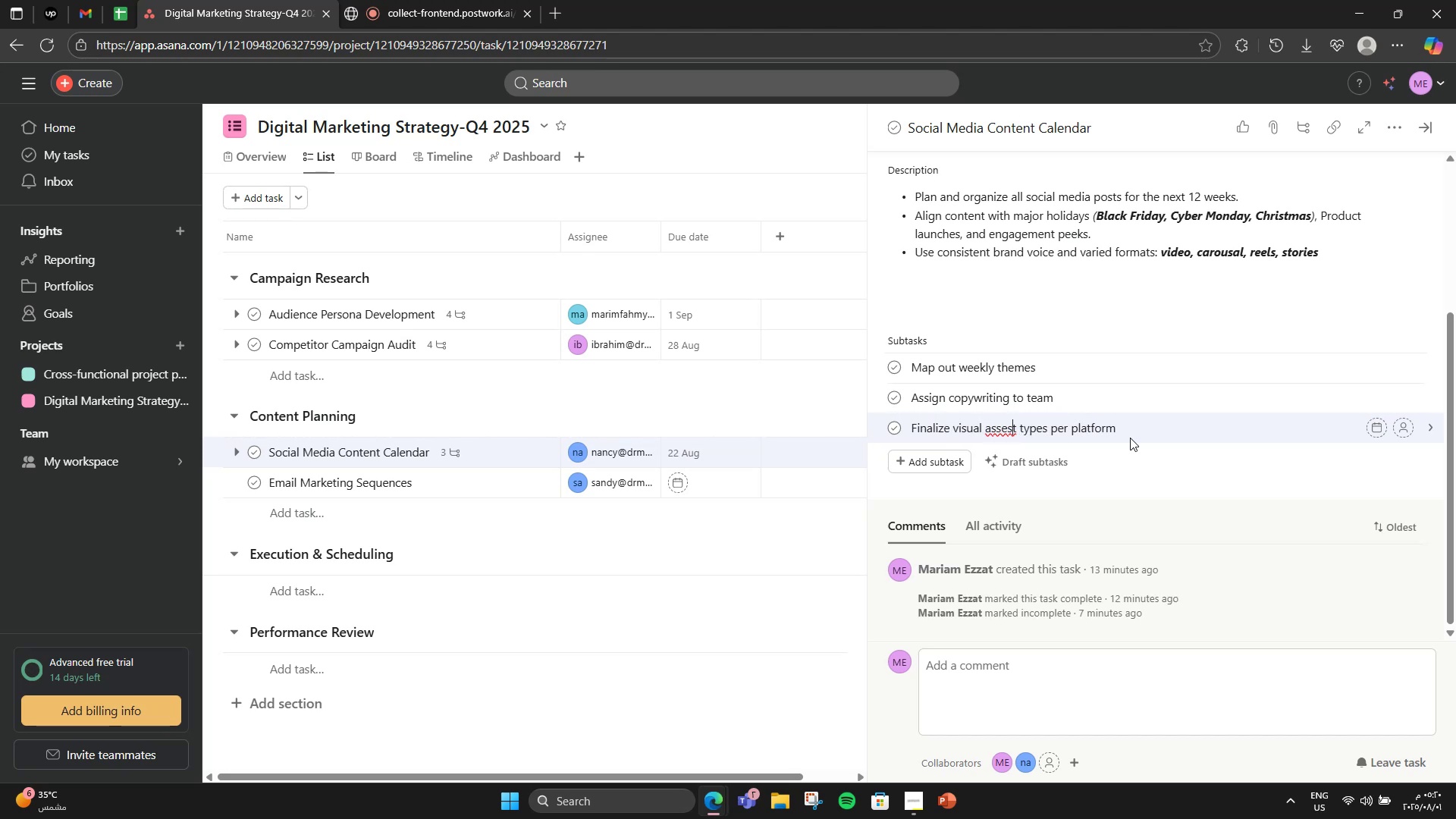 
key(Backspace)
 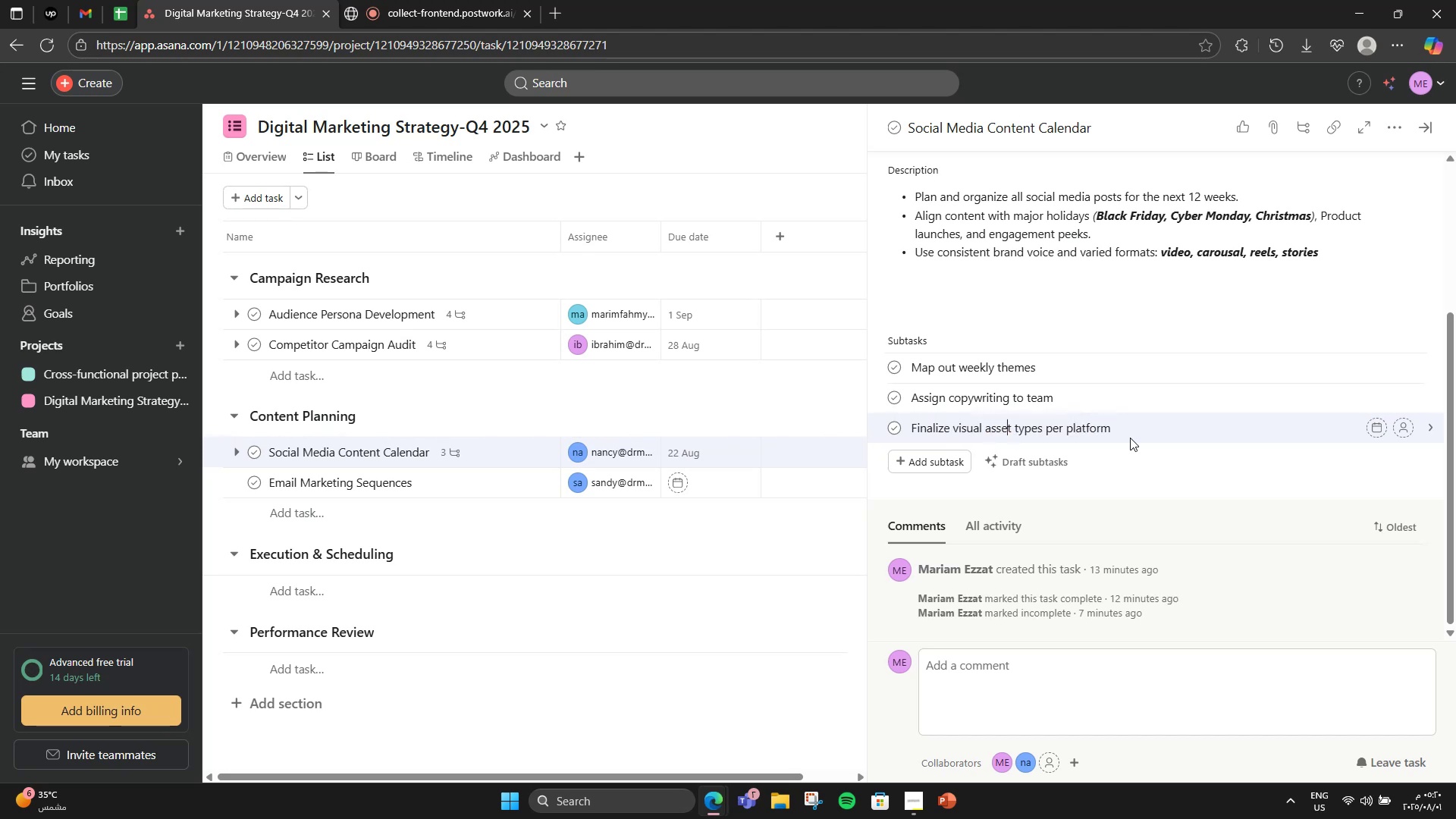 
hold_key(key=ArrowRight, duration=1.23)
 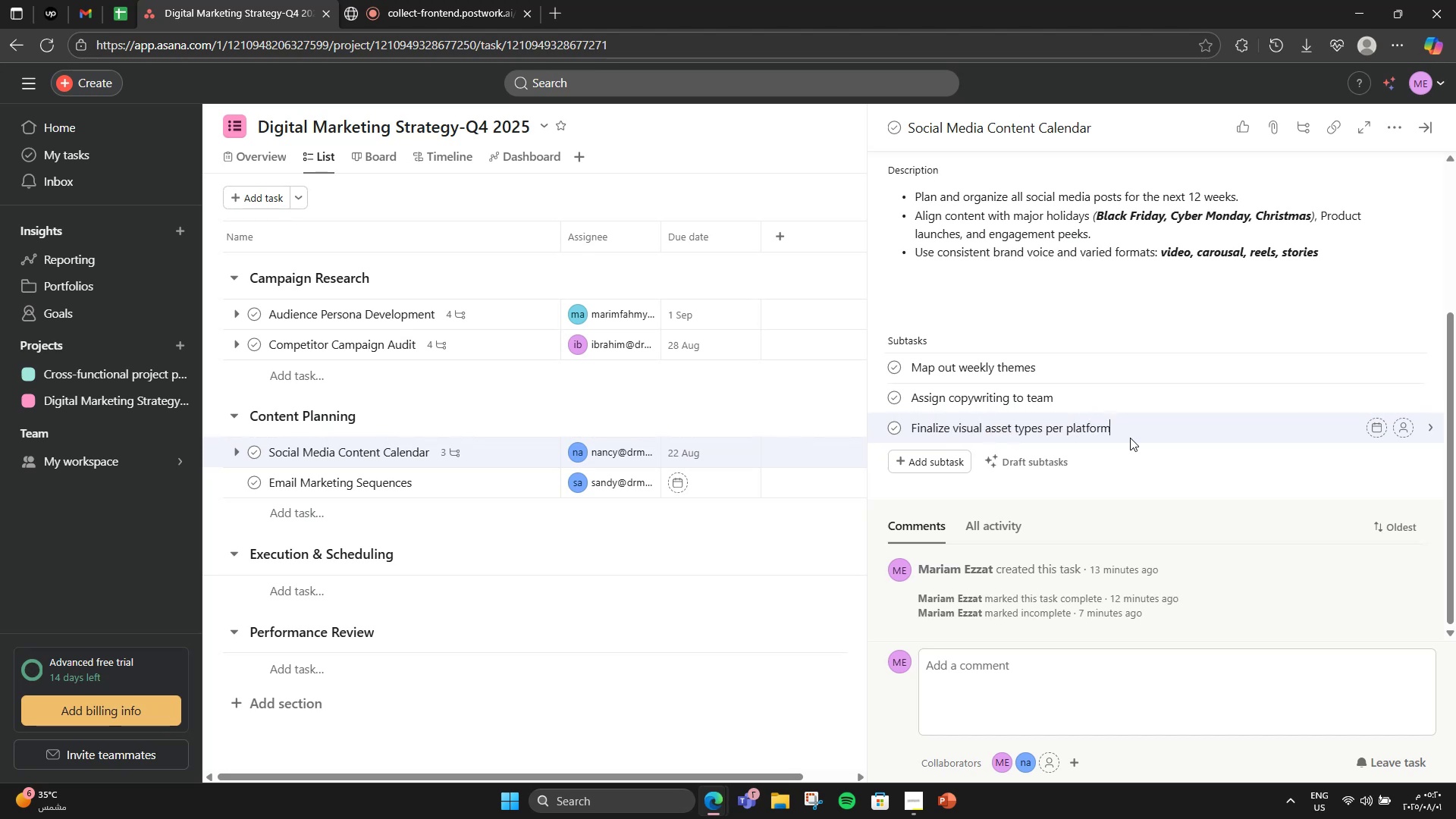 
key(Enter)
 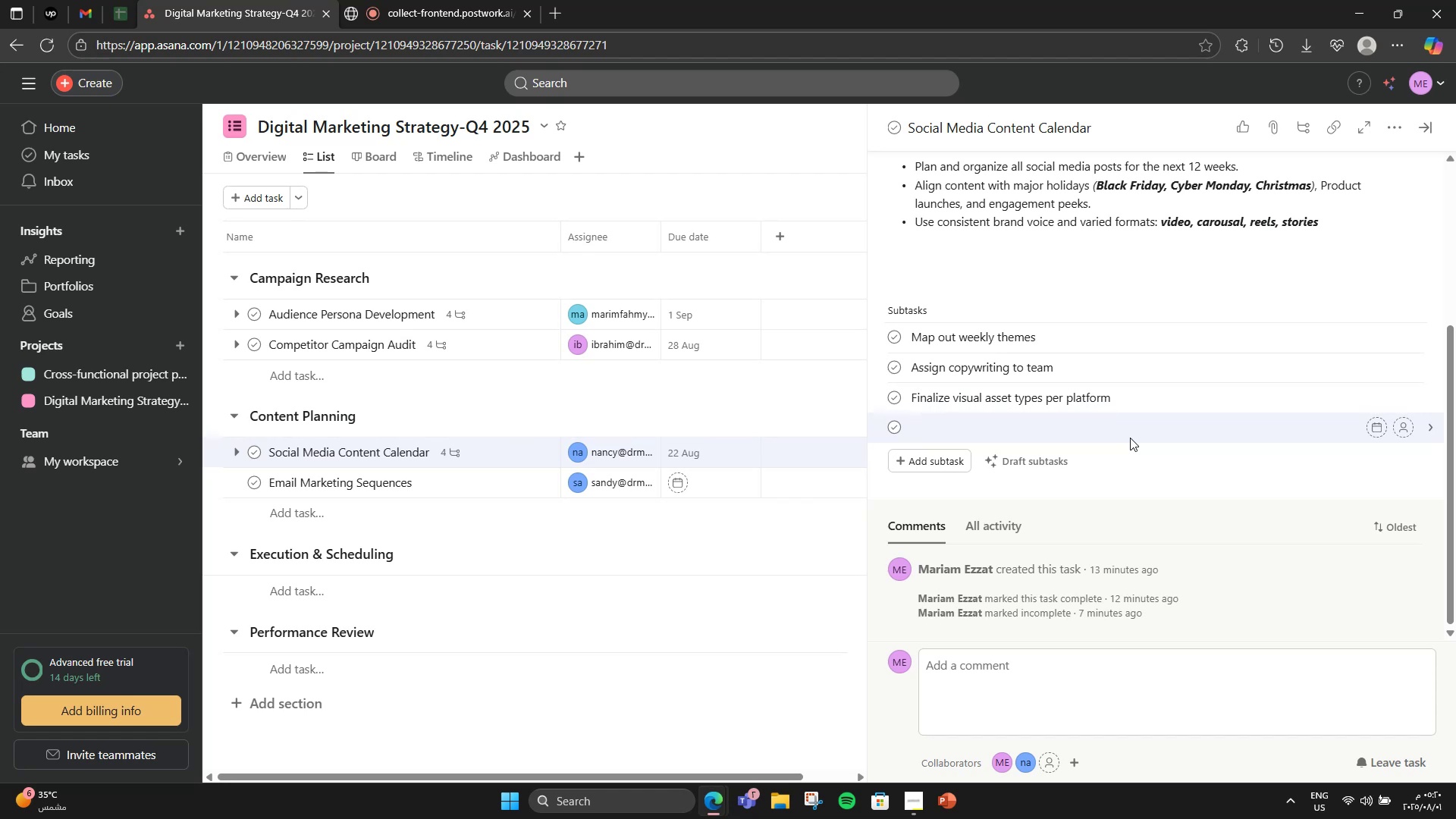 
type(Schedule useing ing  Meta Suite )
 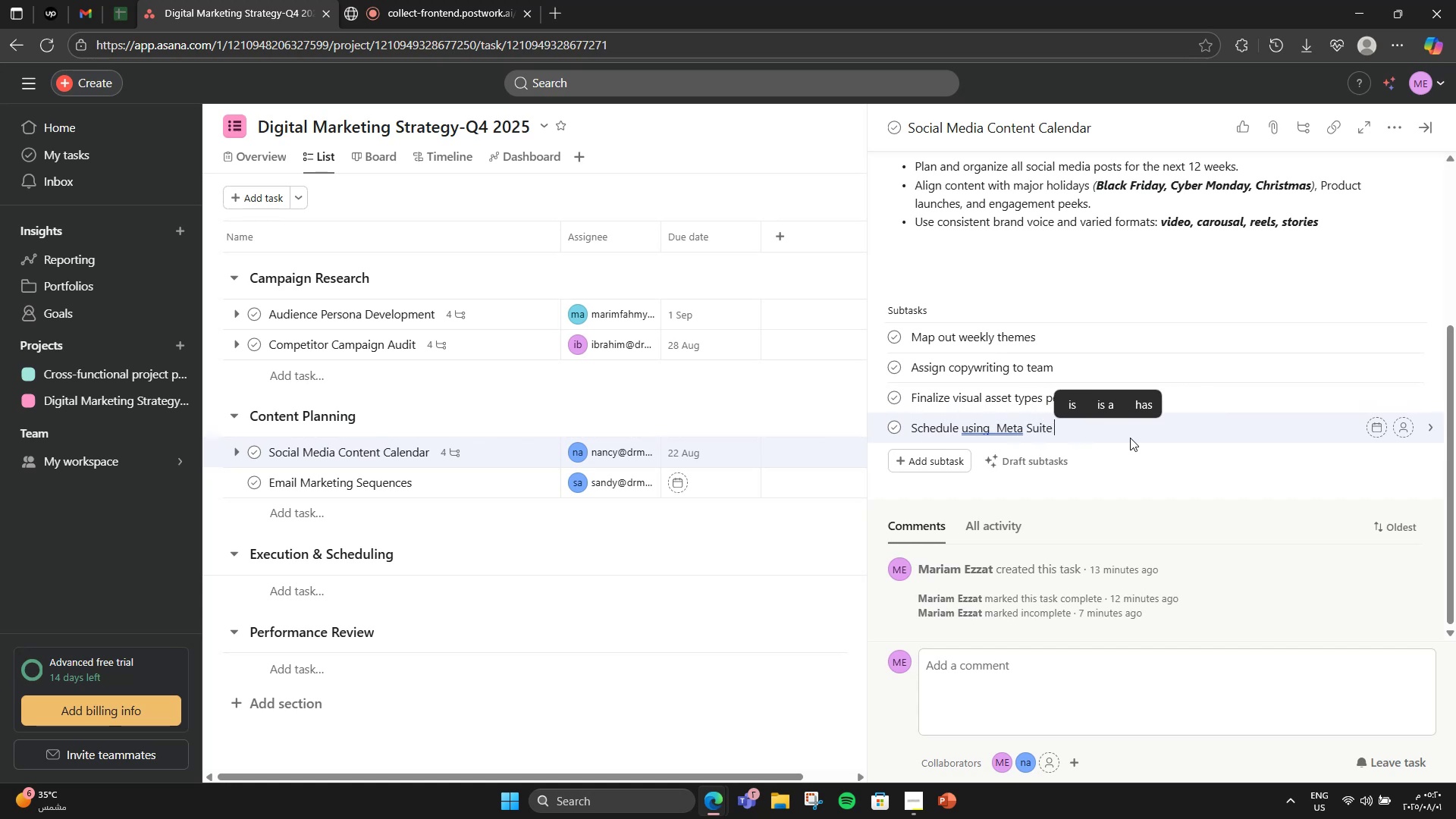 
hold_key(key=Backspace, duration=0.62)
 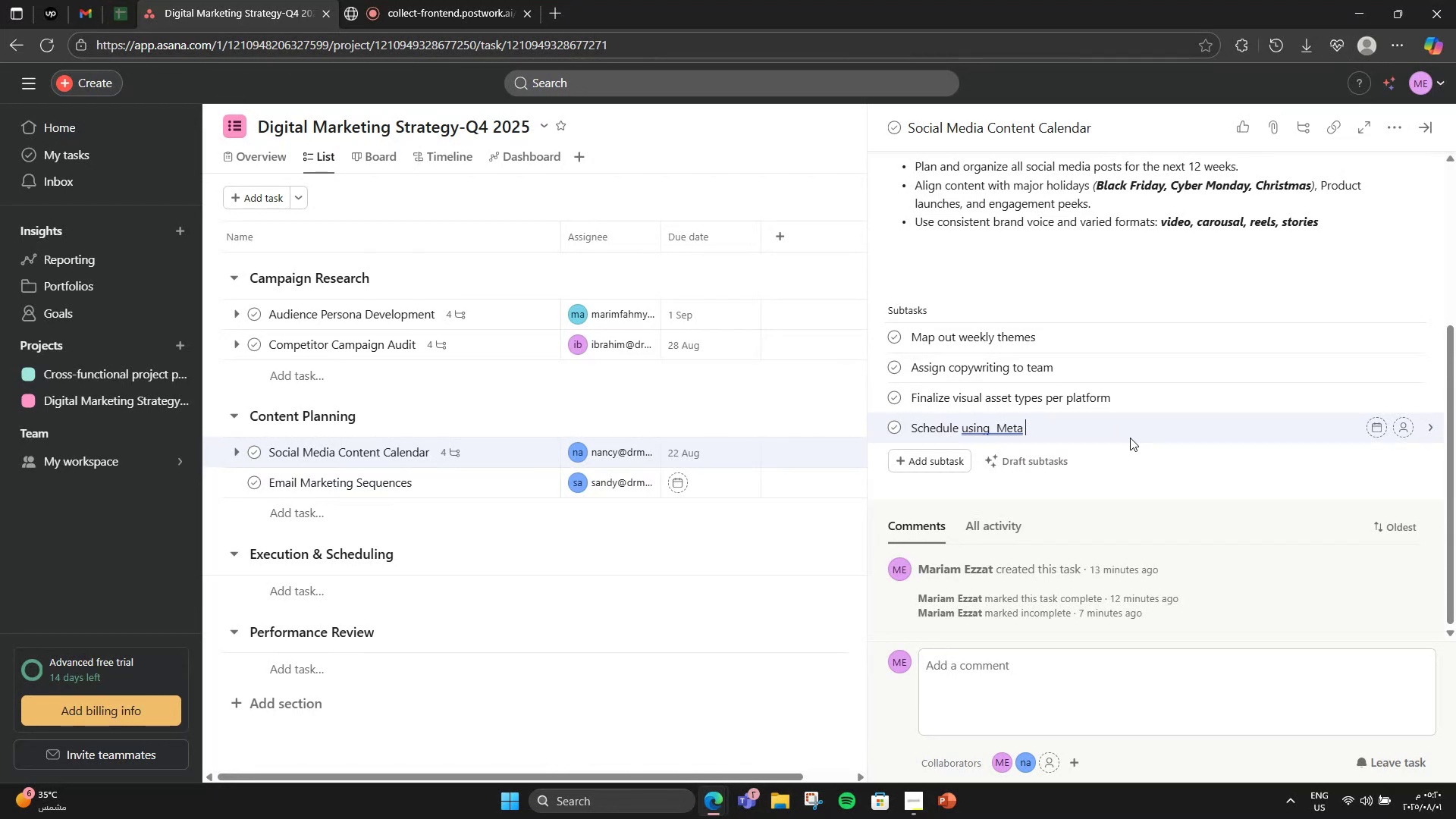 
key(Shift+7)
 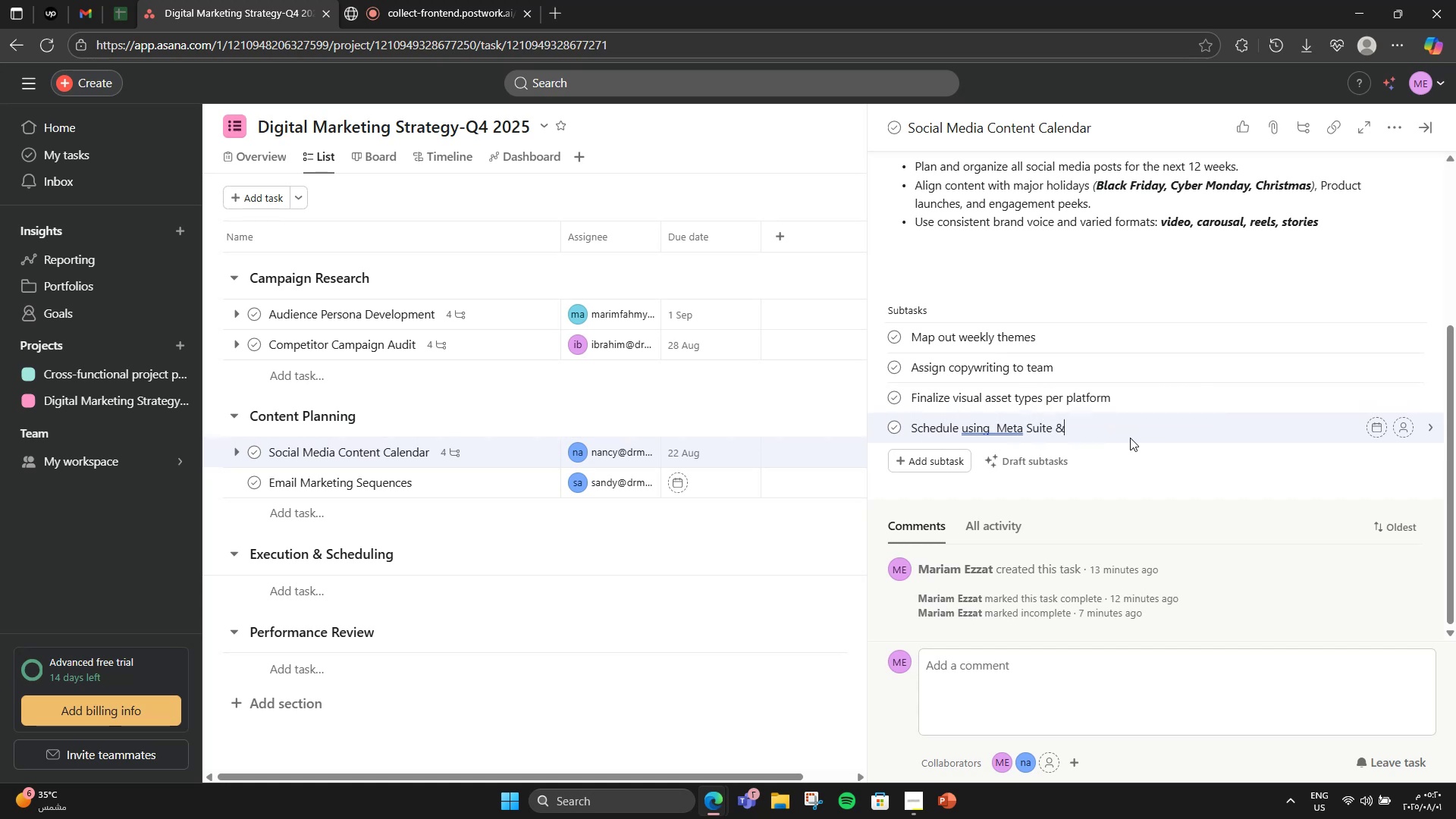 
hold_key(key=ArrowLeft, duration=0.77)
 